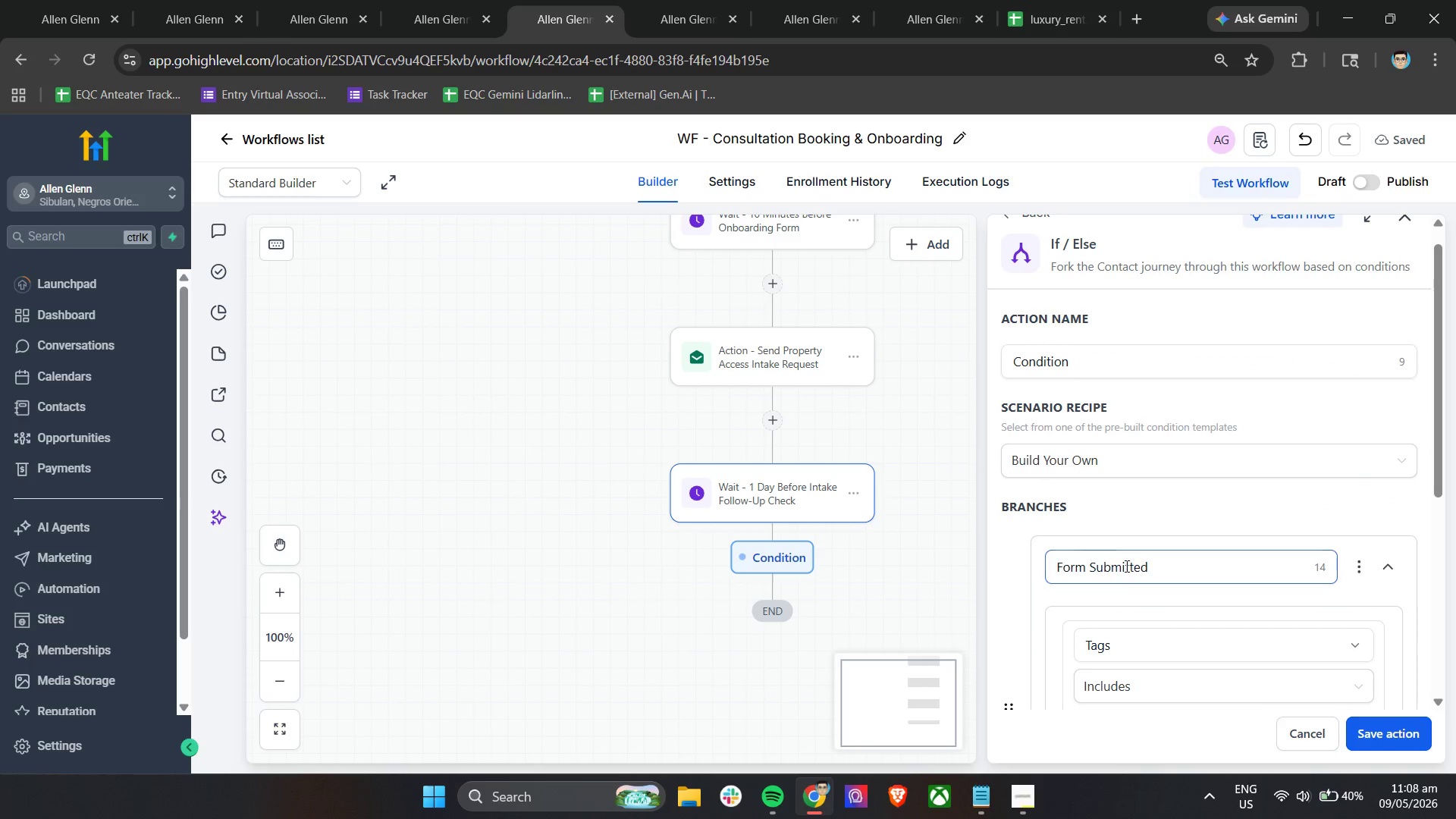 
double_click([1145, 566])
 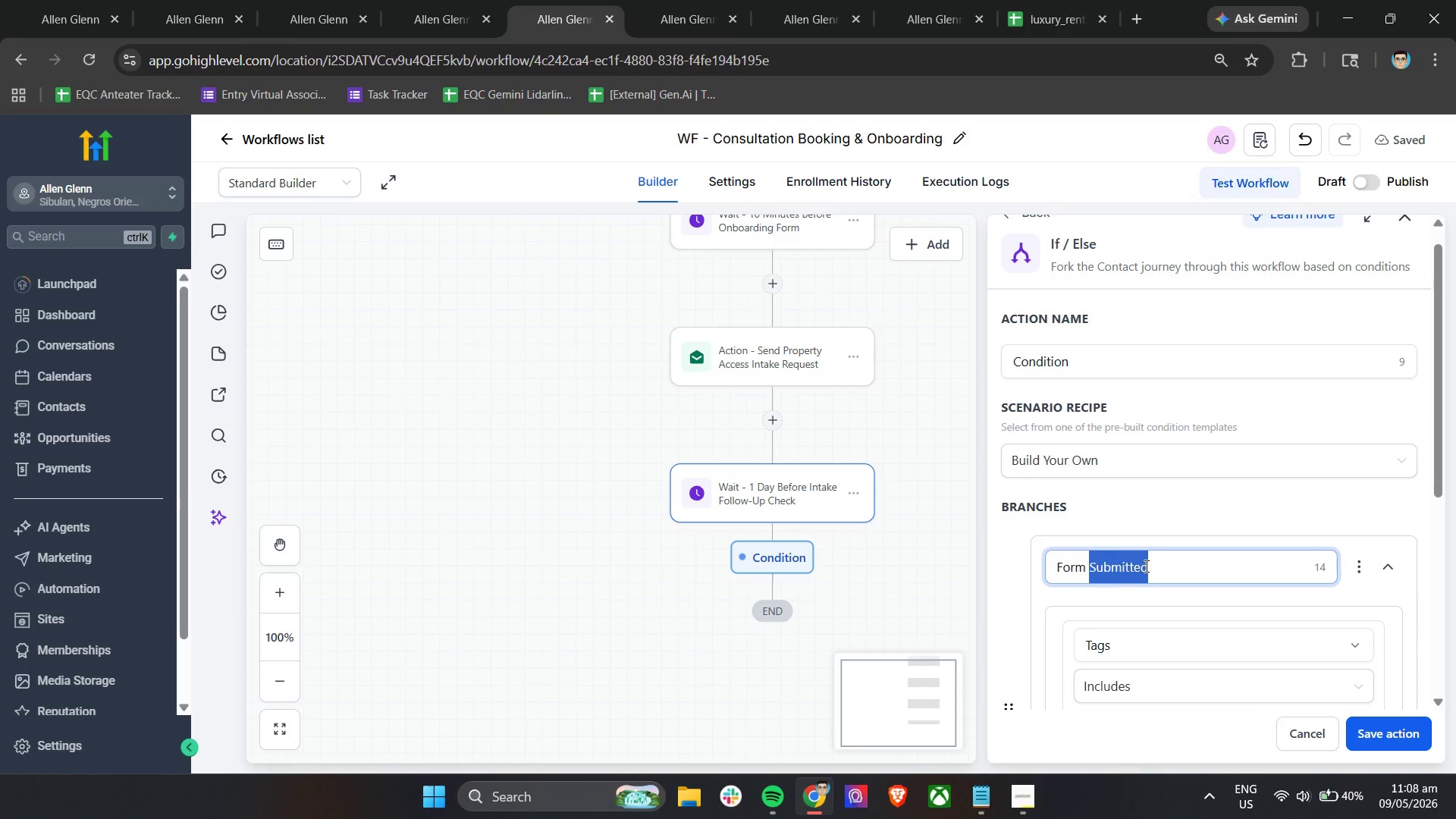 
triple_click([1145, 566])
 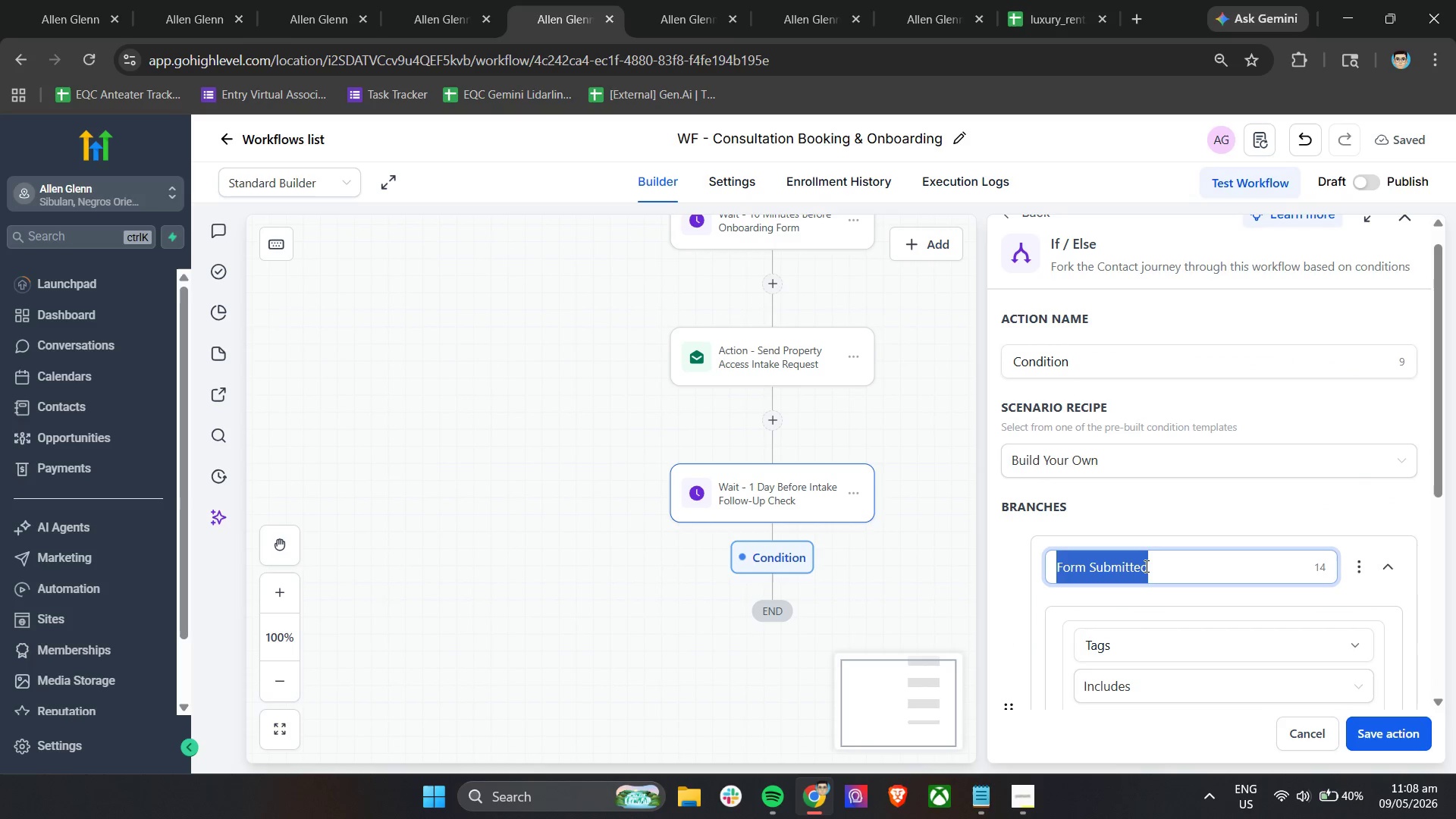 
hold_key(key=ShiftLeft, duration=0.39)
 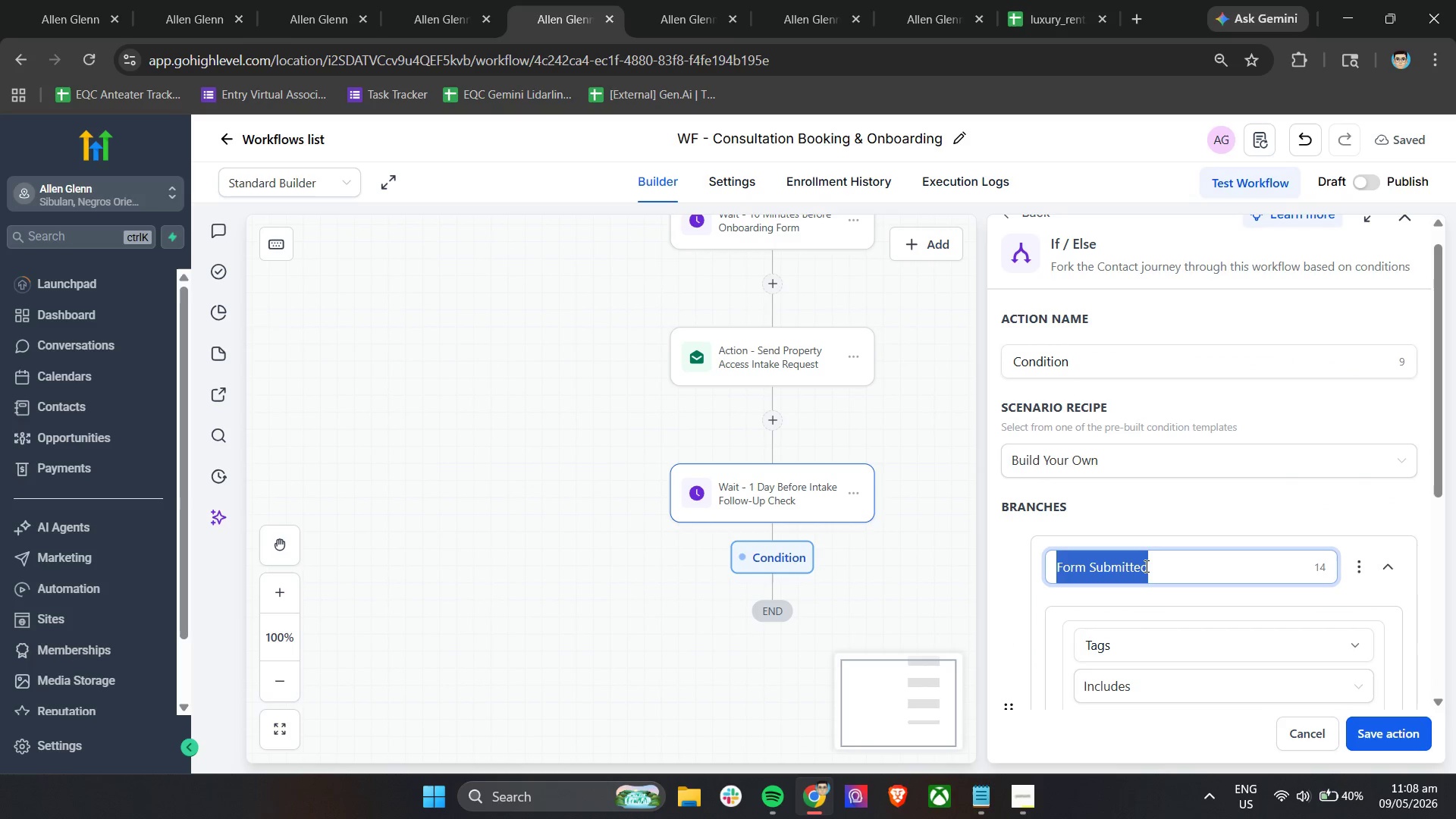 
key(ArrowLeft)
 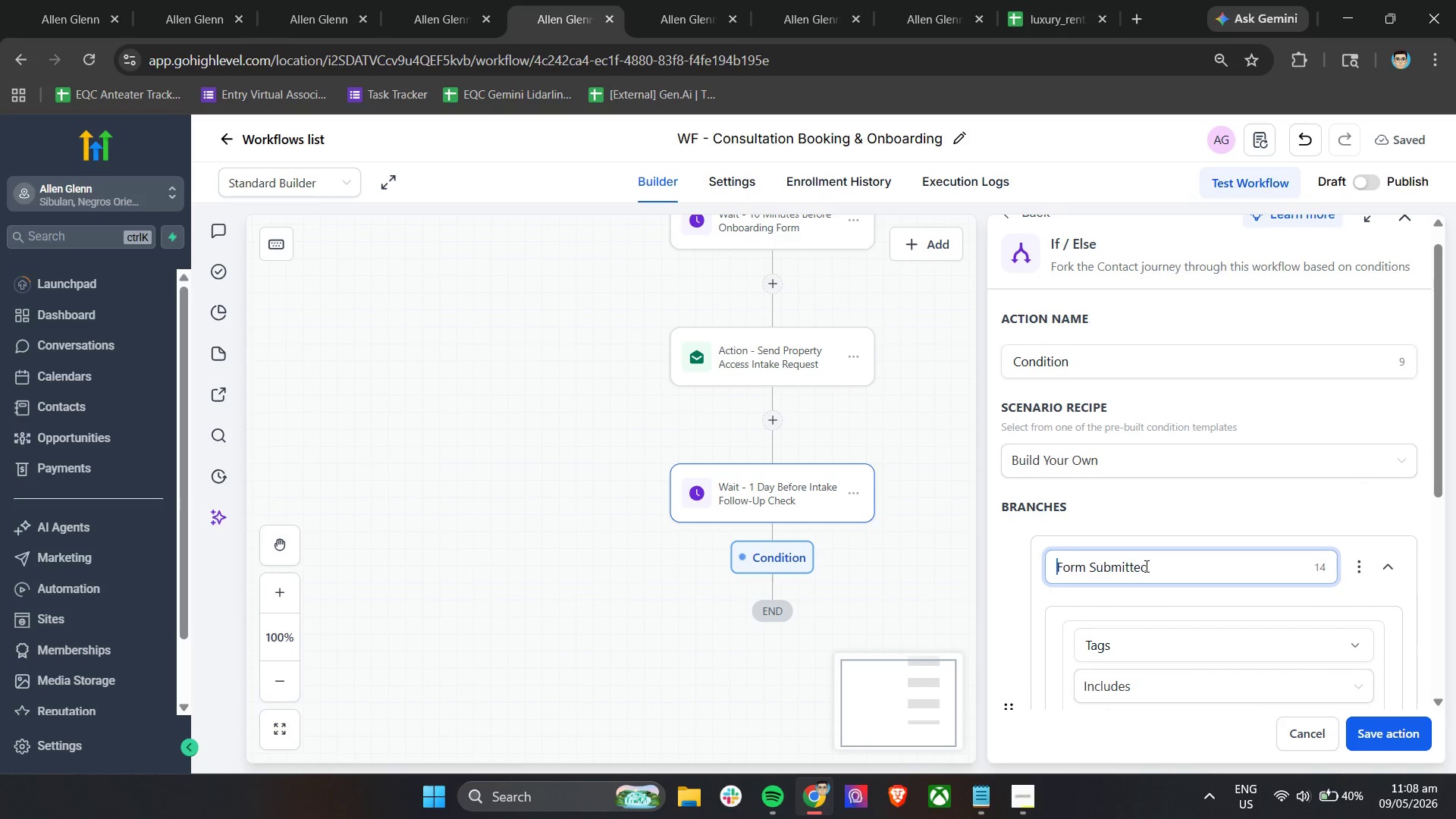 
type(Process )
key(Backspace)
key(Backspace)
key(Backspace)
key(Backspace)
key(Backspace)
type(perty Aacc)
key(Backspace)
key(Backspace)
key(Backspace)
type(ccess )
 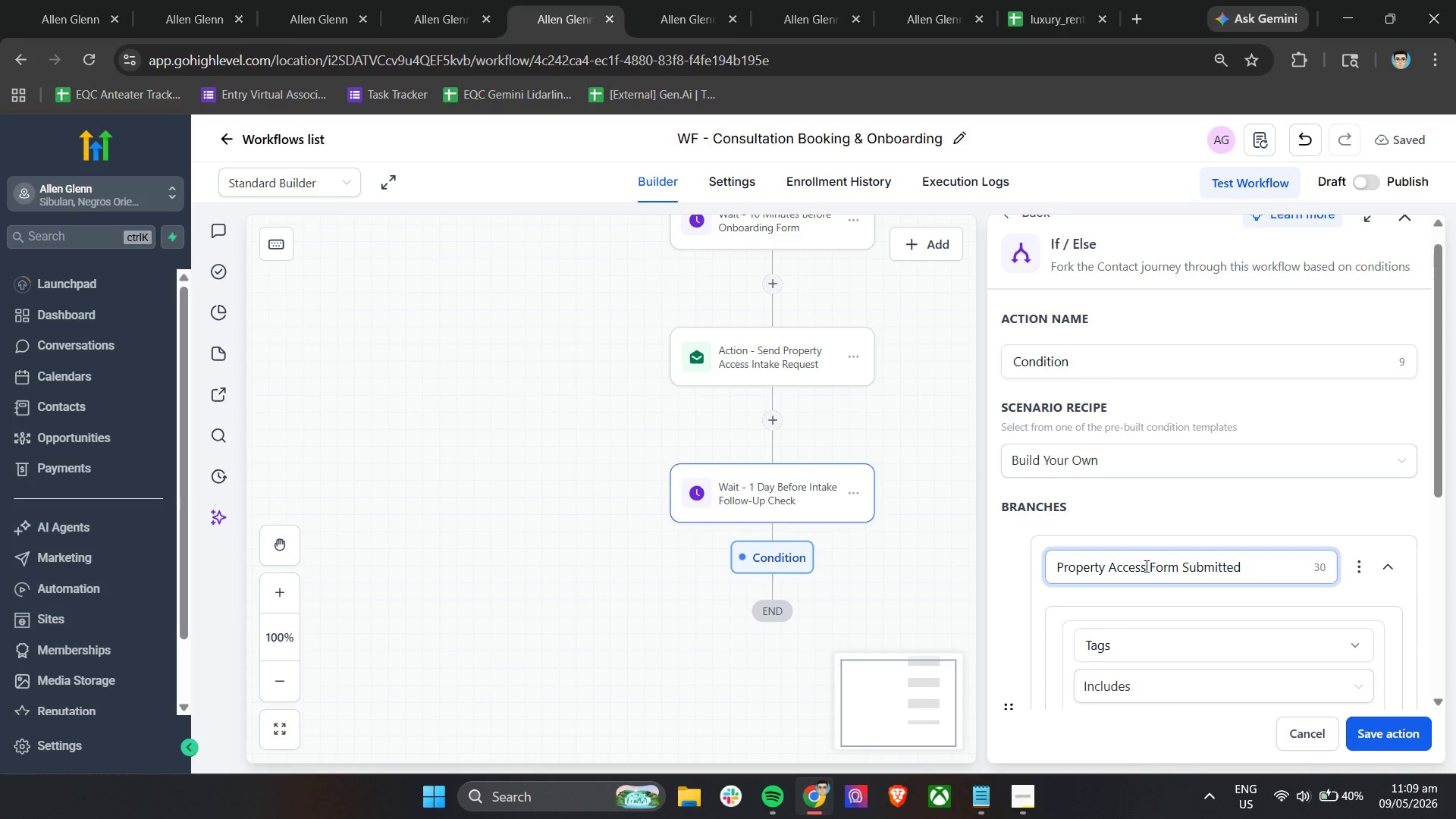 
key(Control+A)
 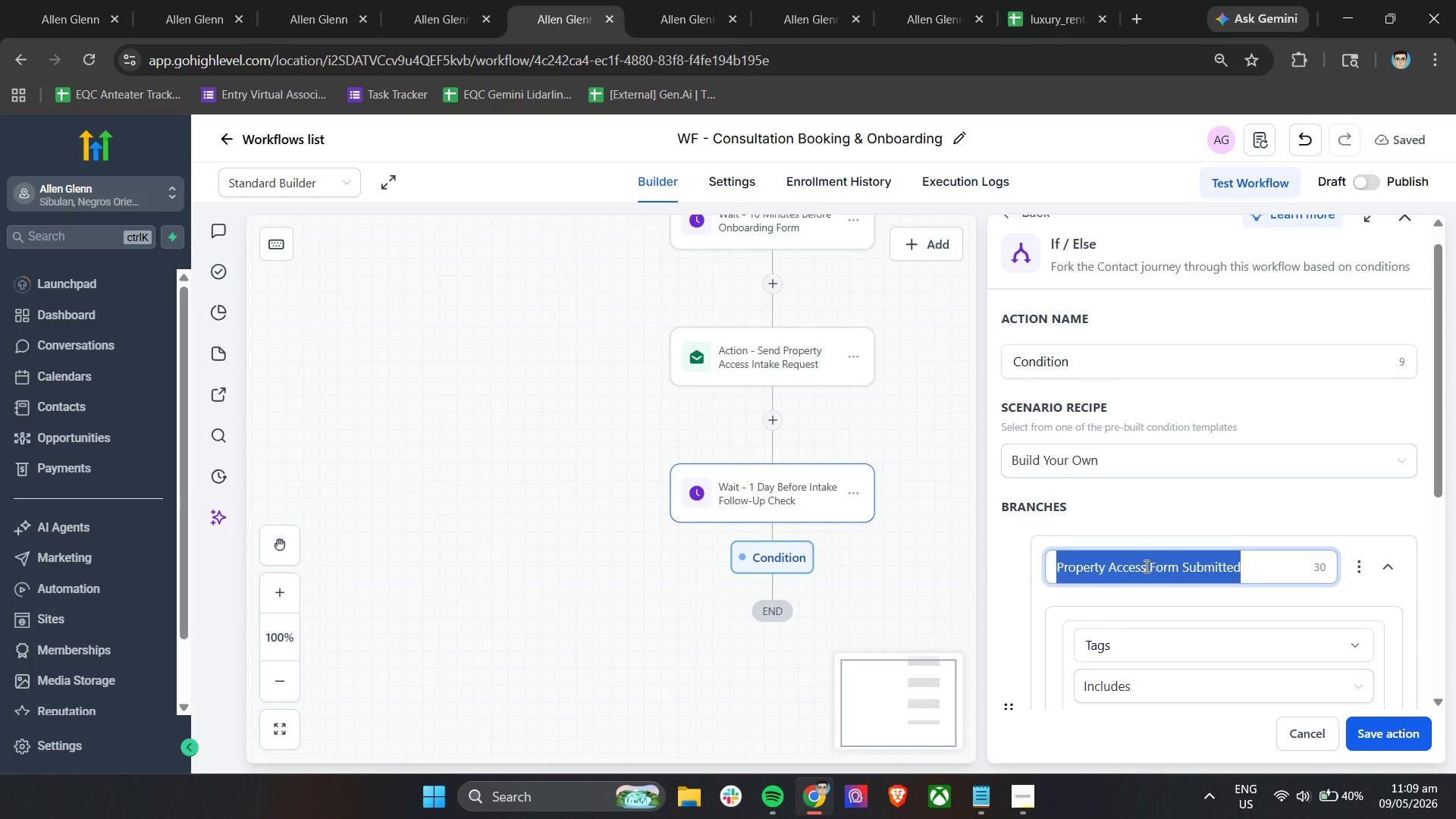 
key(Control+C)
 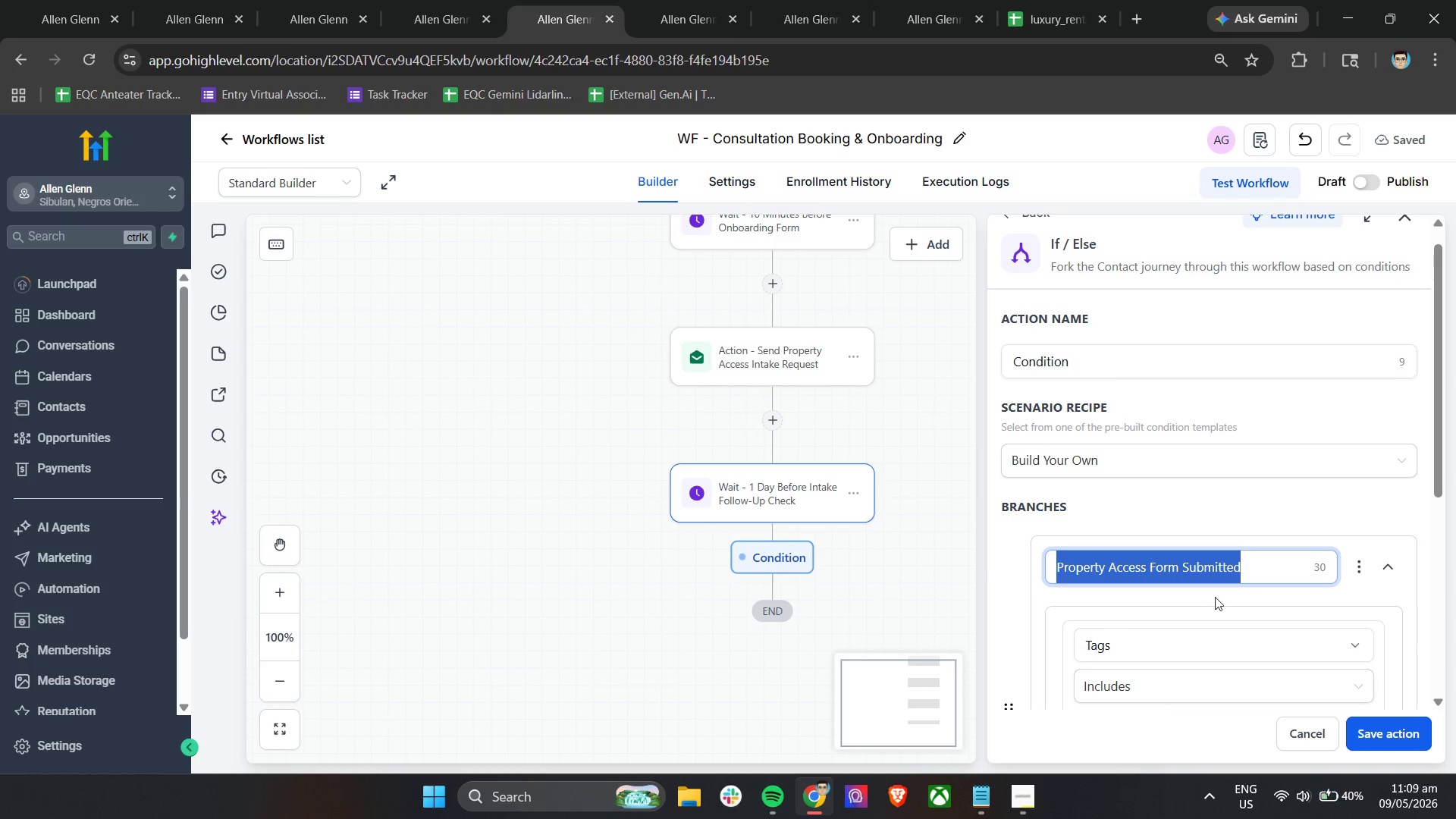 
scroll: coordinate [1221, 595], scroll_direction: down, amount: 6.0
 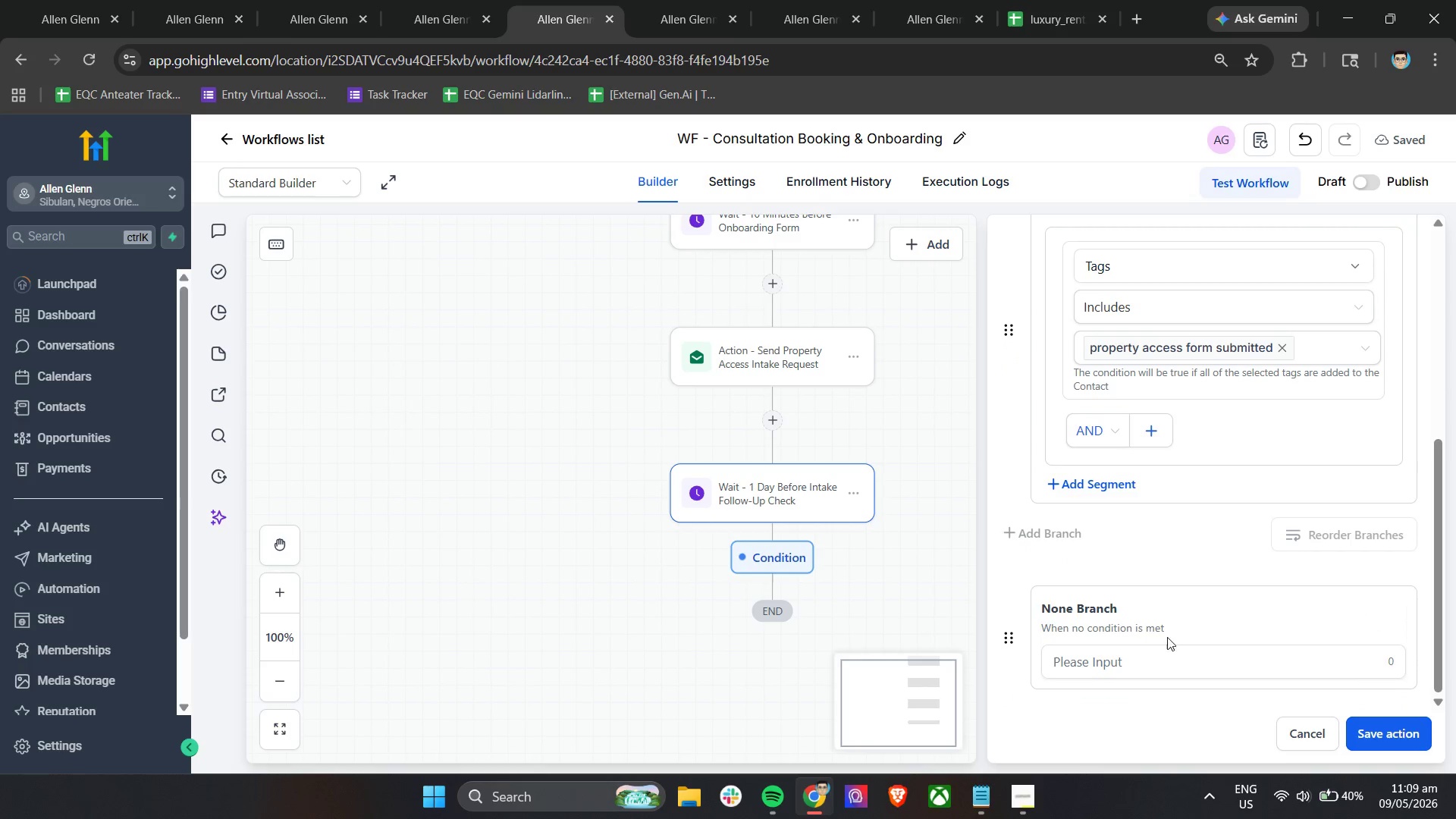 
left_click([1158, 651])
 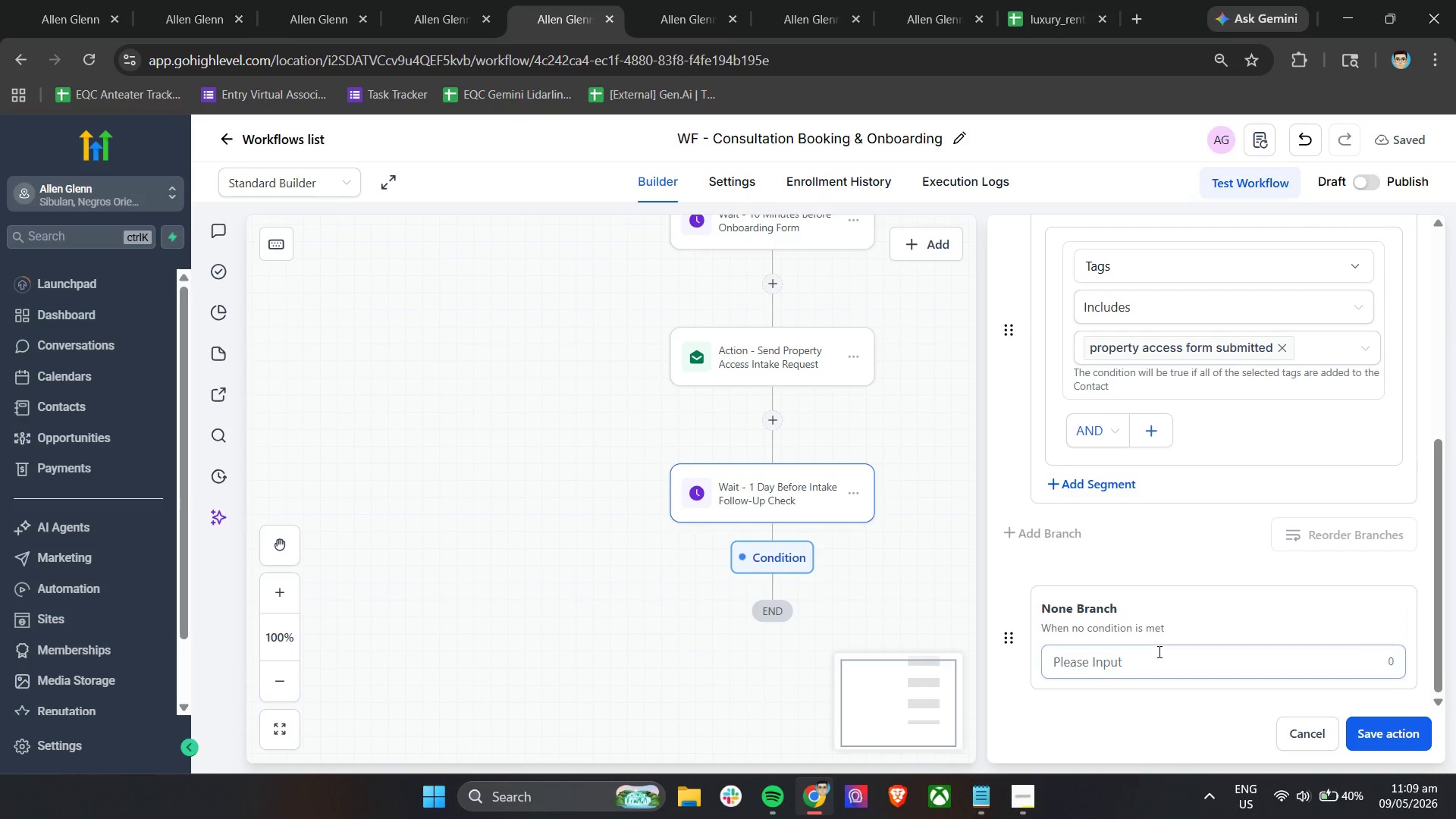 
hold_key(key=ControlLeft, duration=0.84)
 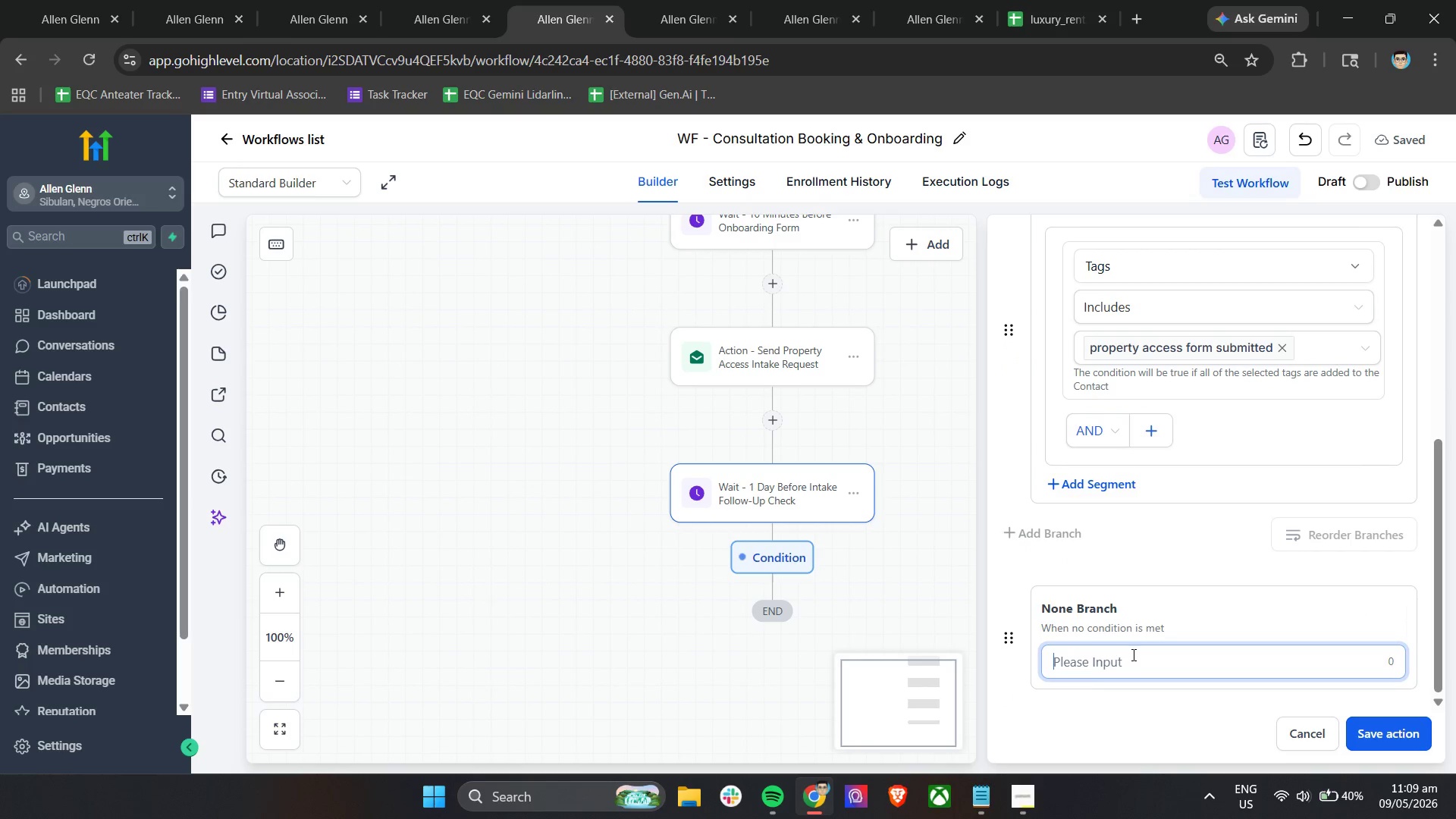 
key(Control+ControlLeft)
 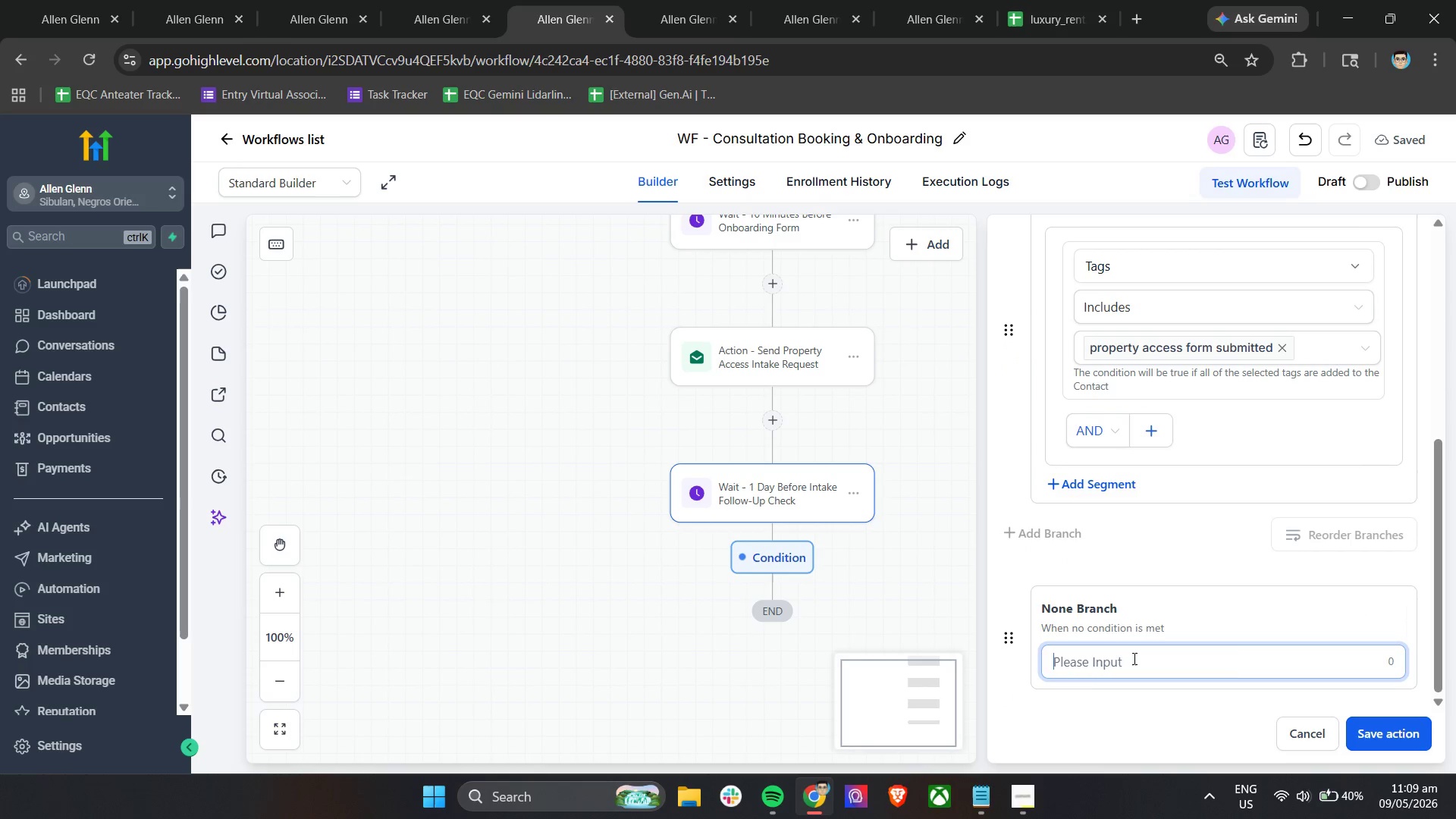 
key(Control+V)
 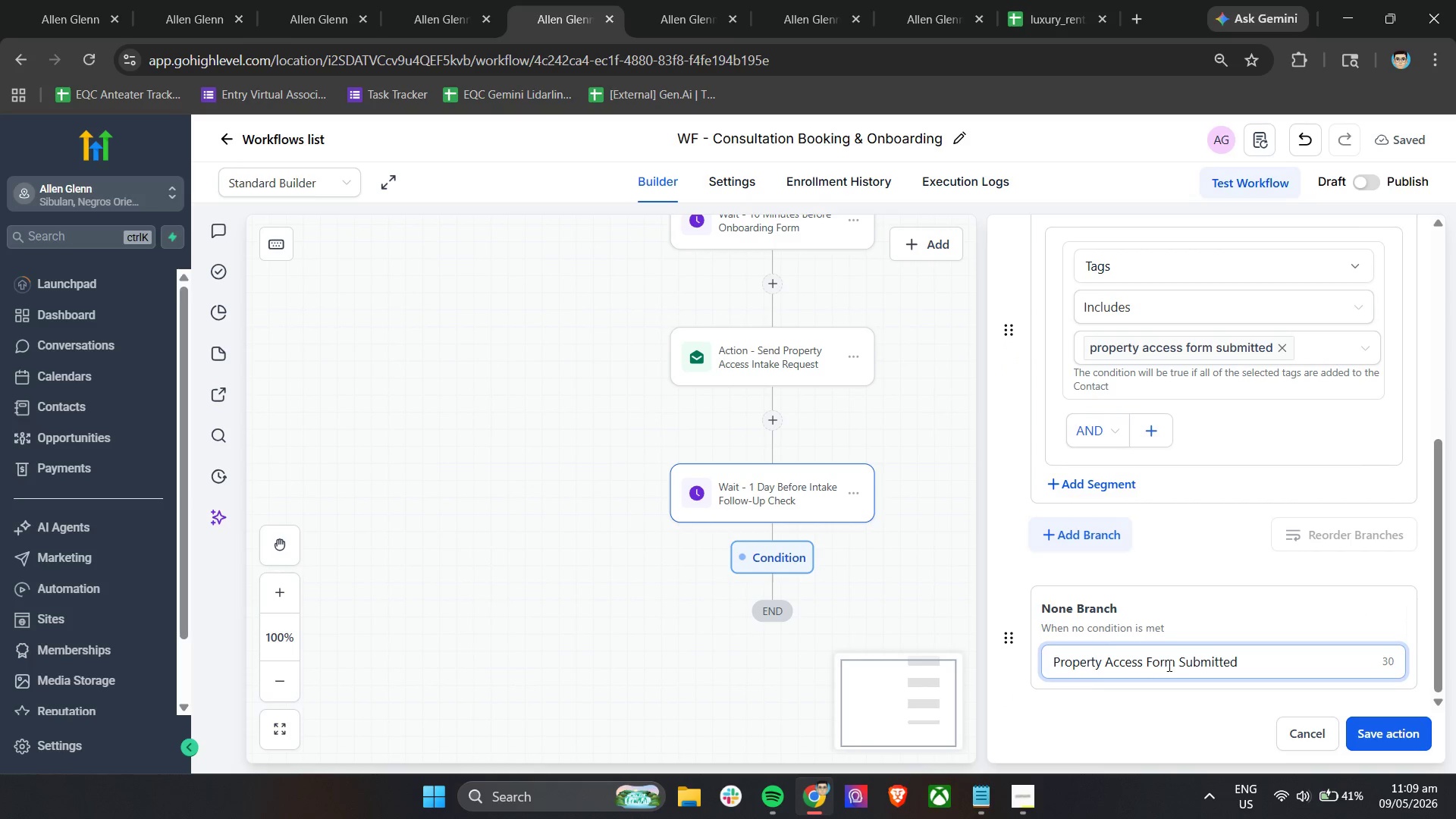 
left_click([1176, 663])
 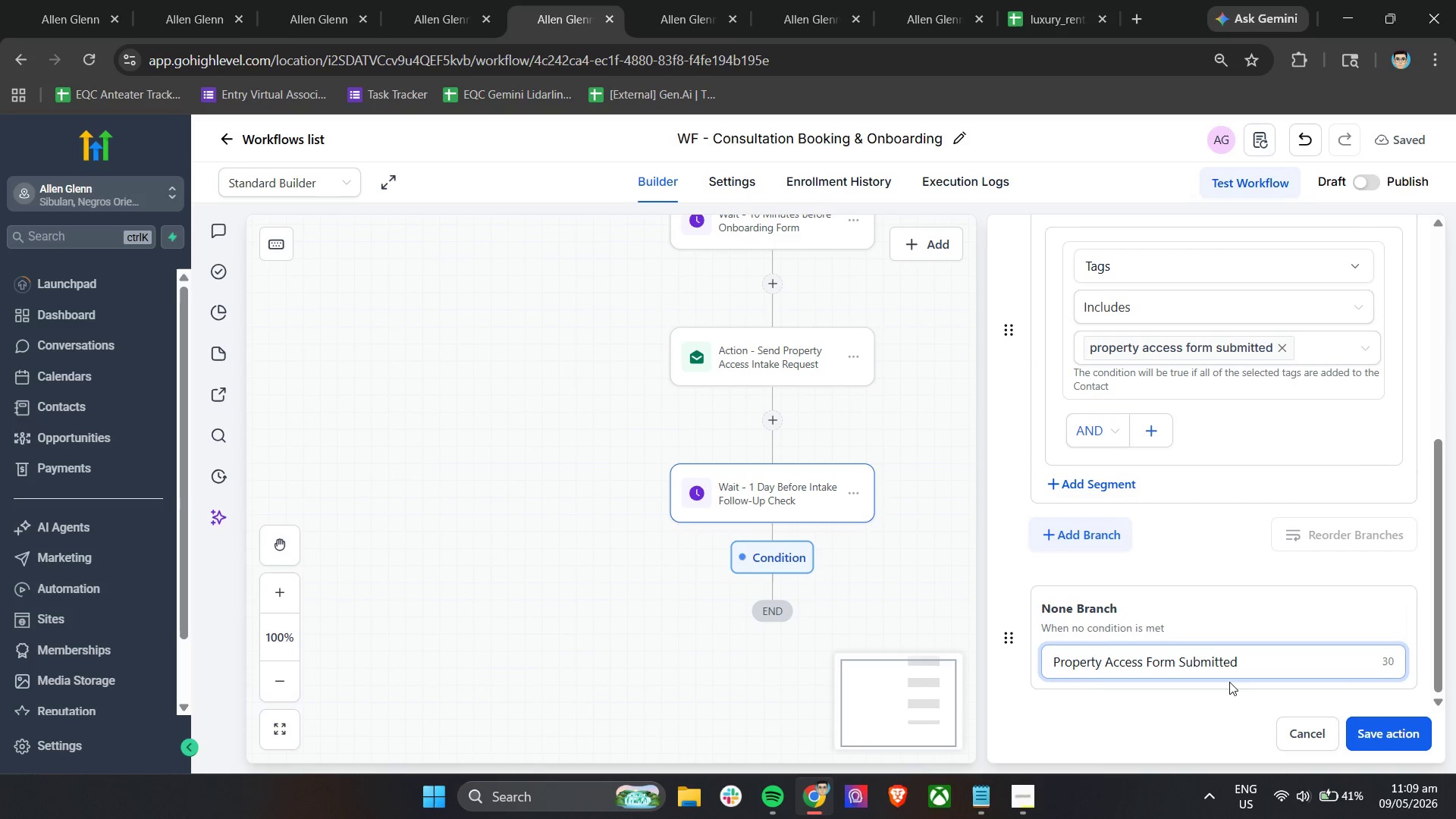 
type( Not)
 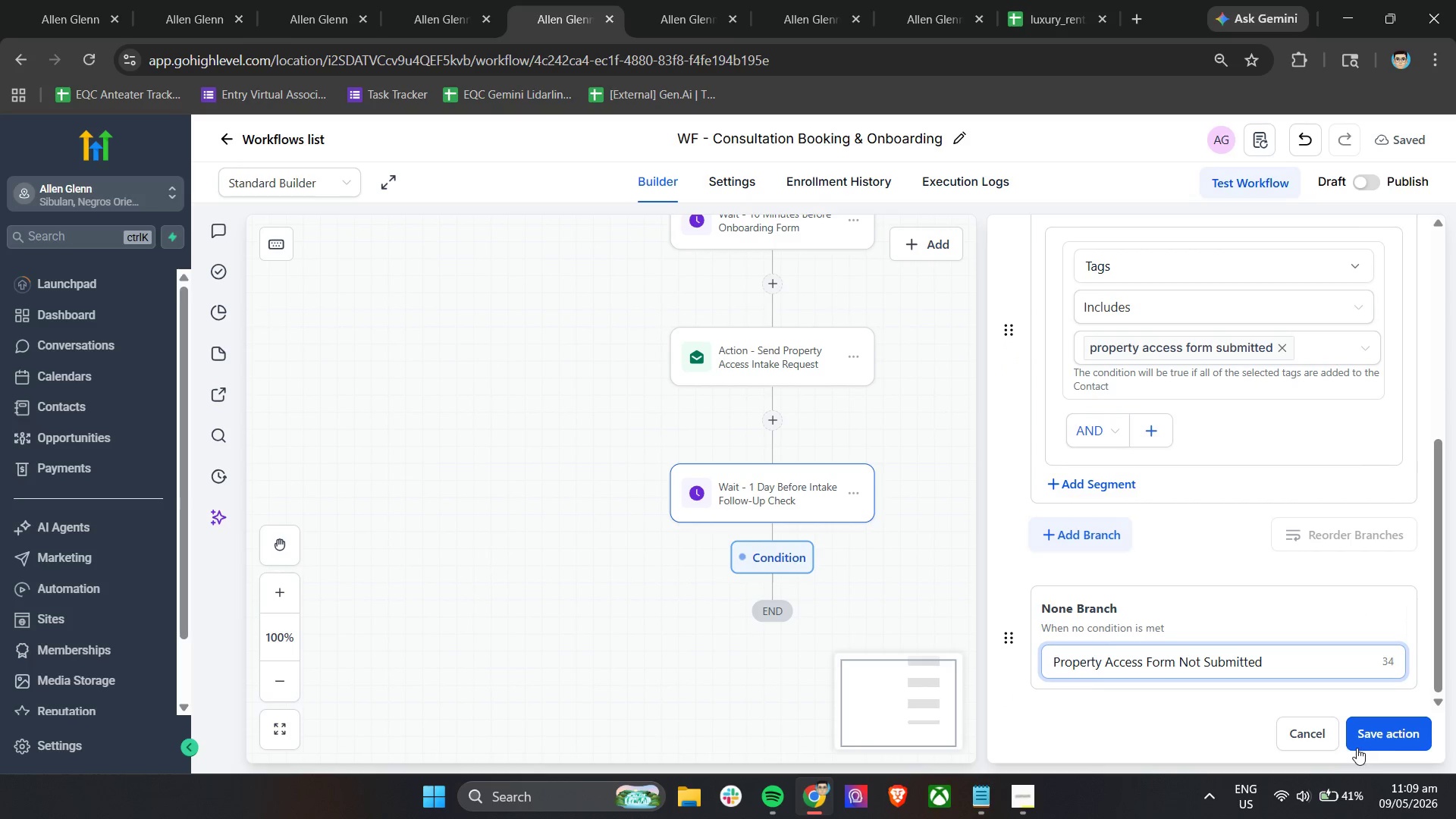 
left_click([1395, 741])
 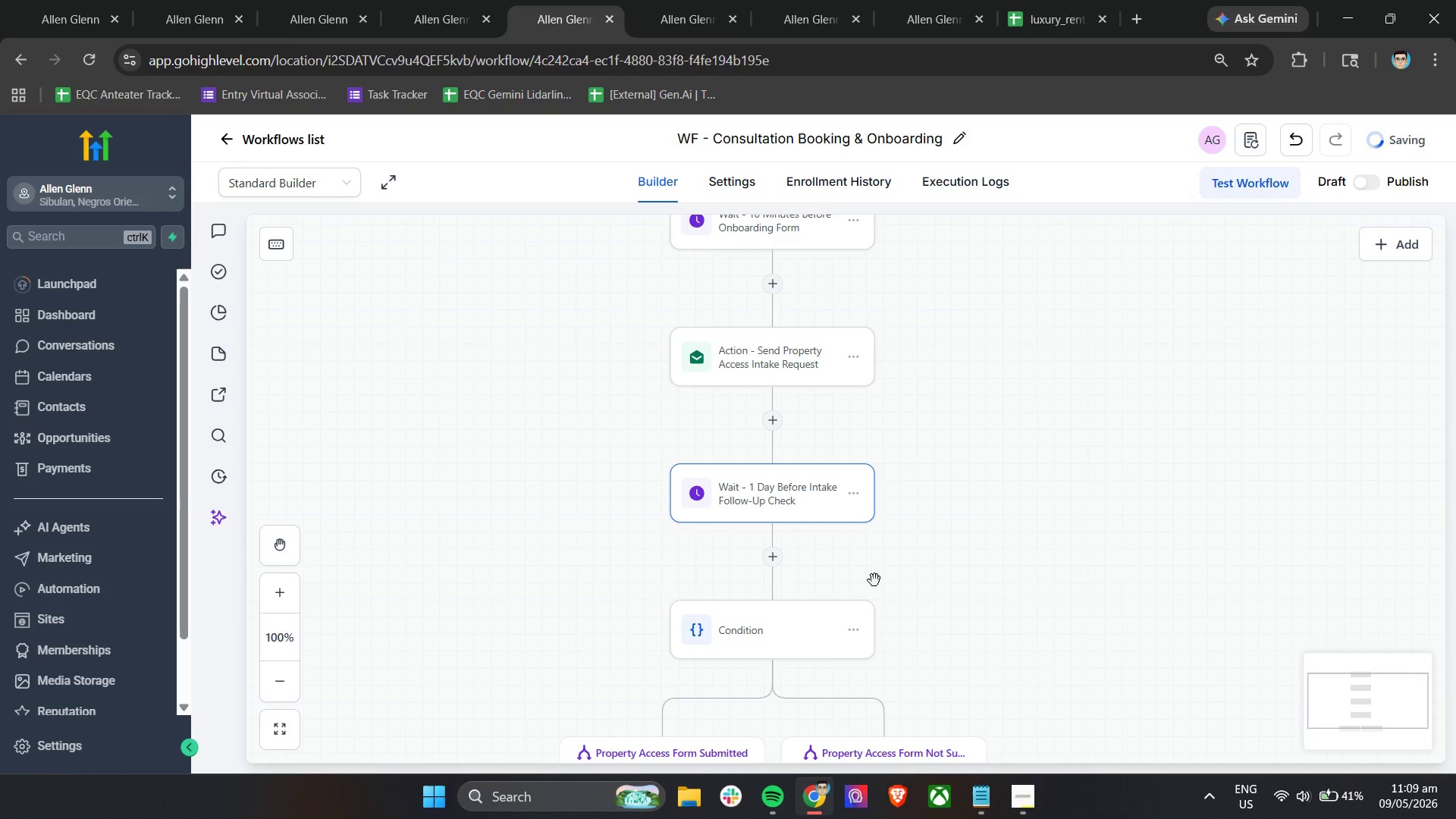 
scroll: coordinate [877, 573], scroll_direction: down, amount: 4.0
 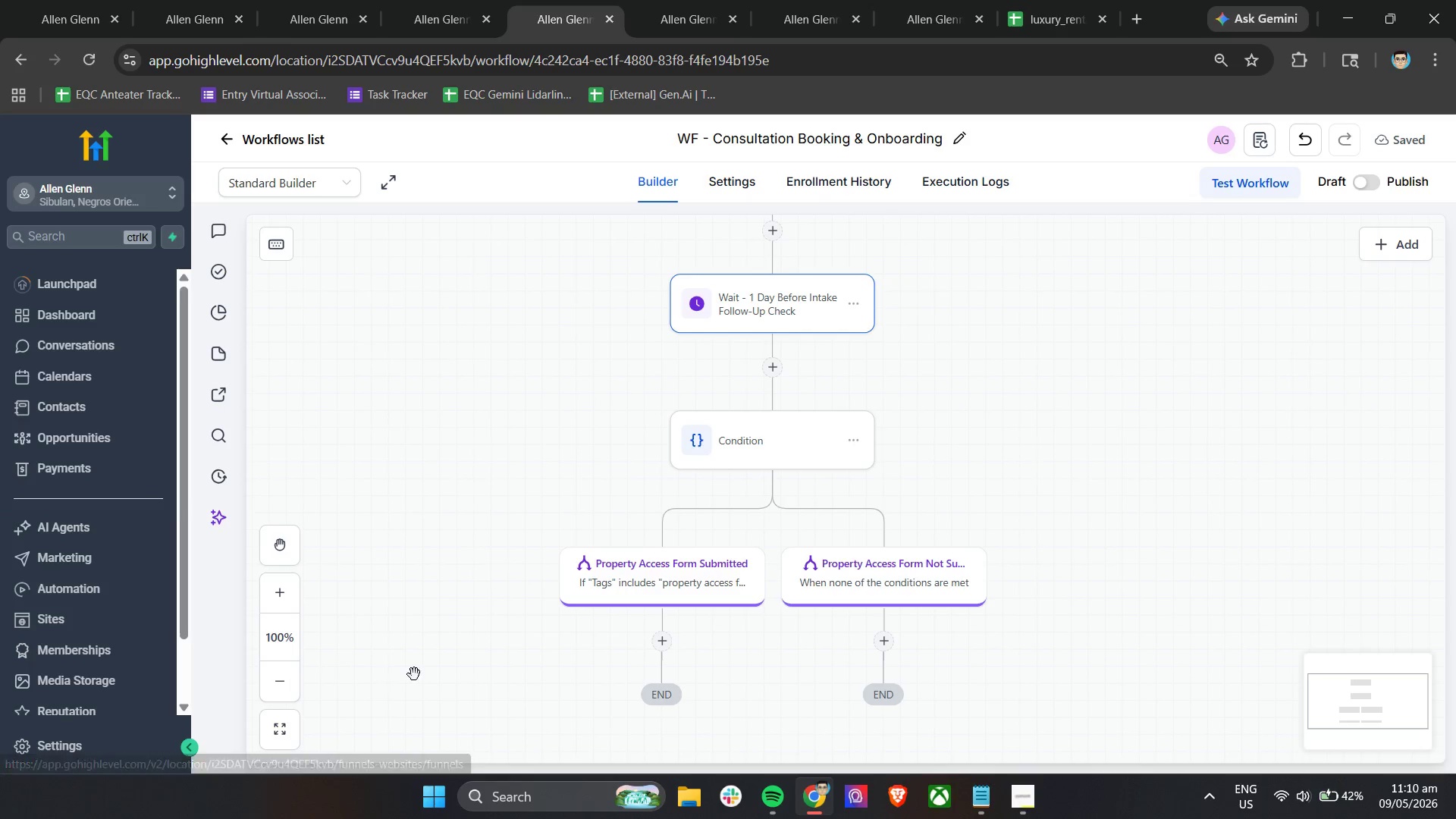 
wait(52.38)
 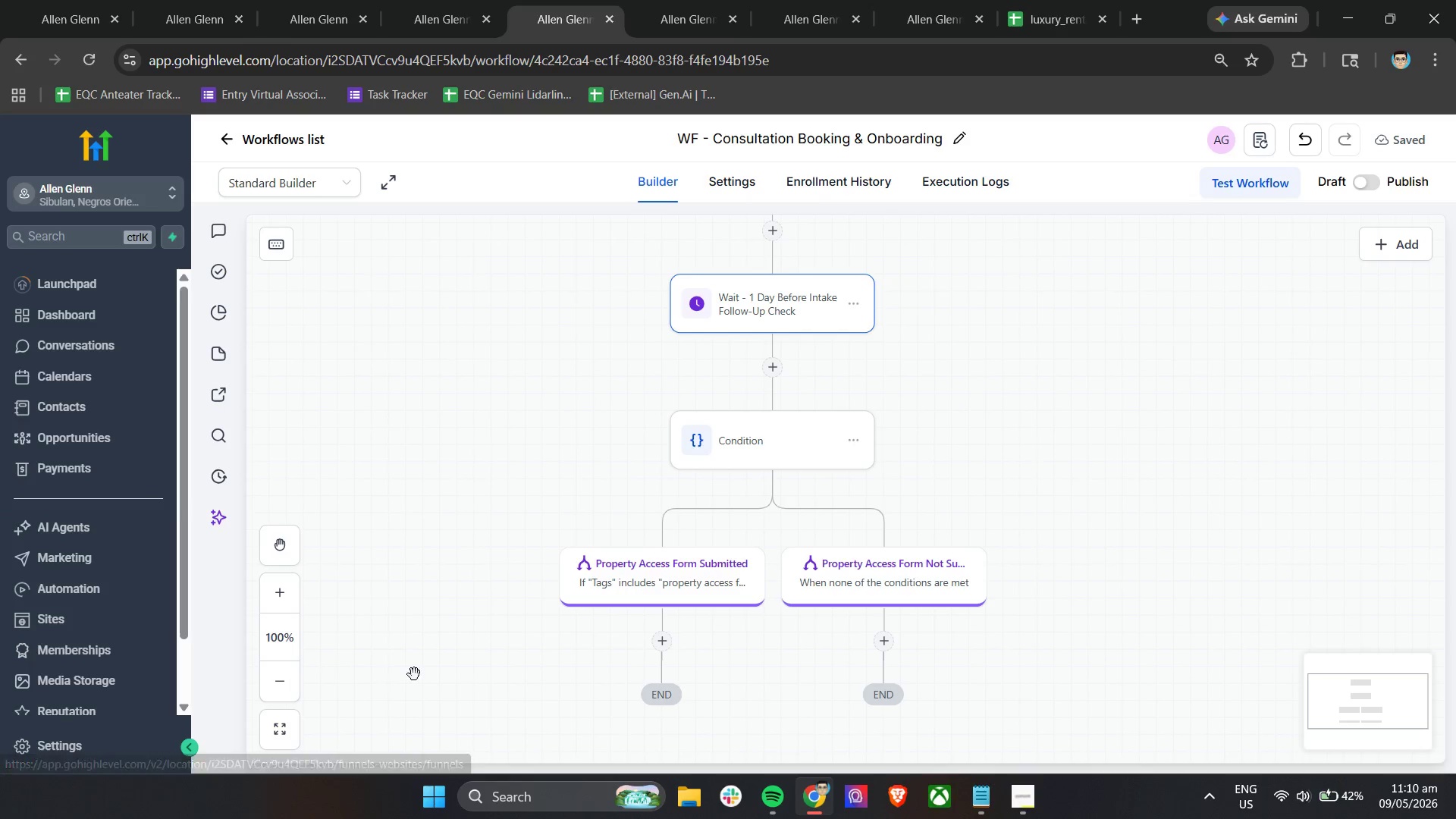 
left_click([664, 632])
 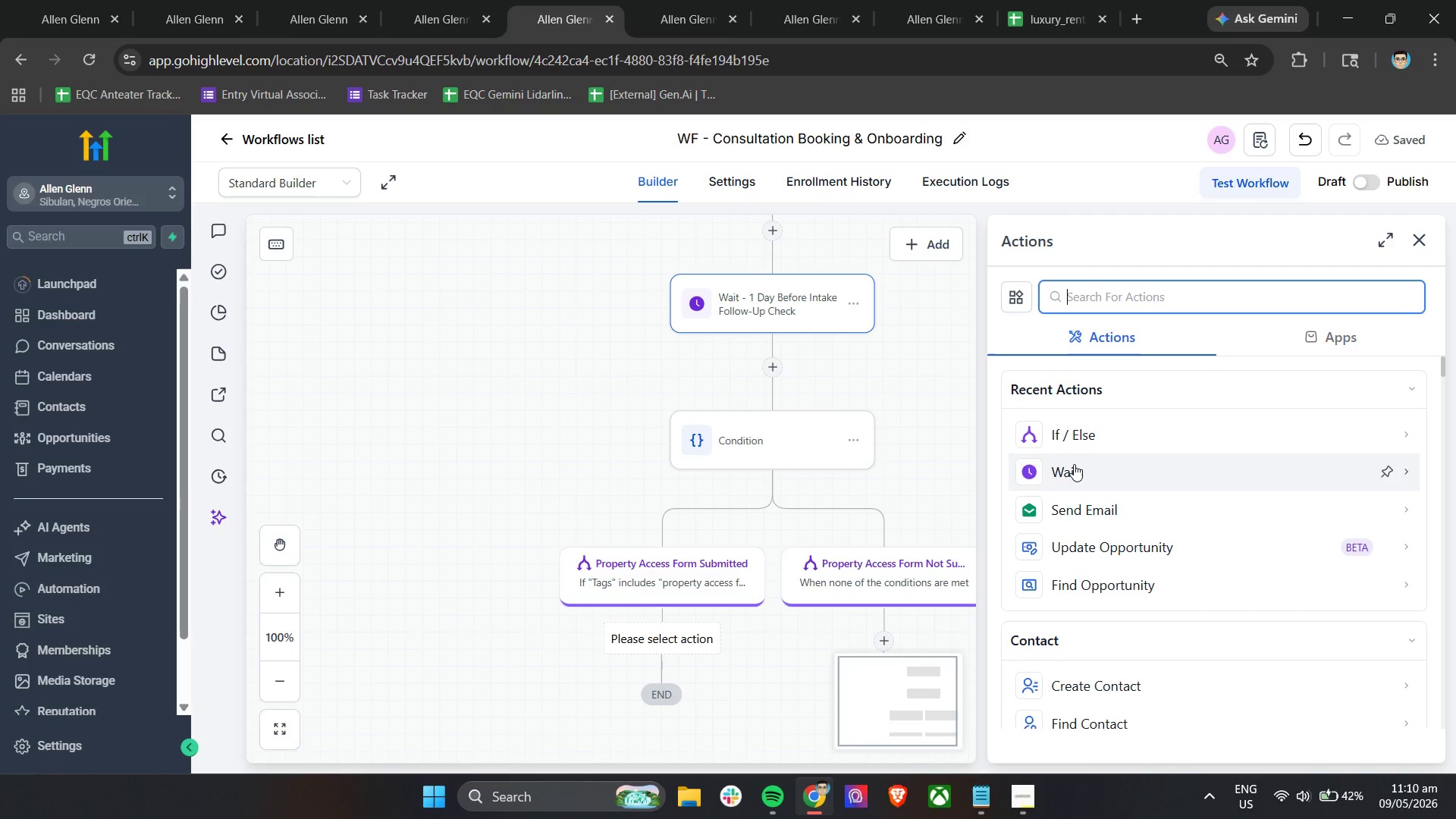 
scroll: coordinate [1074, 464], scroll_direction: down, amount: 3.0
 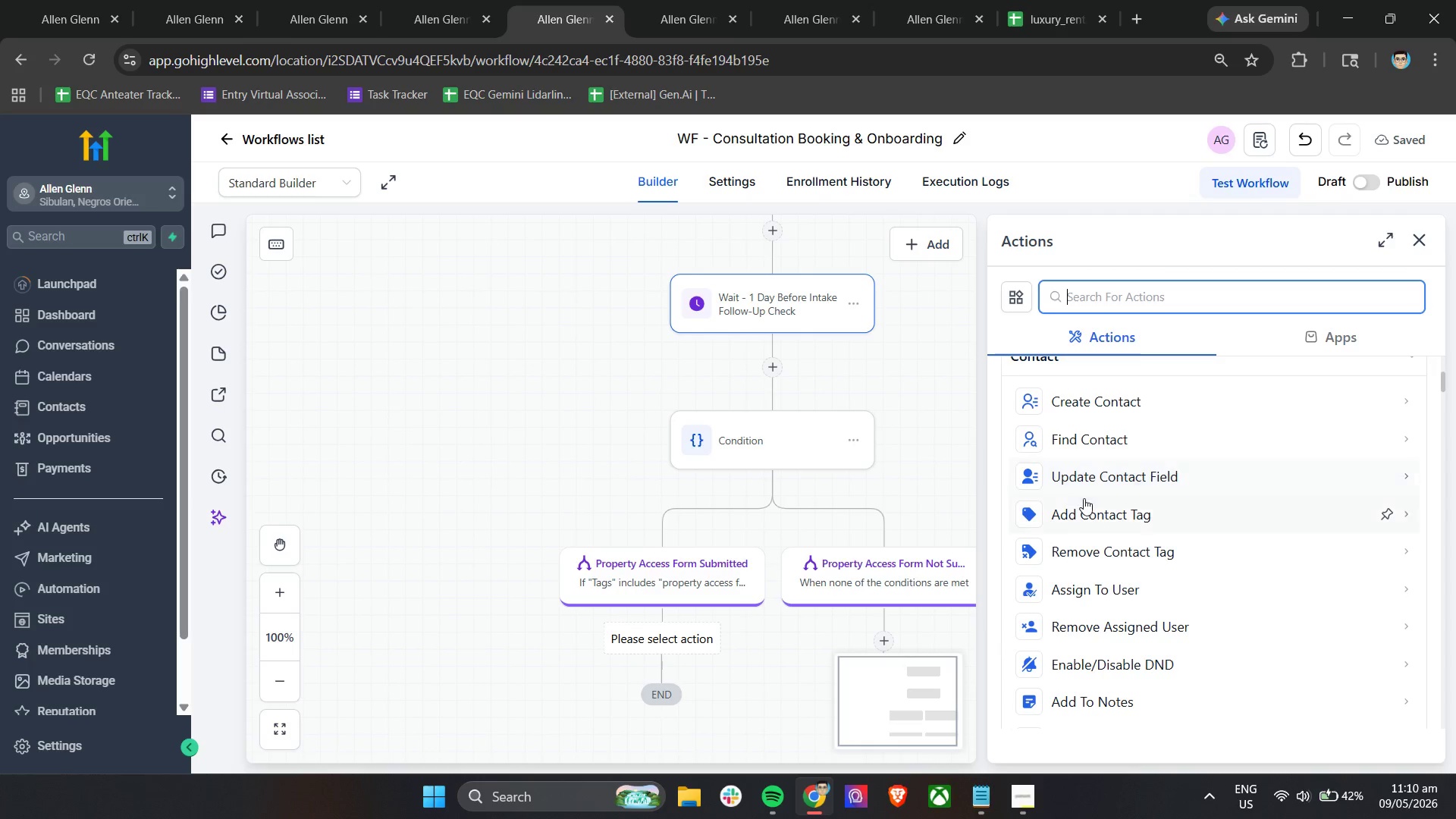 
left_click([1086, 509])
 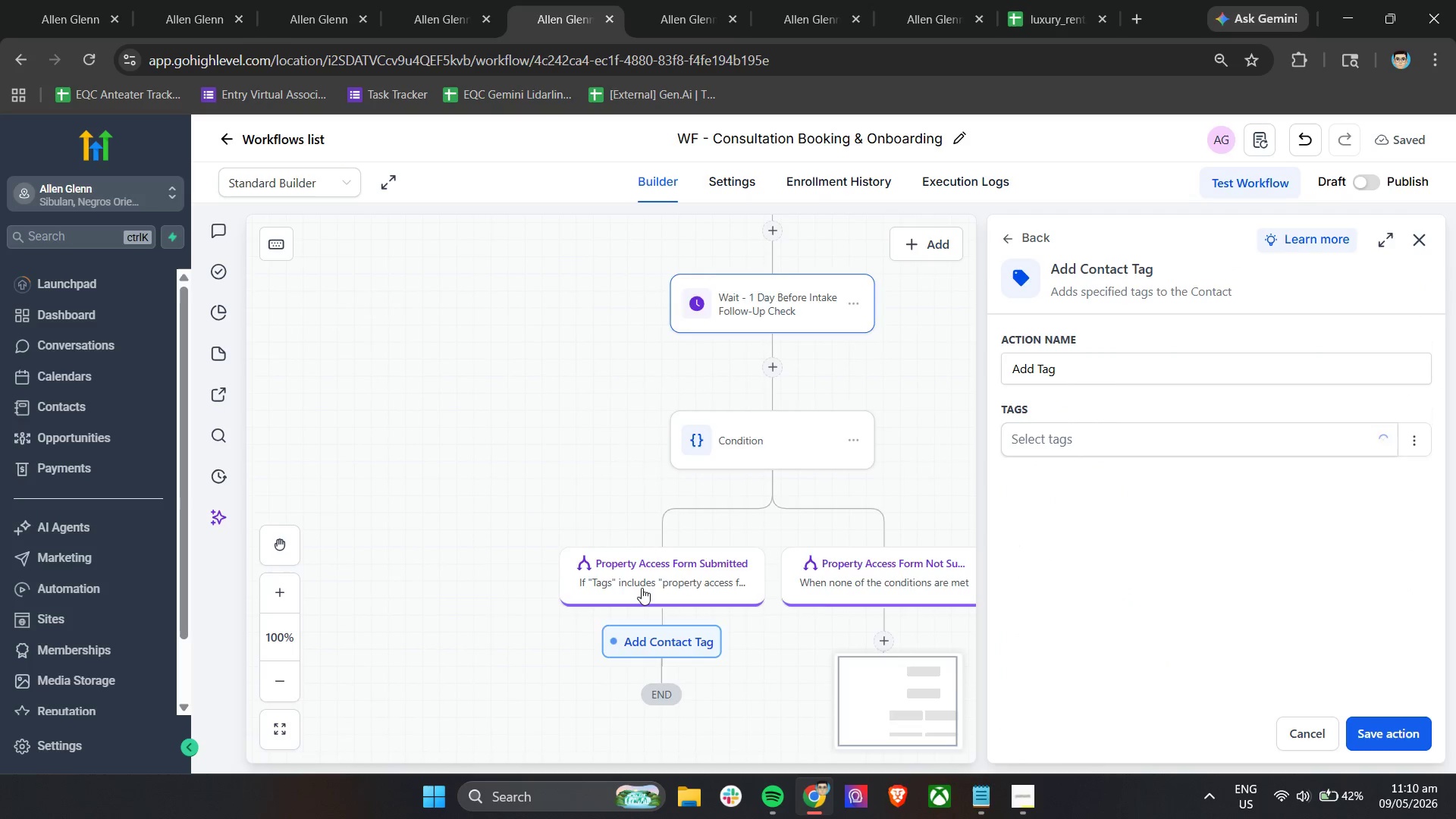 
scroll: coordinate [642, 588], scroll_direction: down, amount: 2.0
 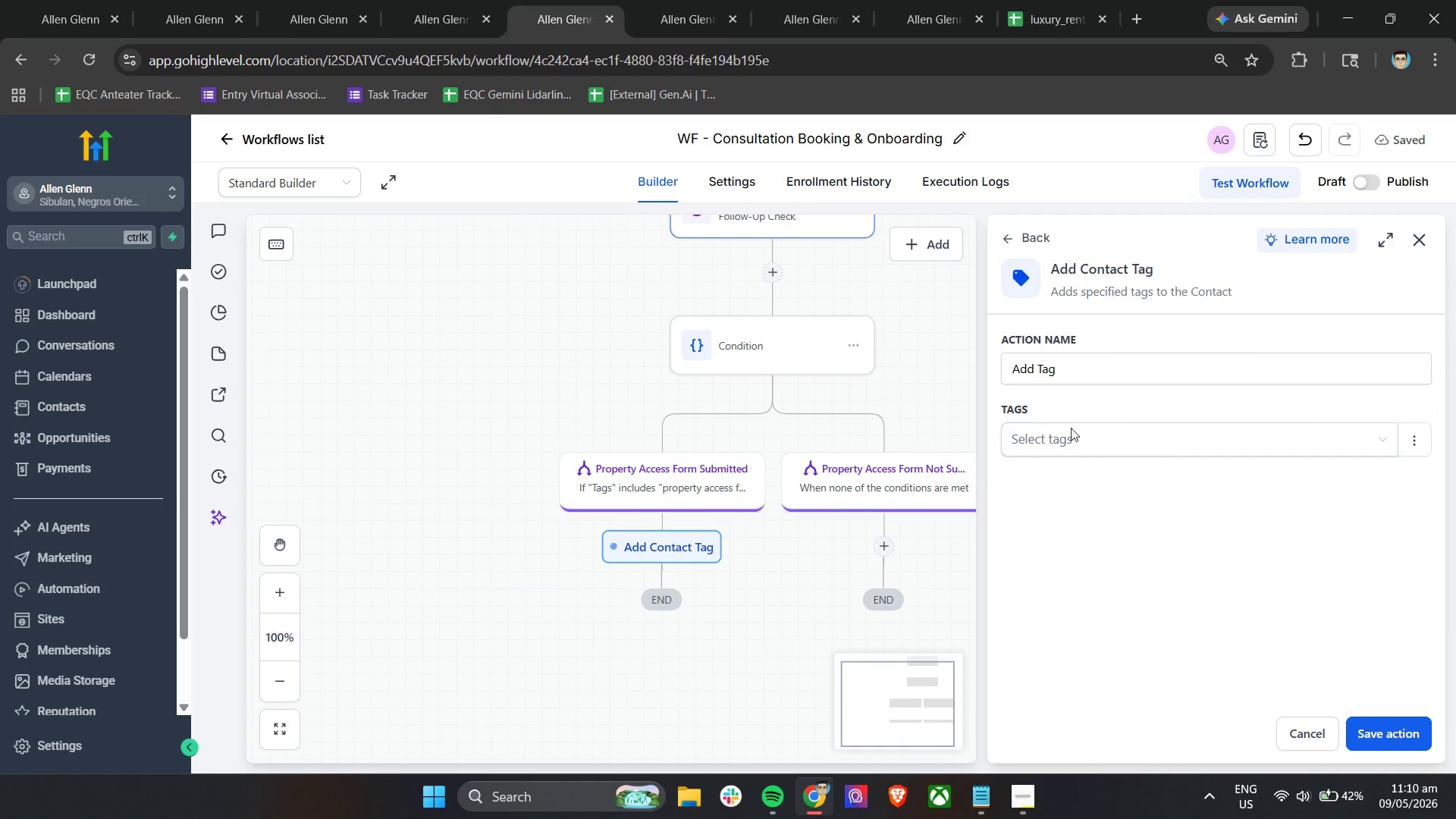 
left_click([1068, 439])
 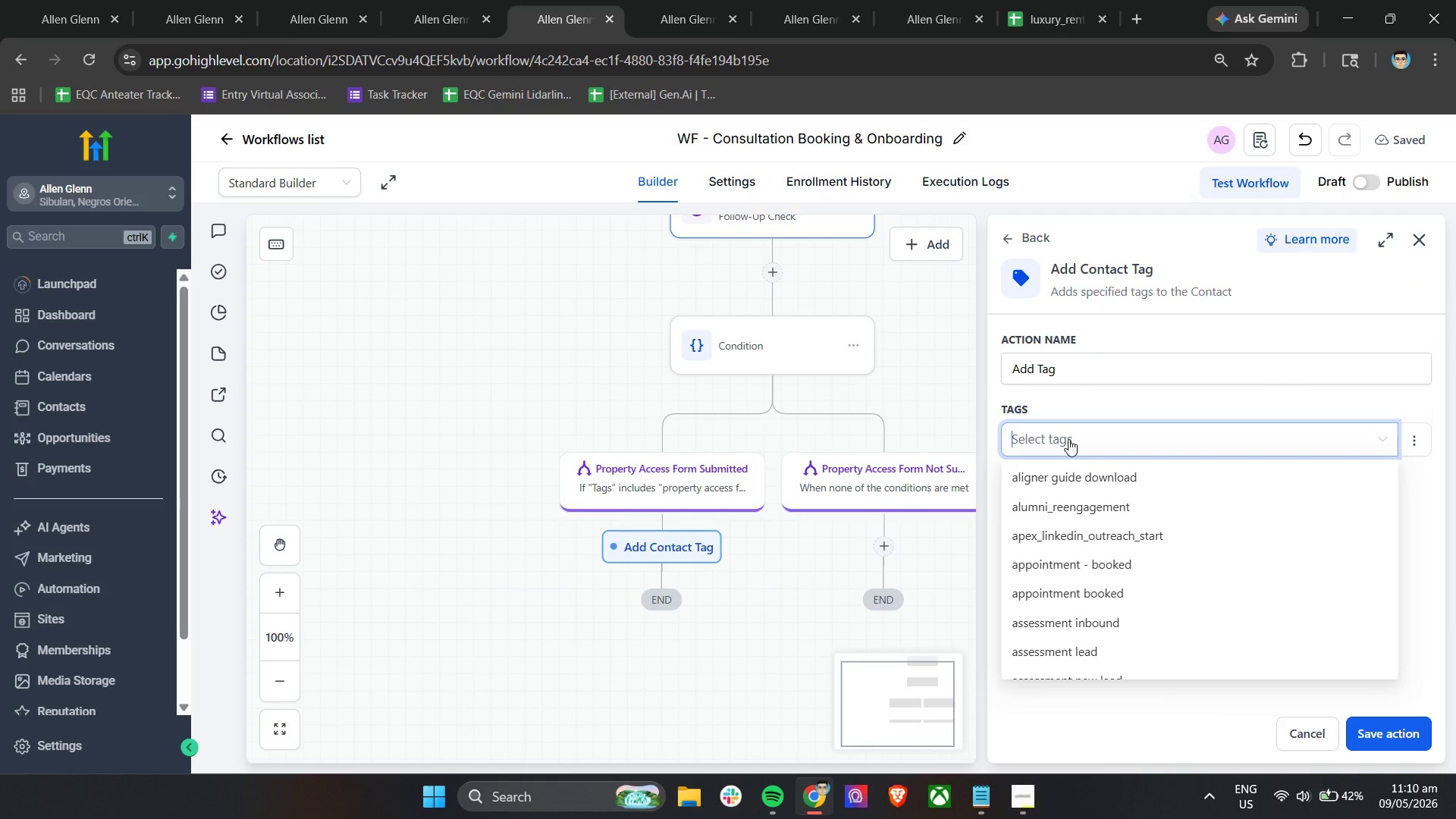 
type(onboarding - Int)
key(Backspace)
key(Backspace)
key(Backspace)
type(intake submitted)
 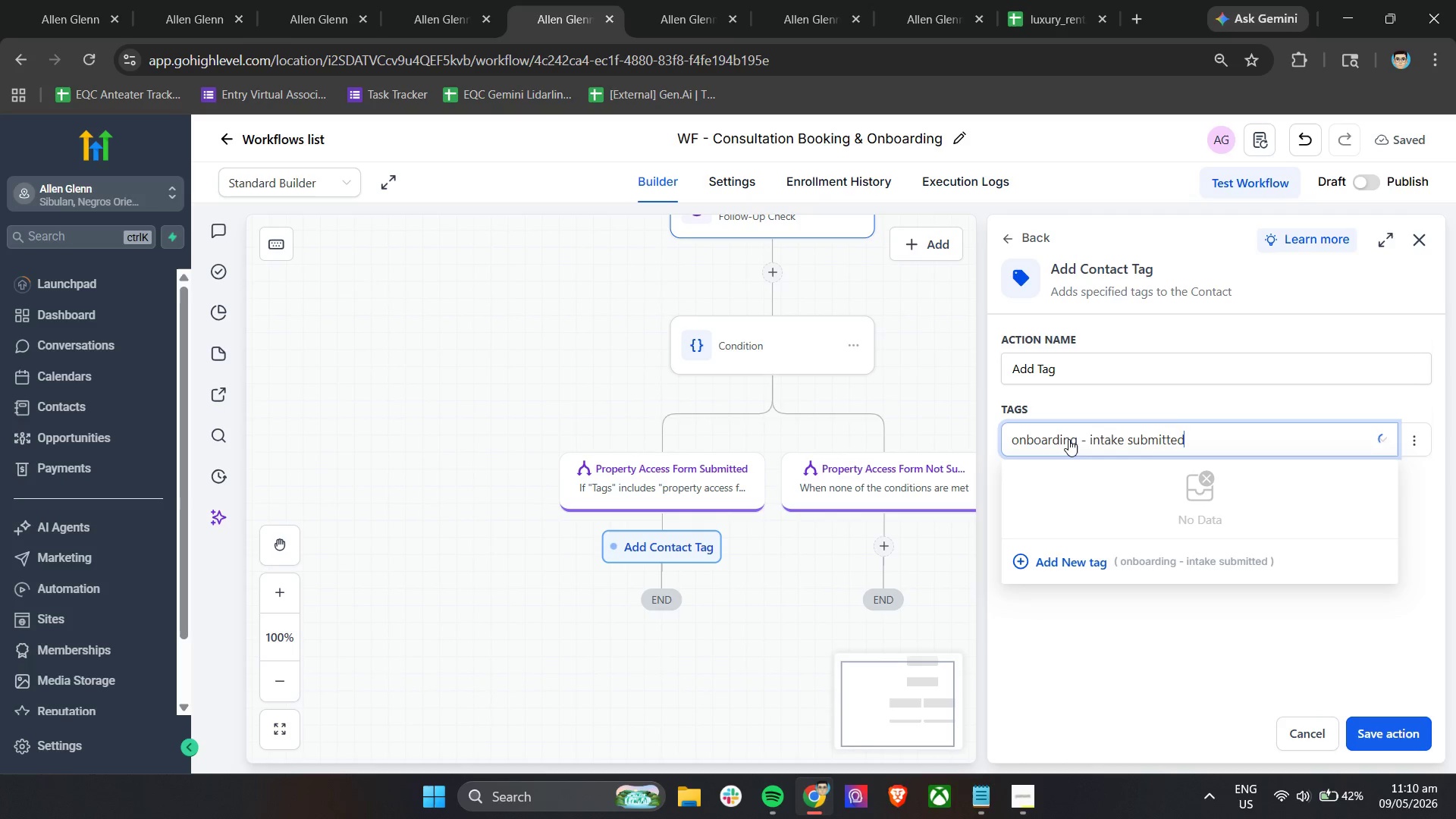 
left_click([1076, 563])
 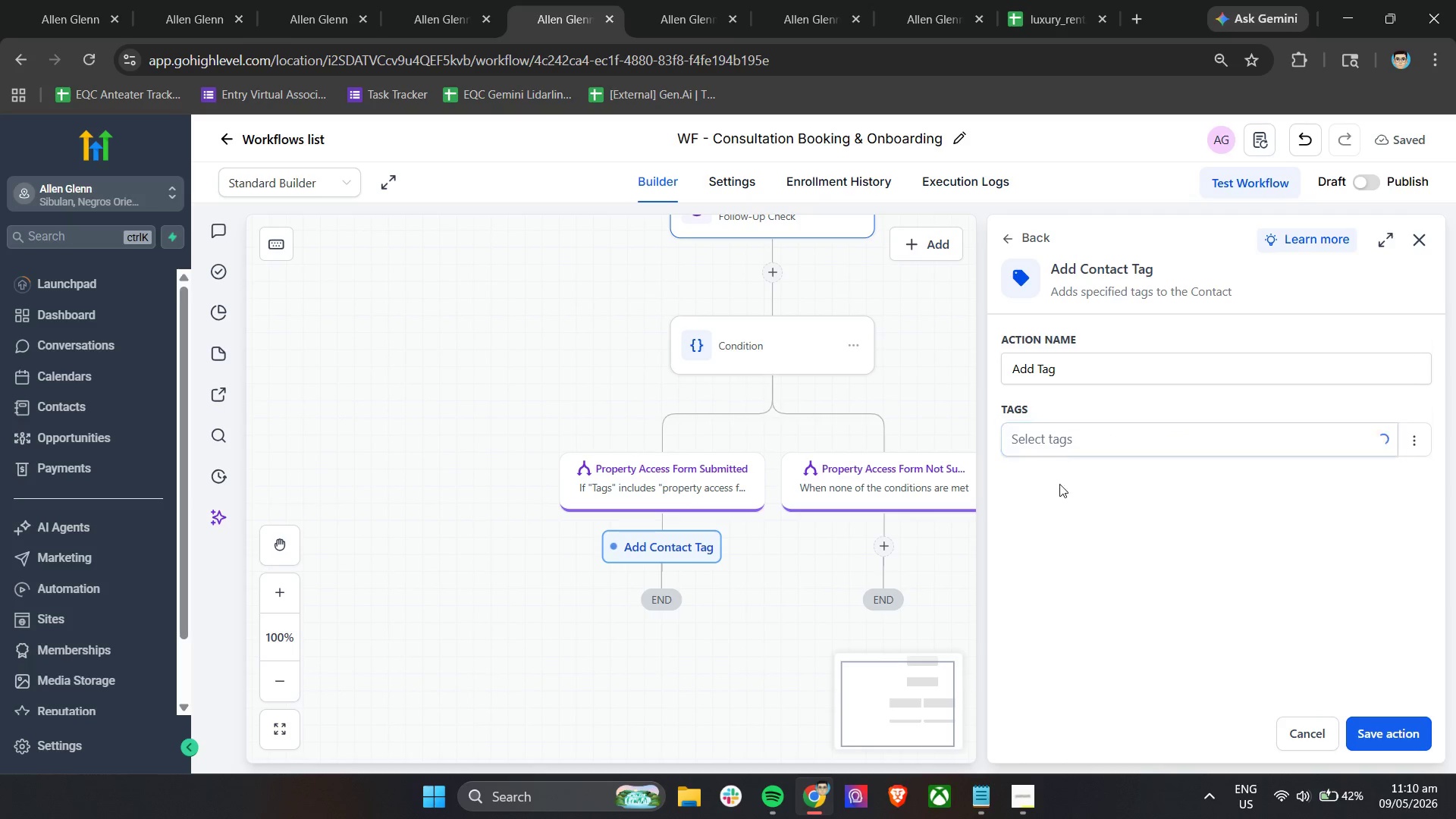 
left_click([1063, 446])
 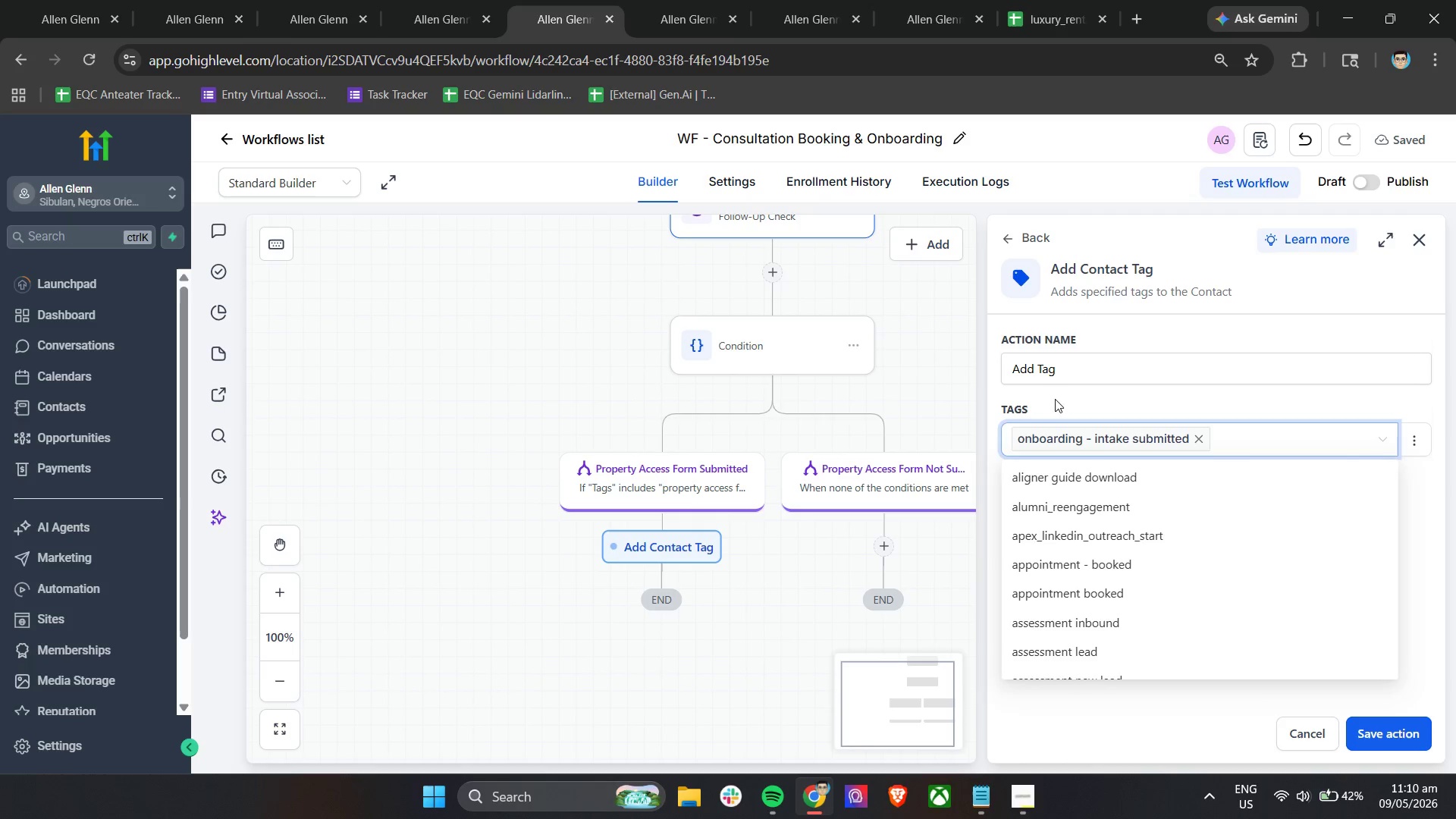 
double_click([1085, 375])
 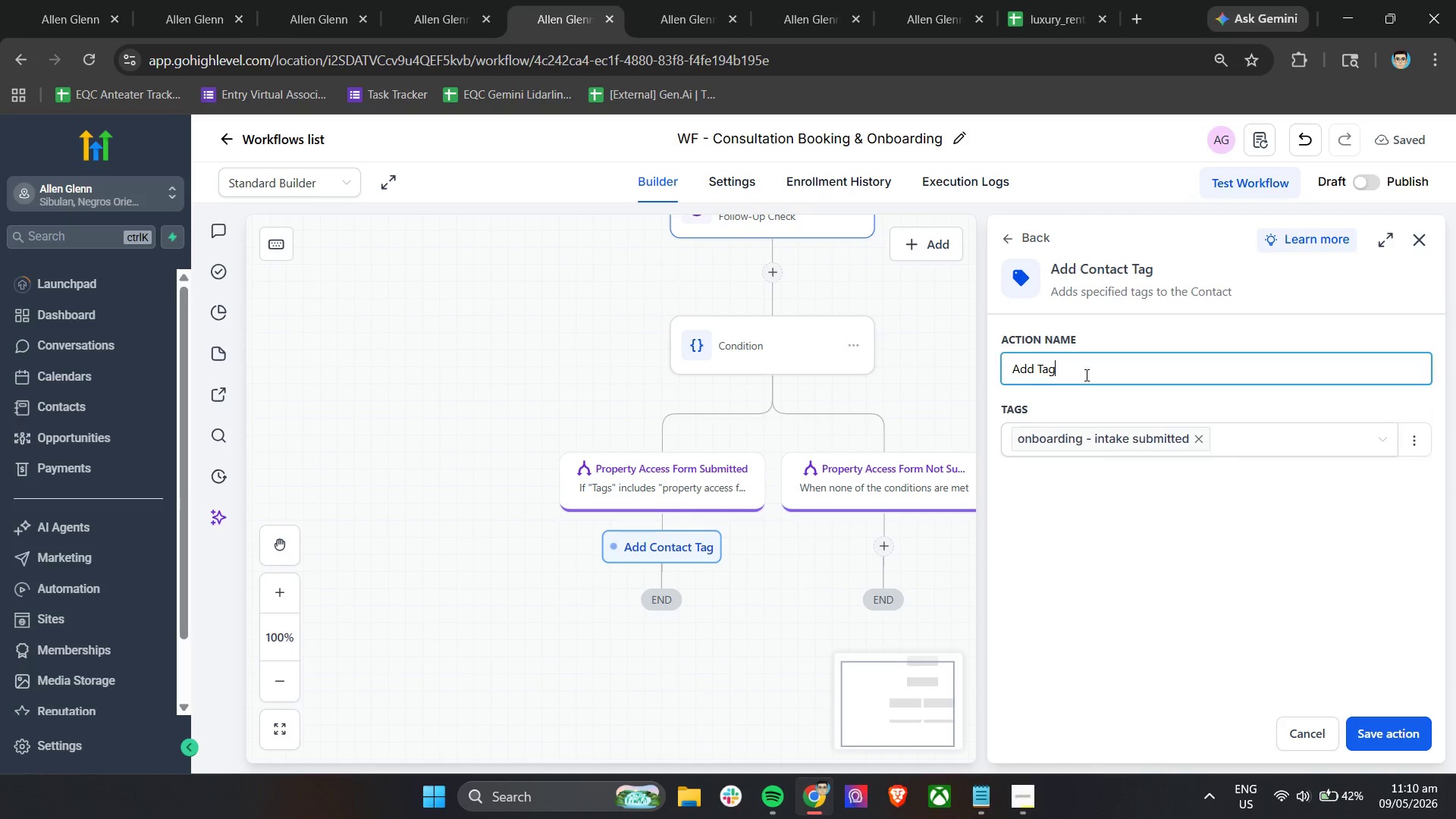 
triple_click([1085, 375])
 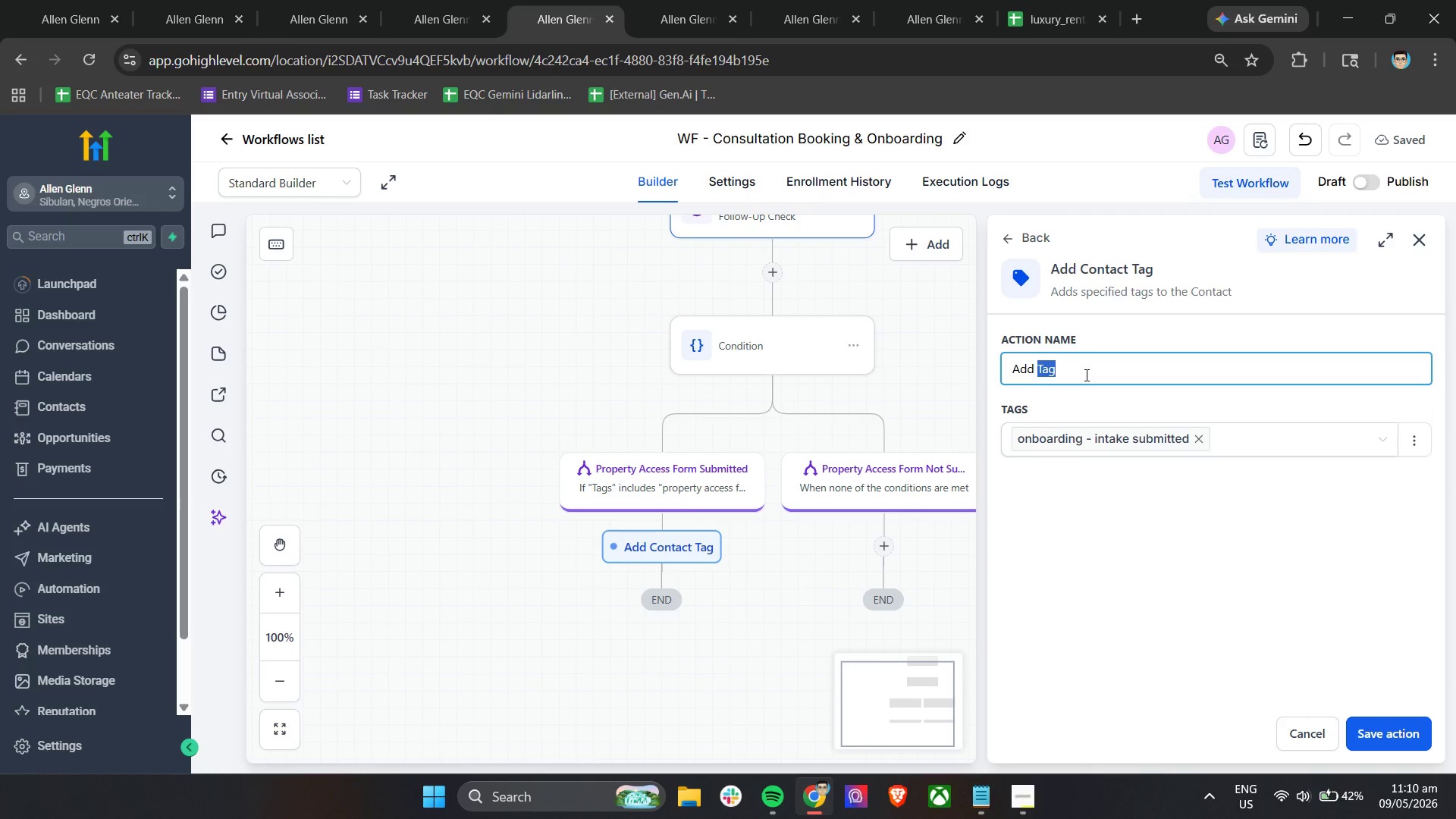 
triple_click([1085, 375])
 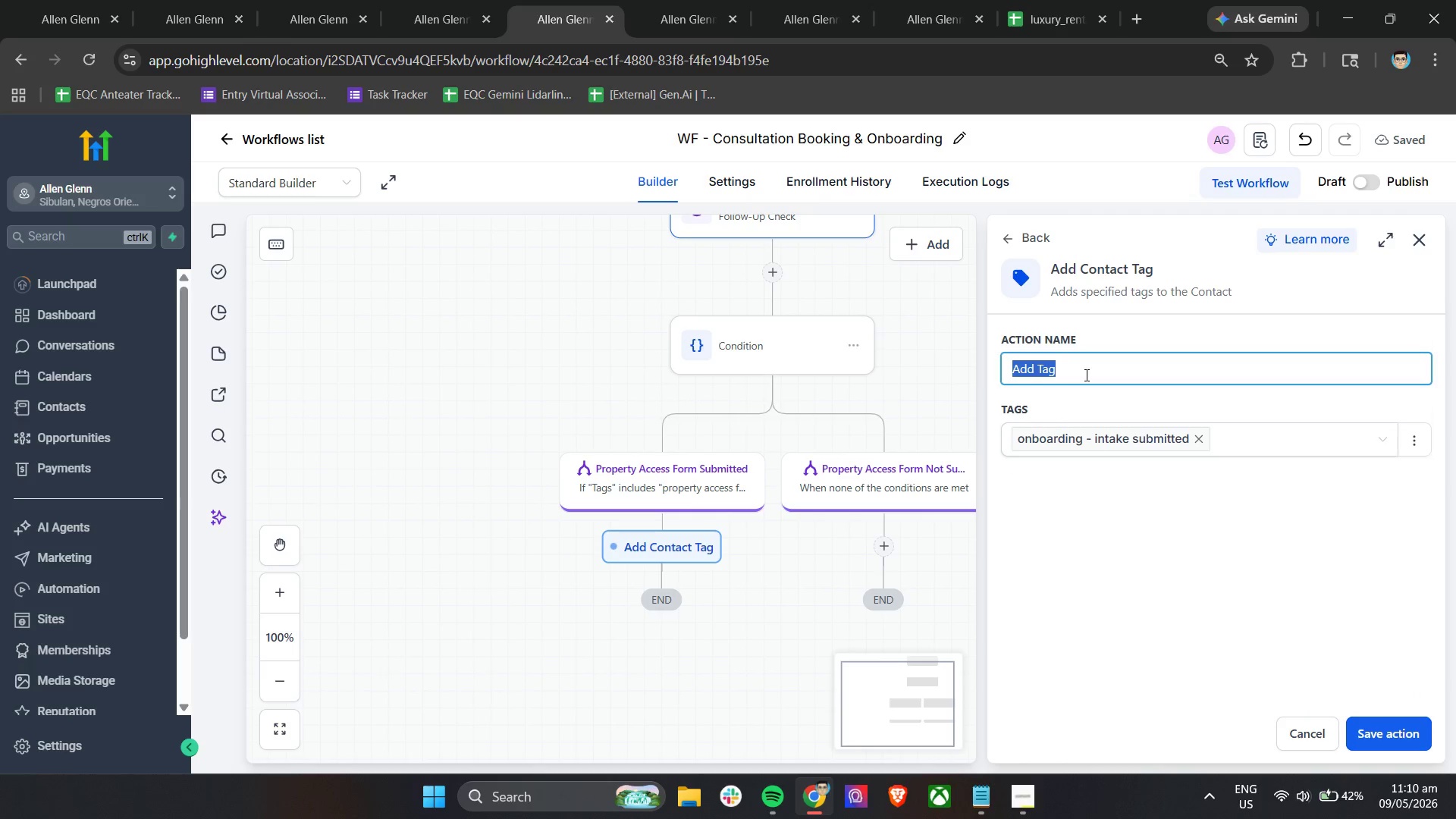 
type(Action - Acc)
key(Backspace)
key(Backspace)
type(dd Onboarding In Progress Tag)
 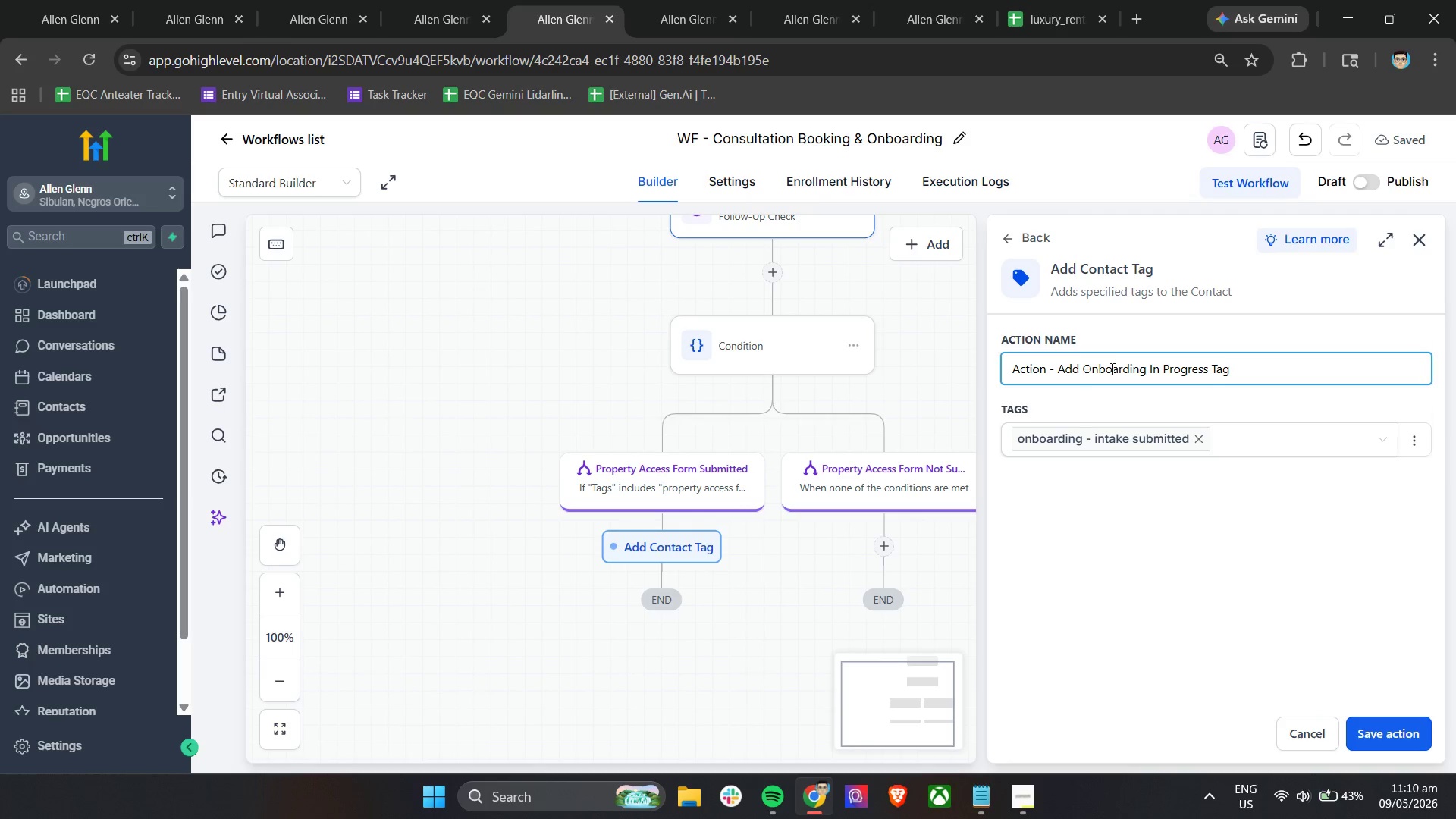 
left_click([1369, 733])
 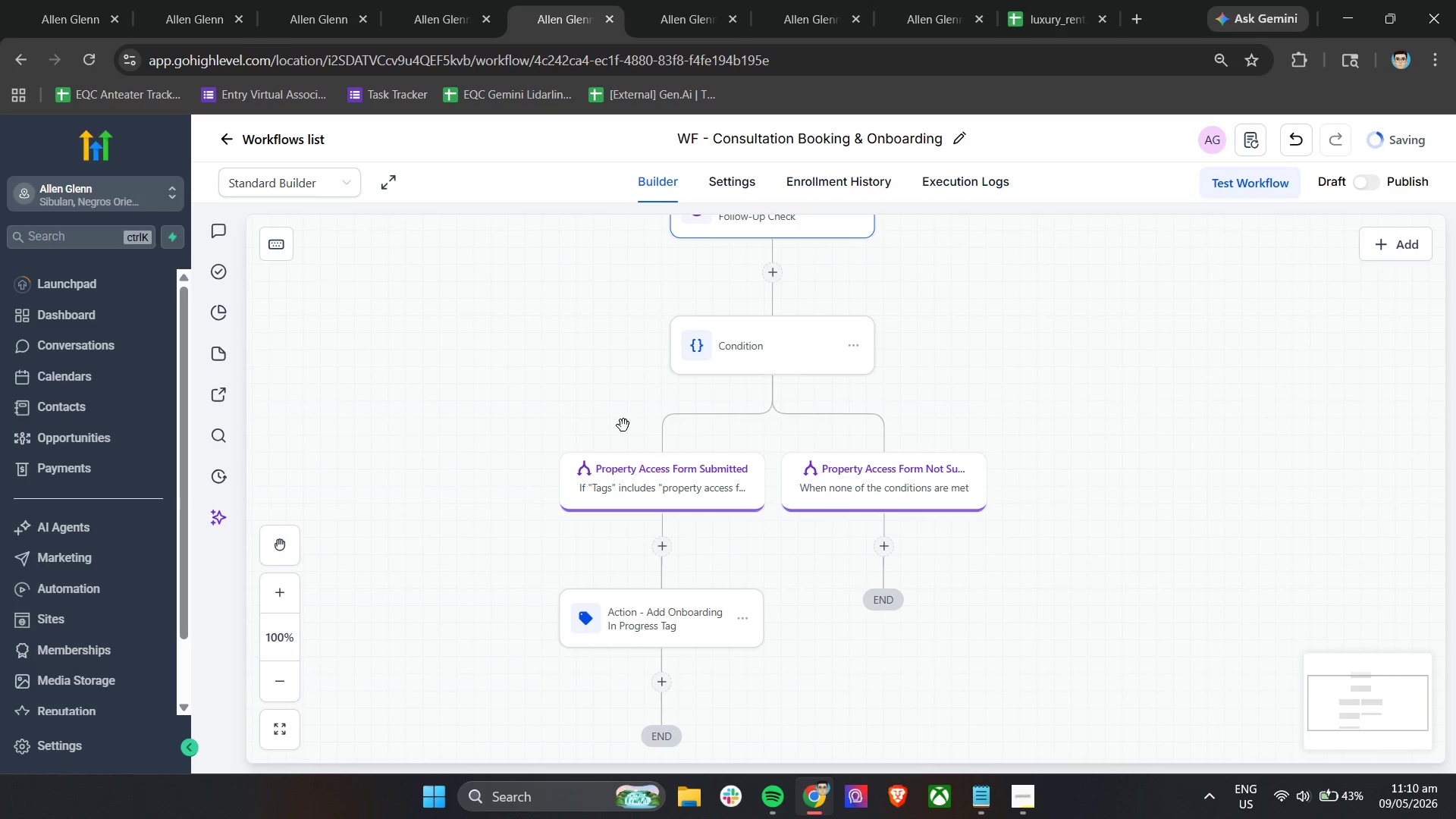 
scroll: coordinate [600, 419], scroll_direction: down, amount: 3.0
 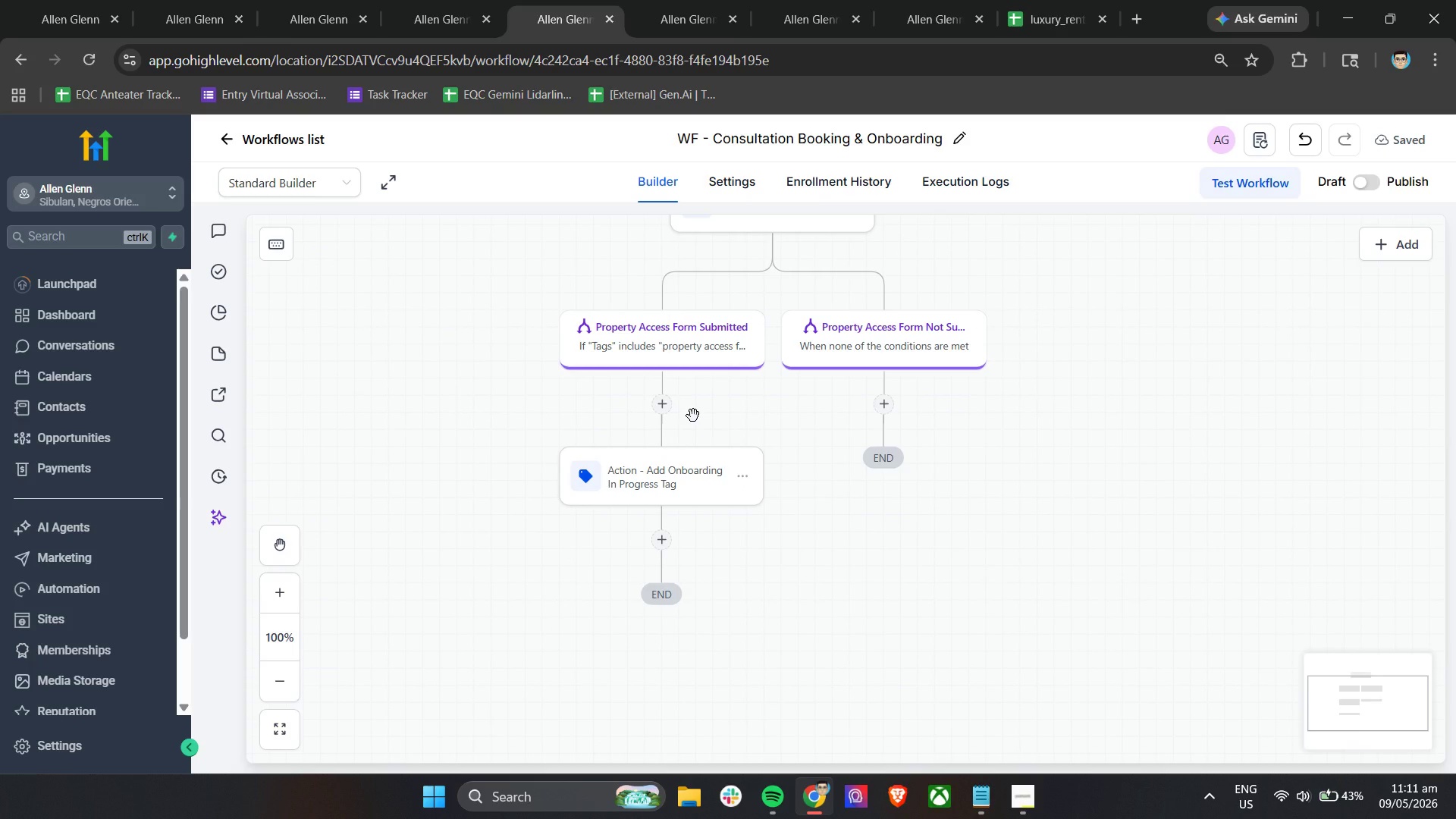 
wait(7.98)
 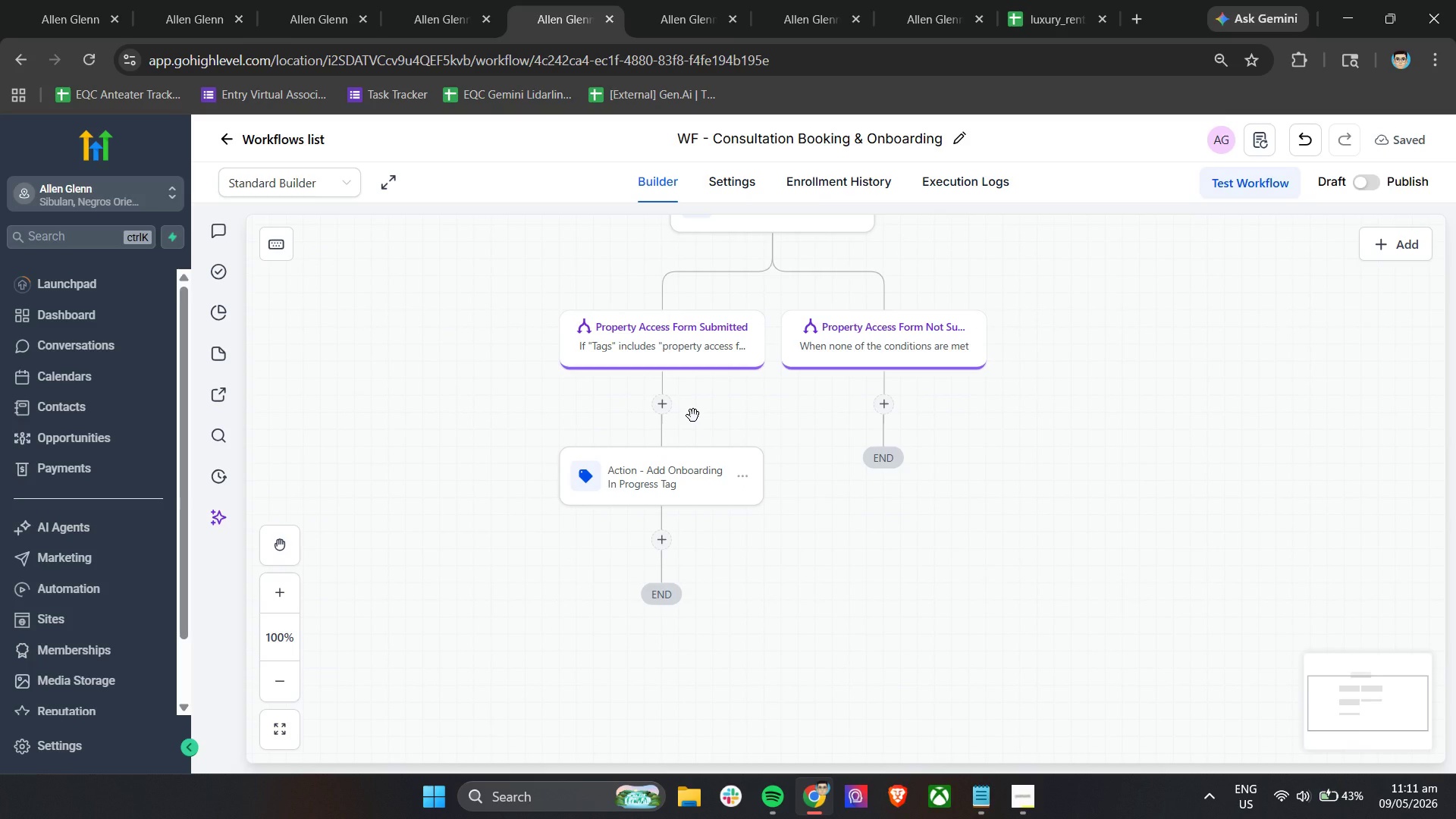 
left_click([213, 0])
 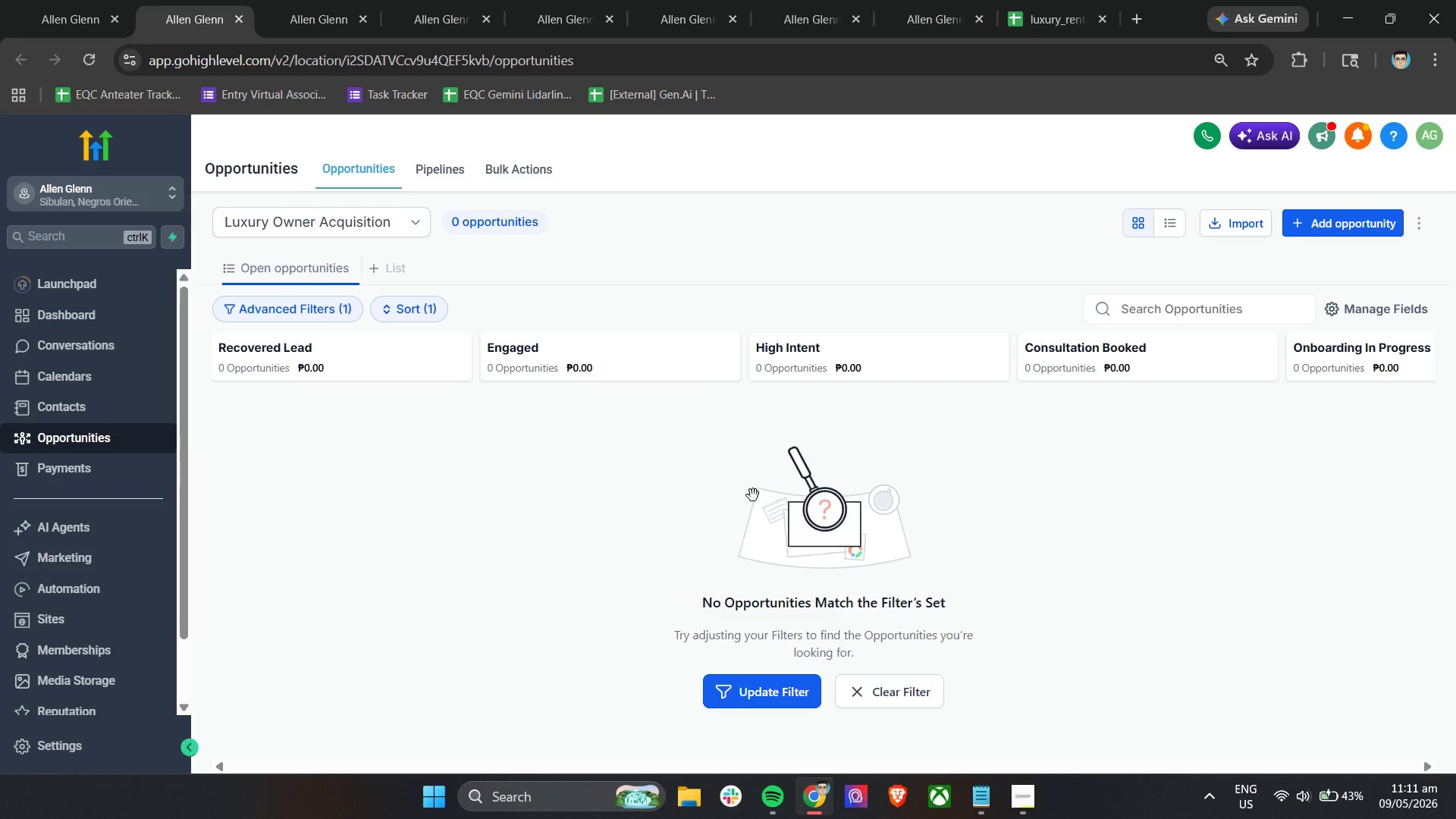 
hold_key(key=ShiftLeft, duration=0.53)
scroll: coordinate [874, 454], scroll_direction: down, amount: 5.0
 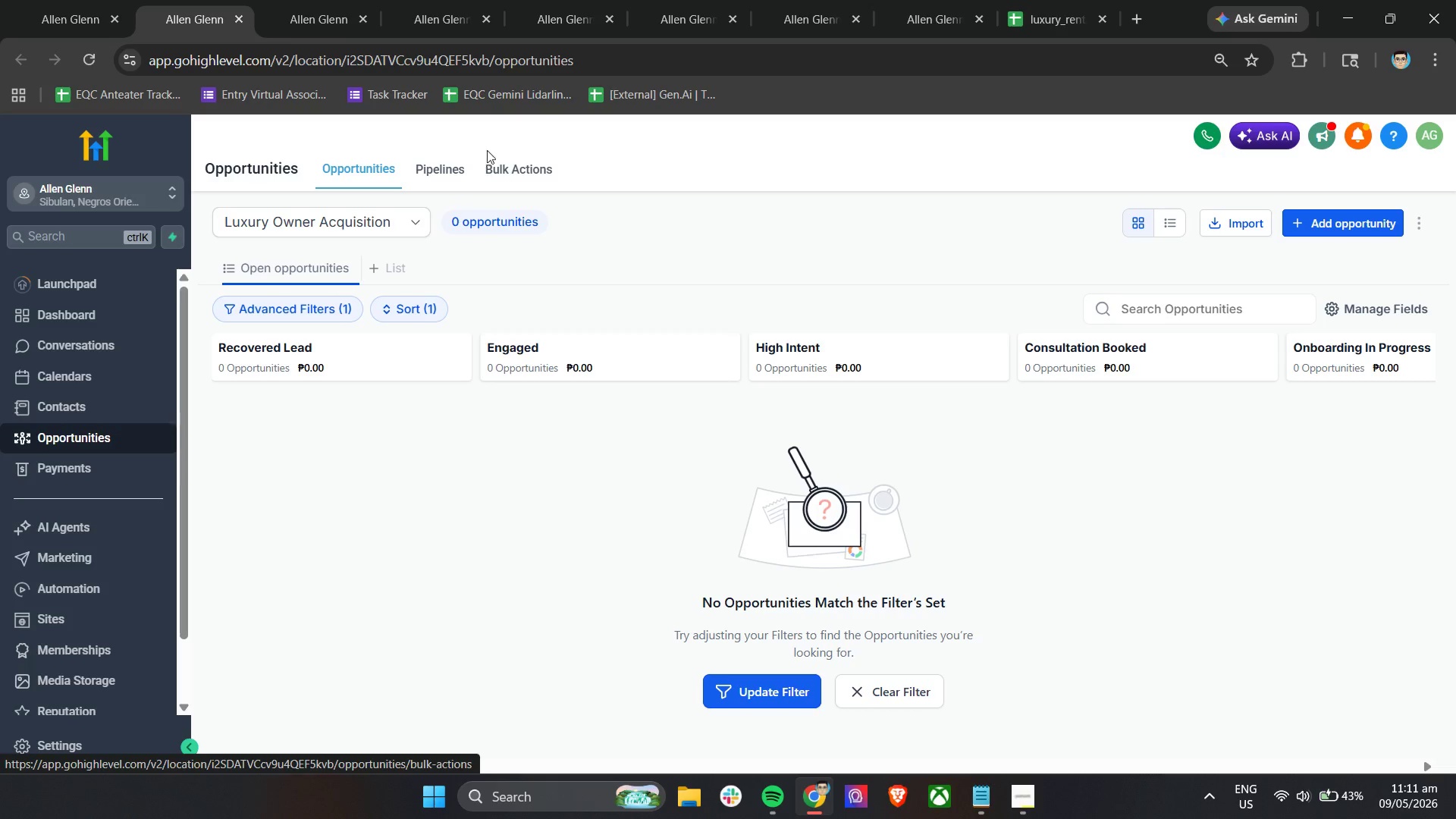 
wait(5.96)
 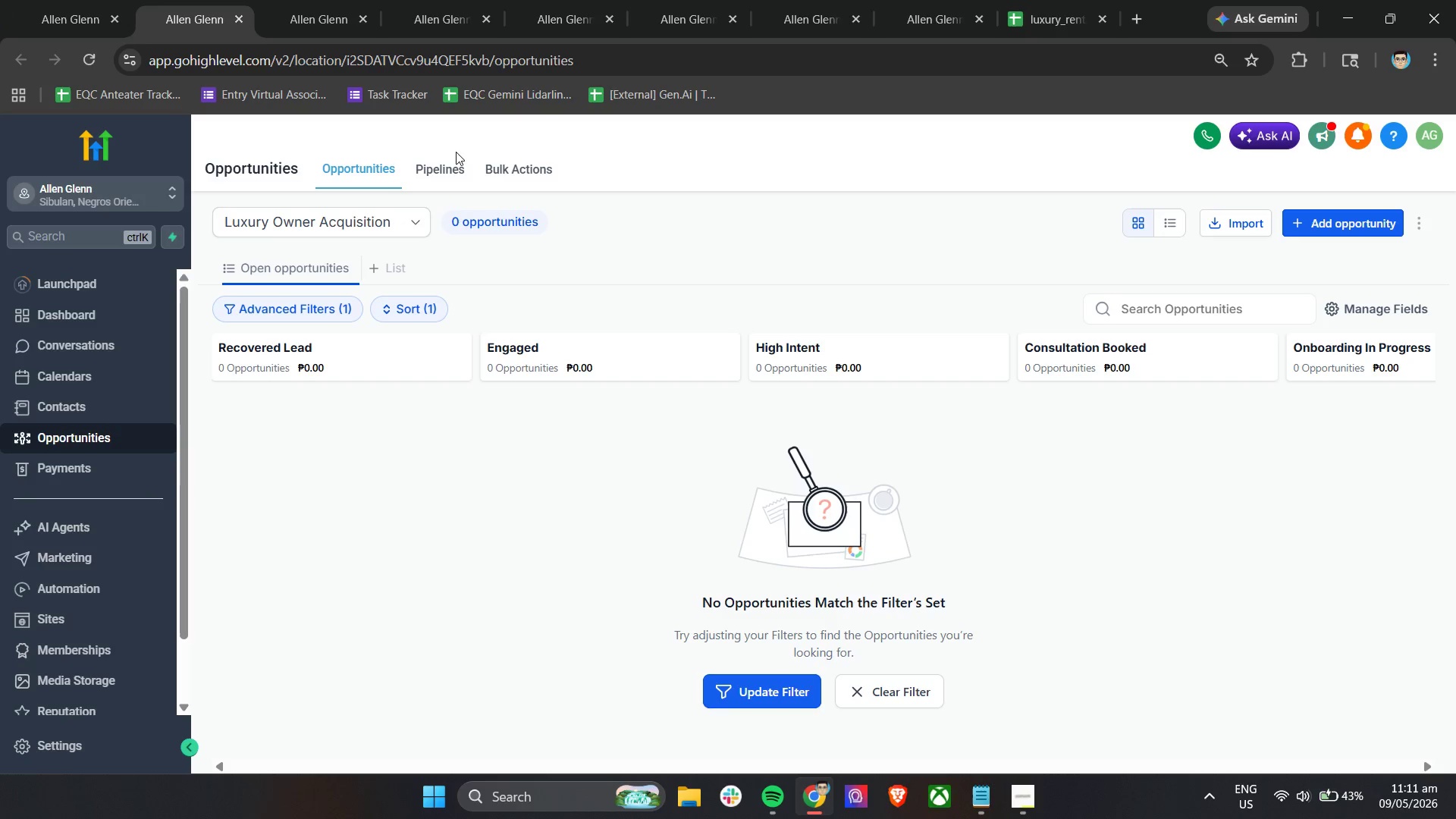 
left_click([725, 0])
 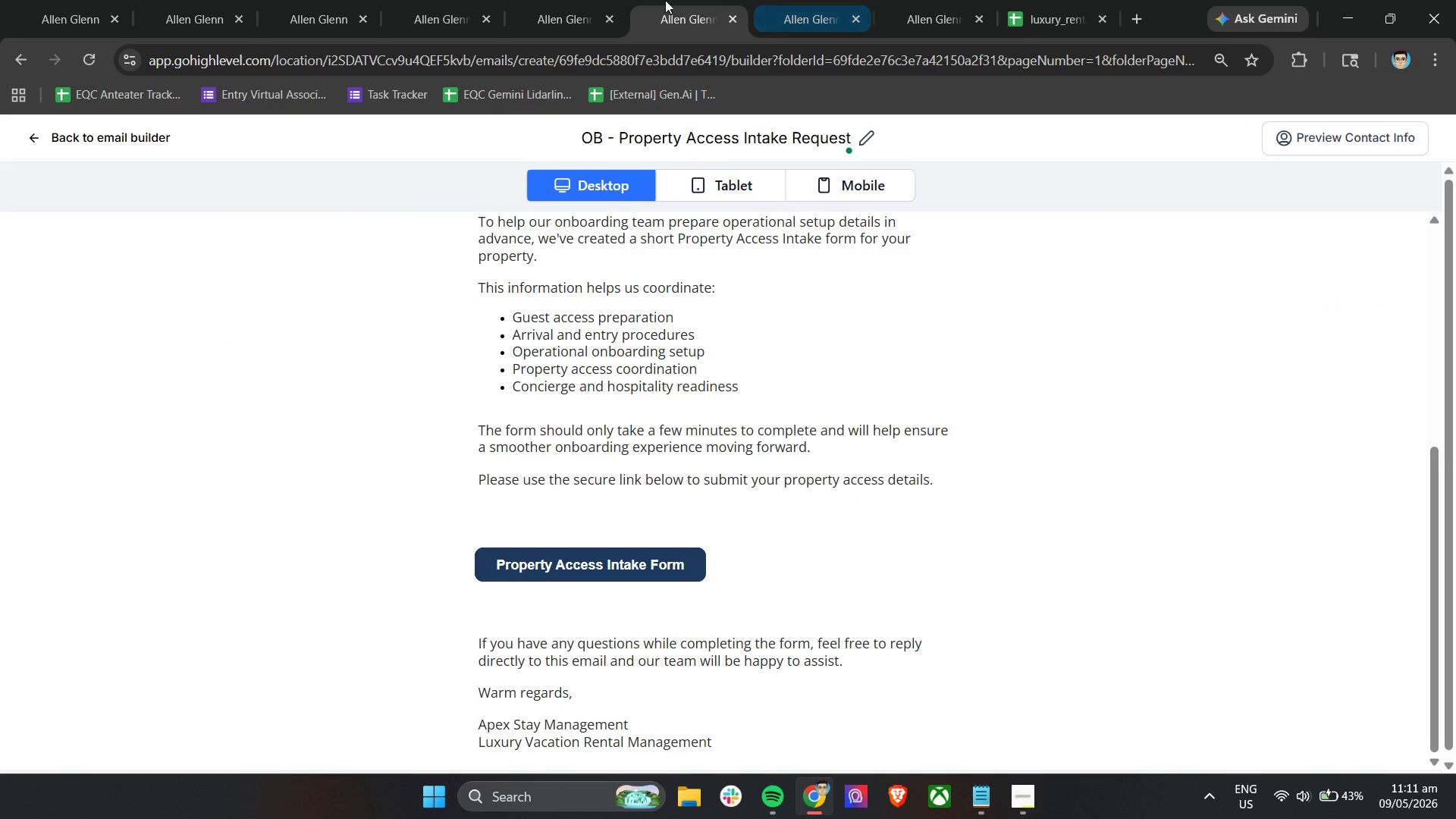 
left_click([554, 0])
 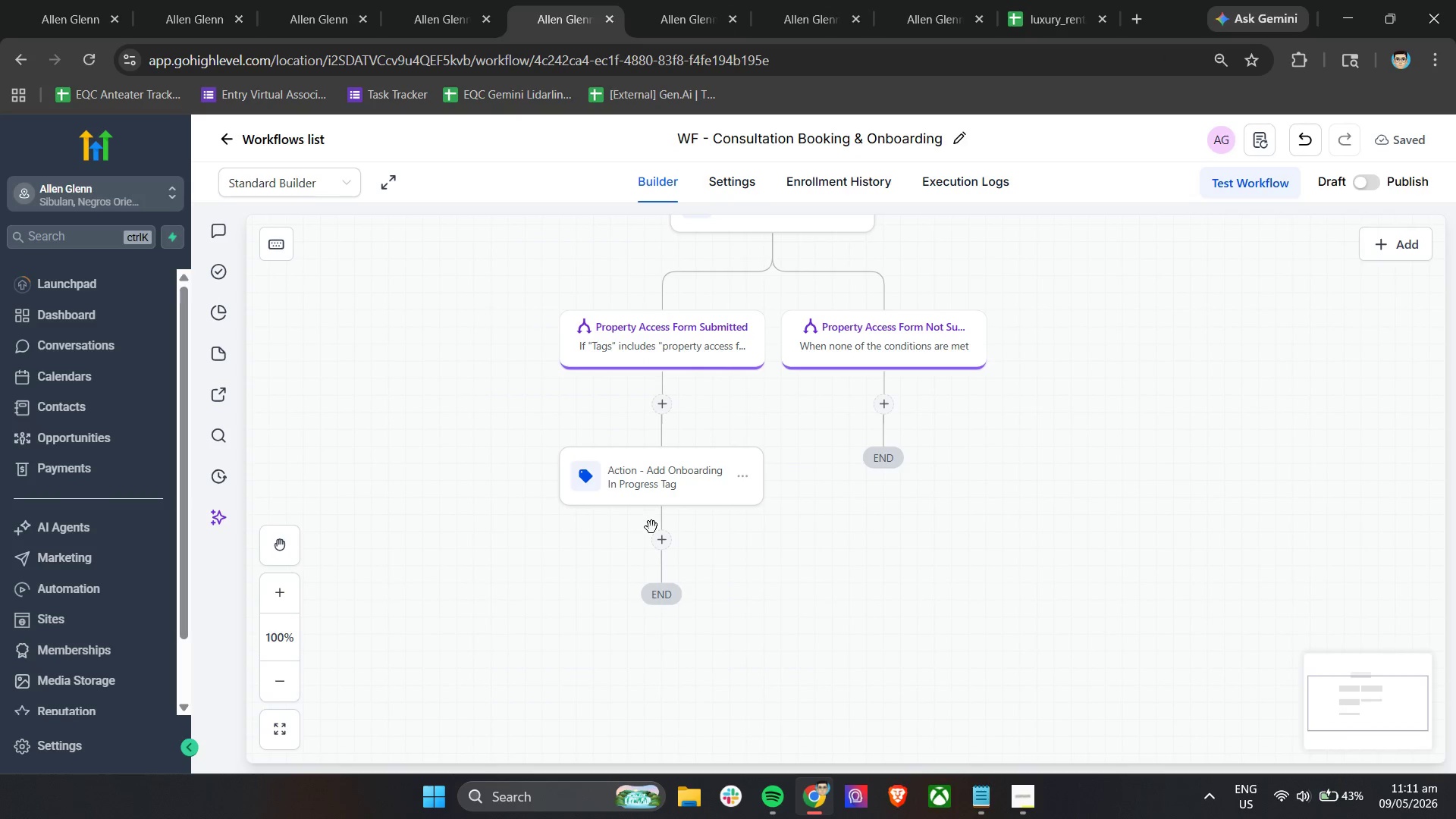 
left_click([657, 538])
 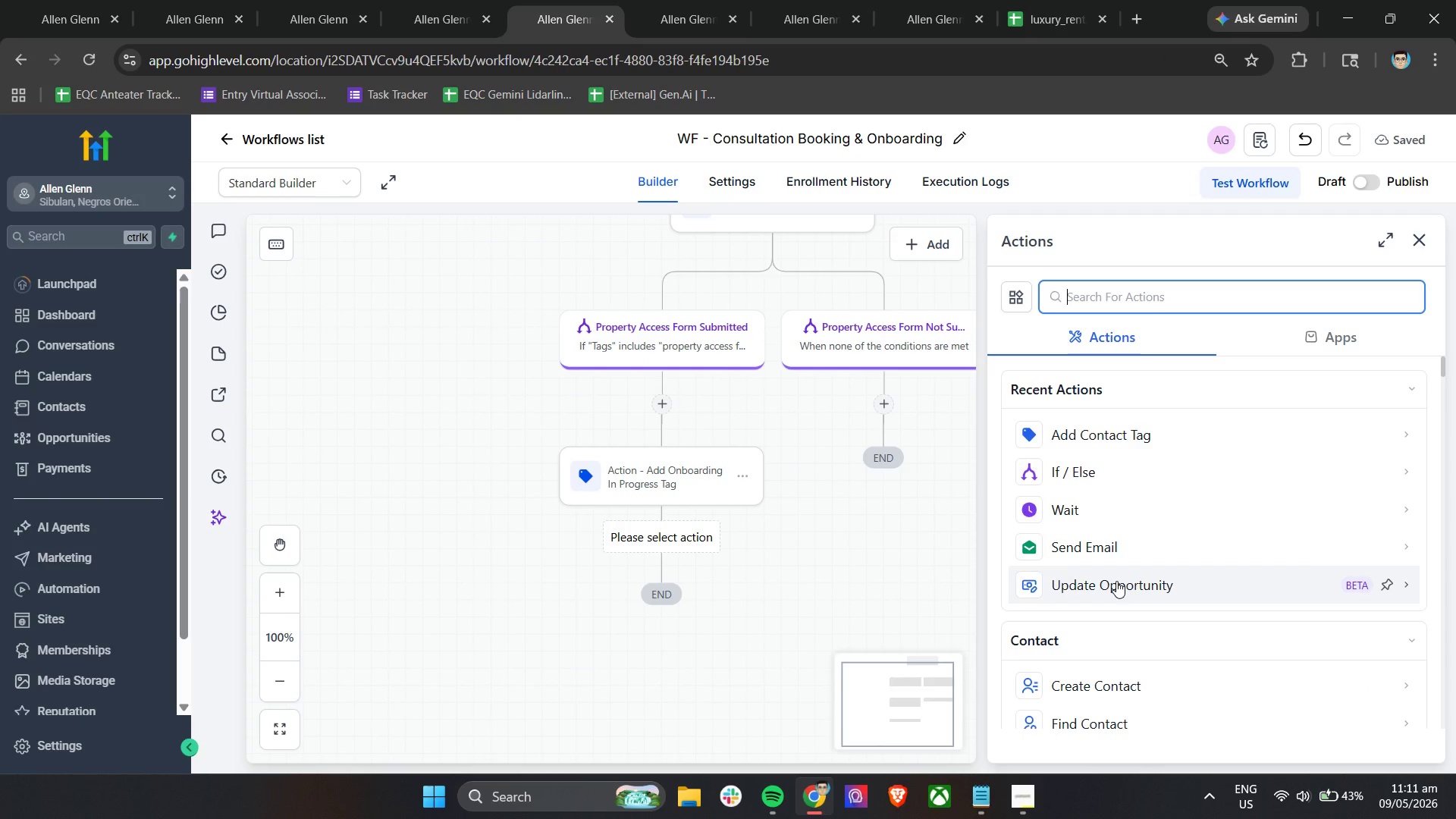 
scroll: coordinate [1116, 581], scroll_direction: down, amount: 3.0
 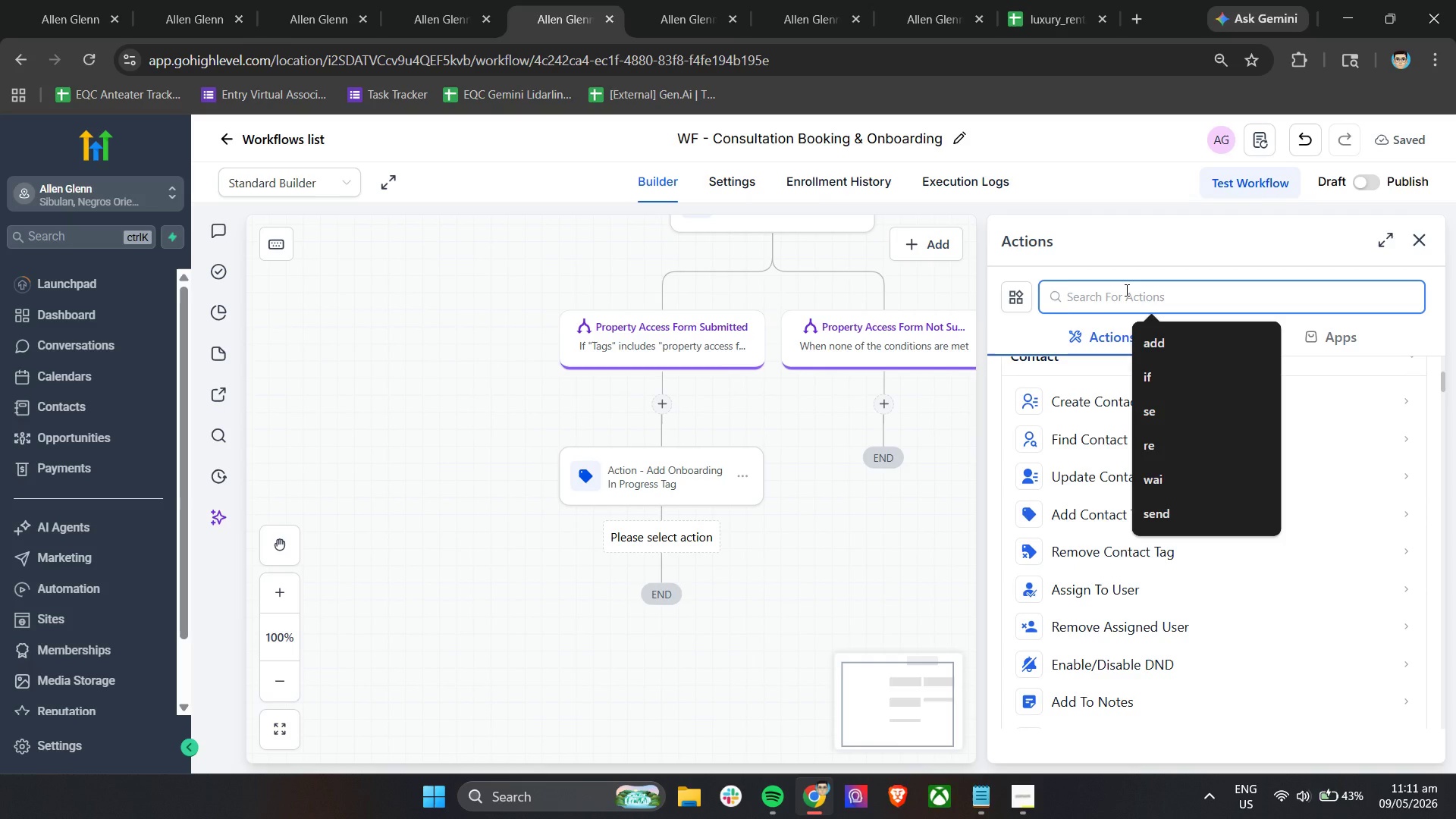 
type(find)
 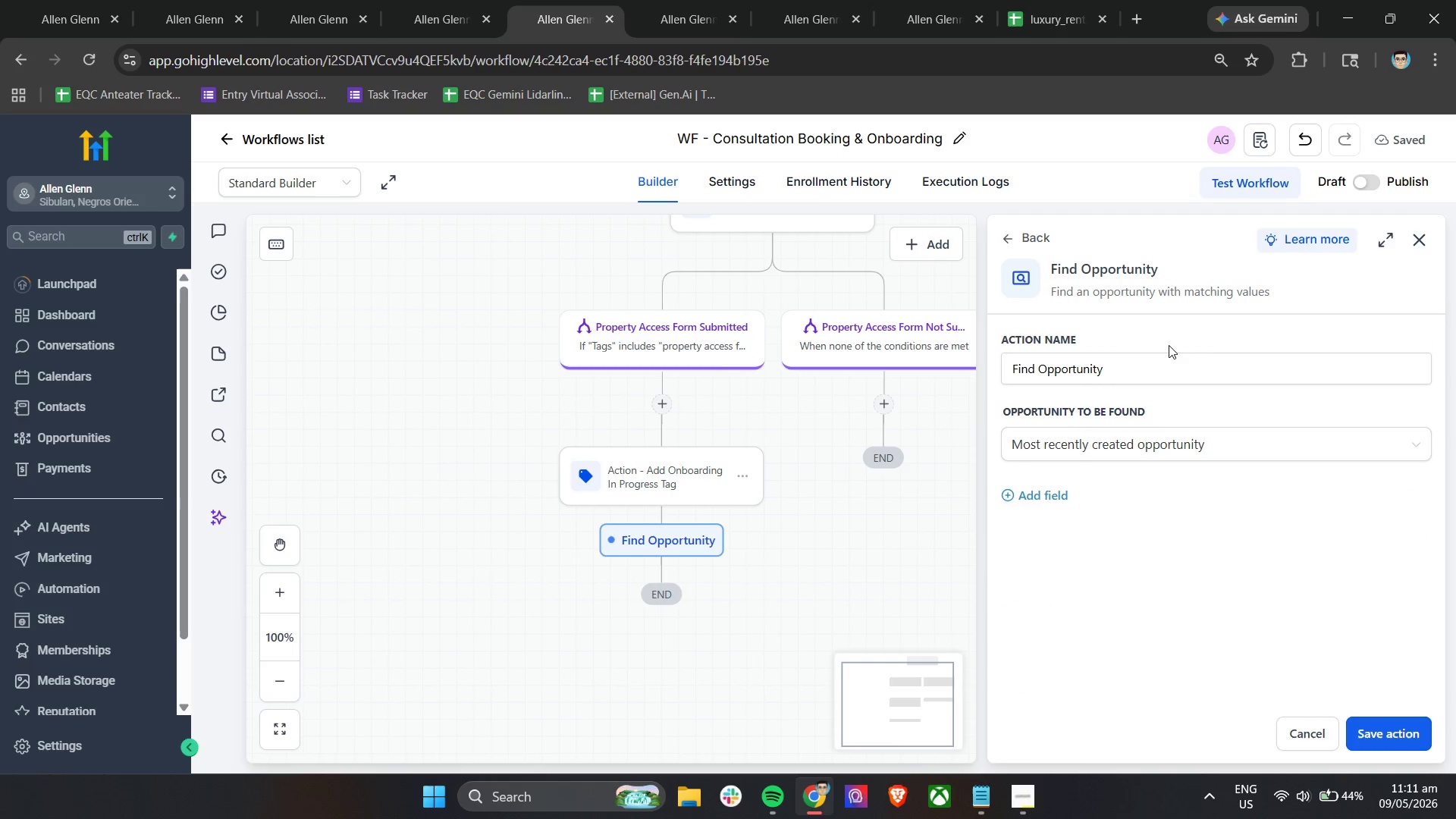 
left_click([1143, 375])
 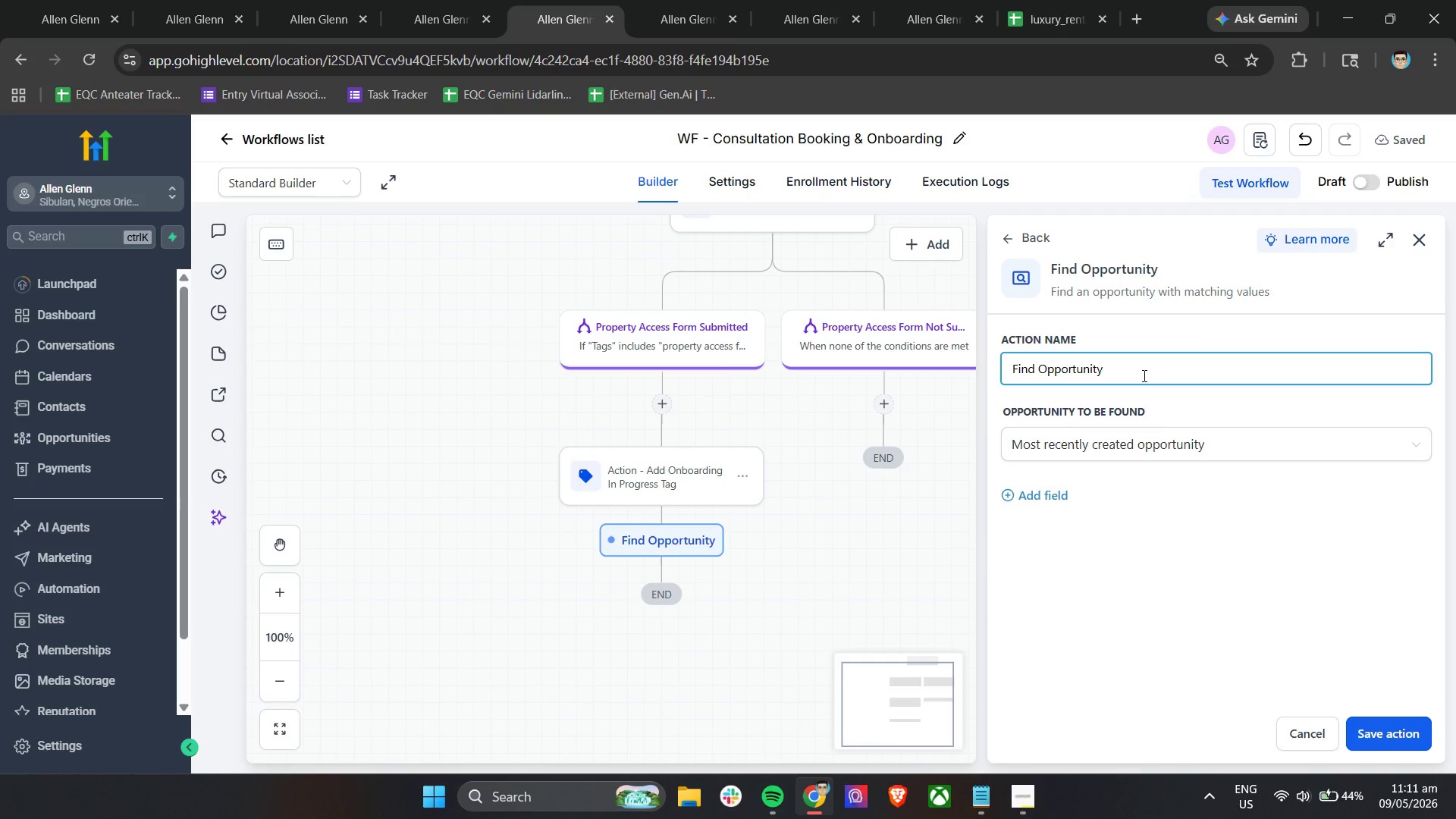 
type( - Oppo)
key(Backspace)
key(Backspace)
key(Backspace)
type(nn)
key(Backspace)
type(boarding In Progress)
 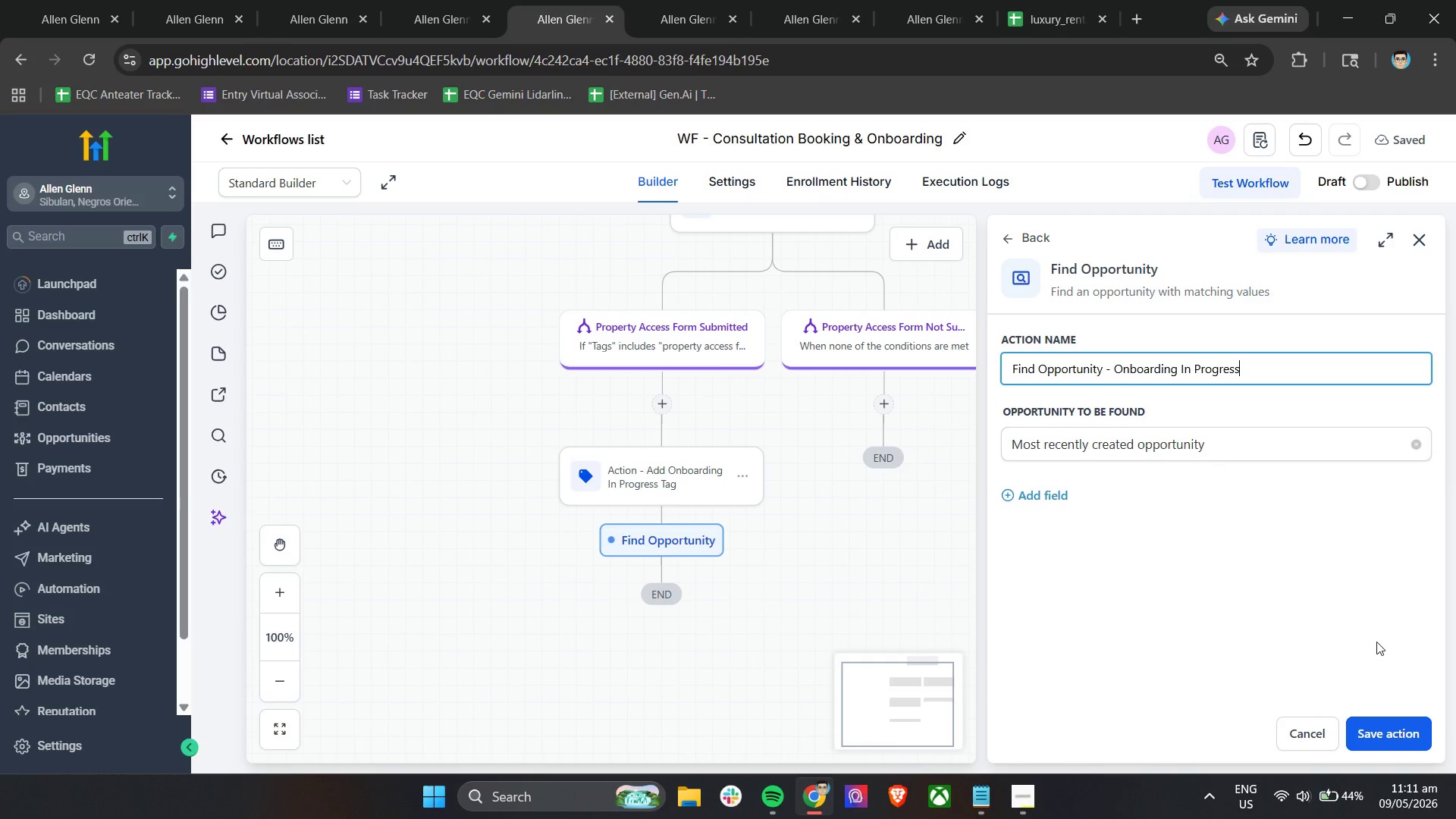 
left_click([1379, 730])
 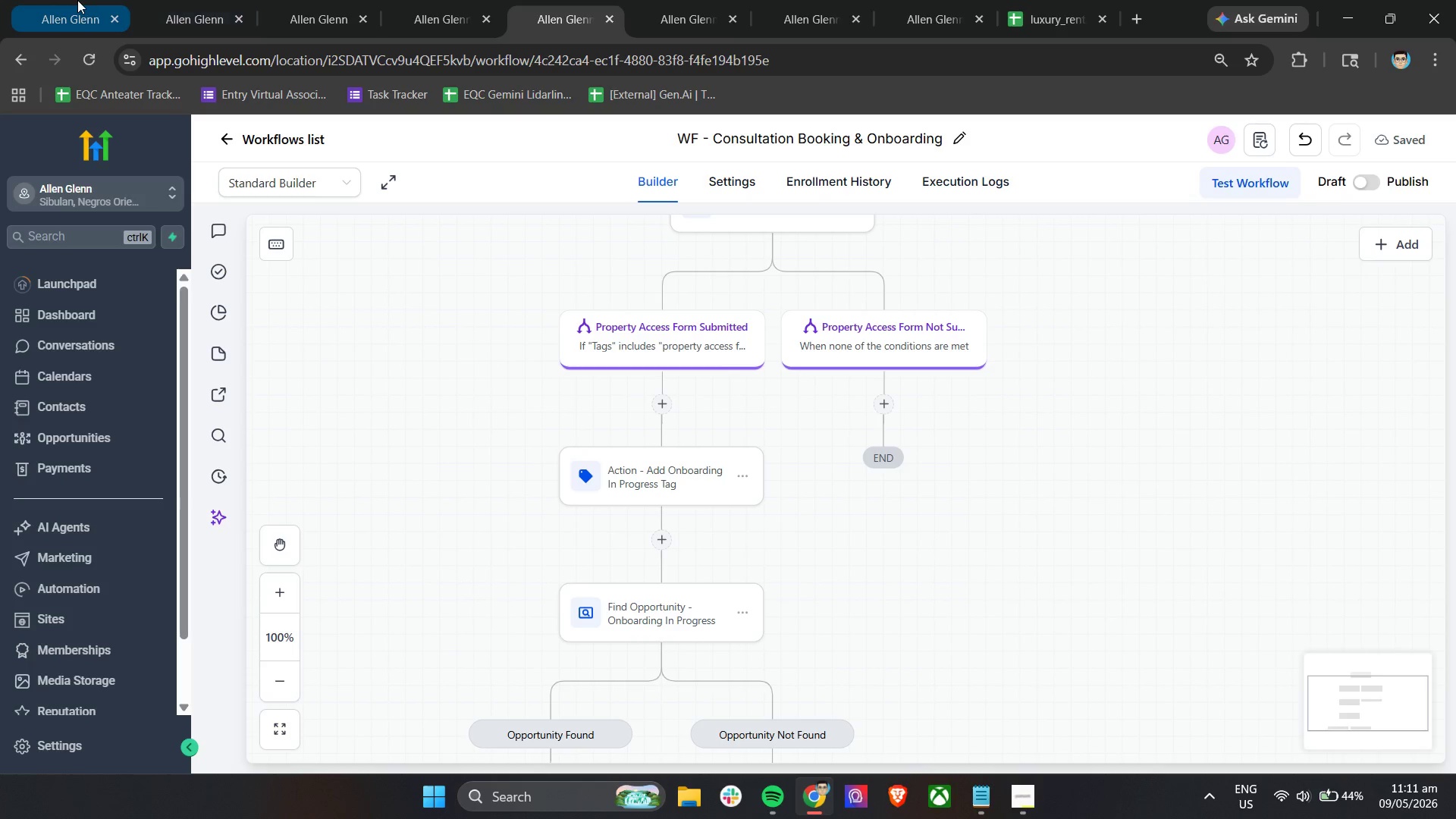 
left_click([77, 0])
 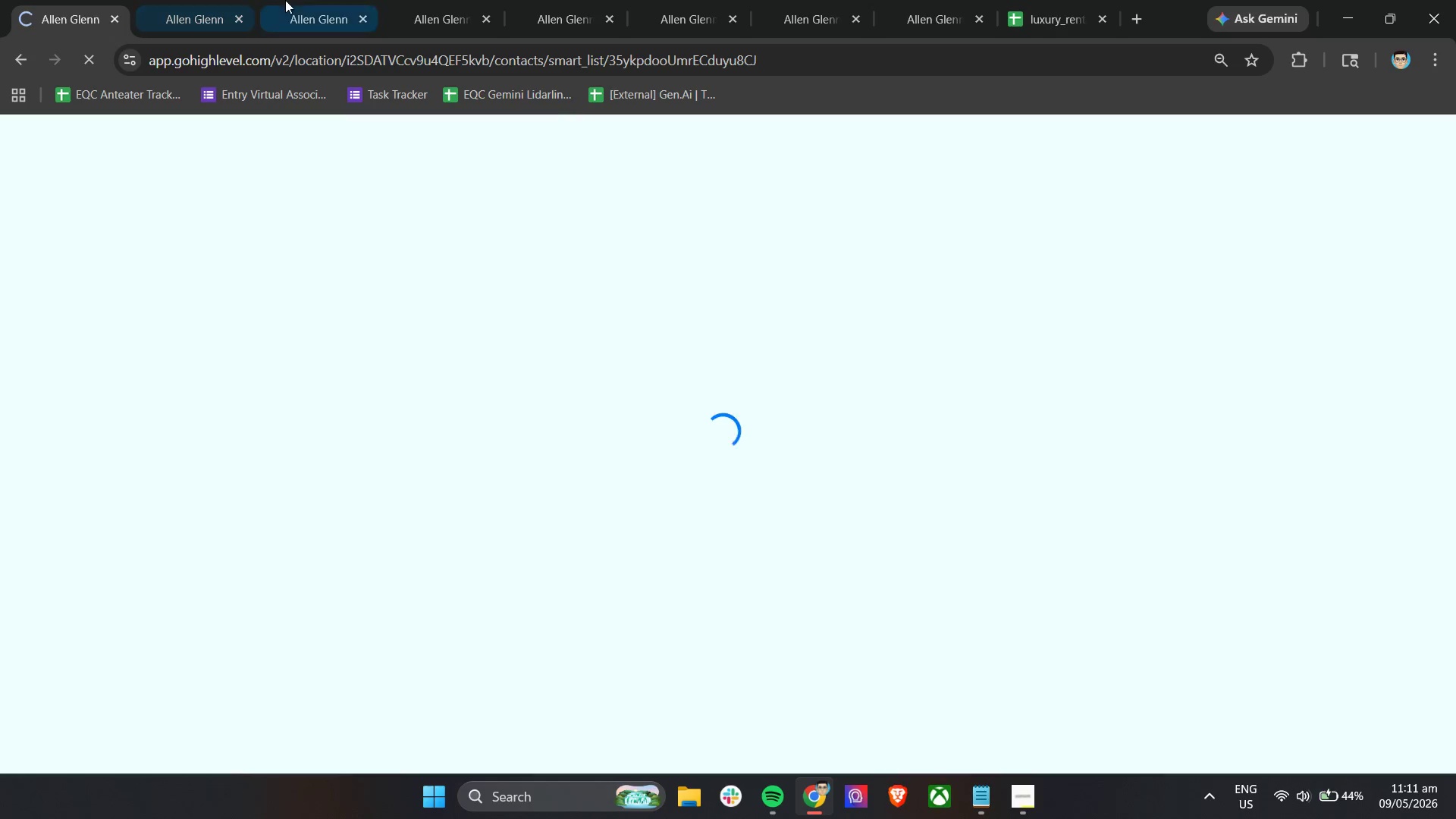 
left_click([153, 0])
 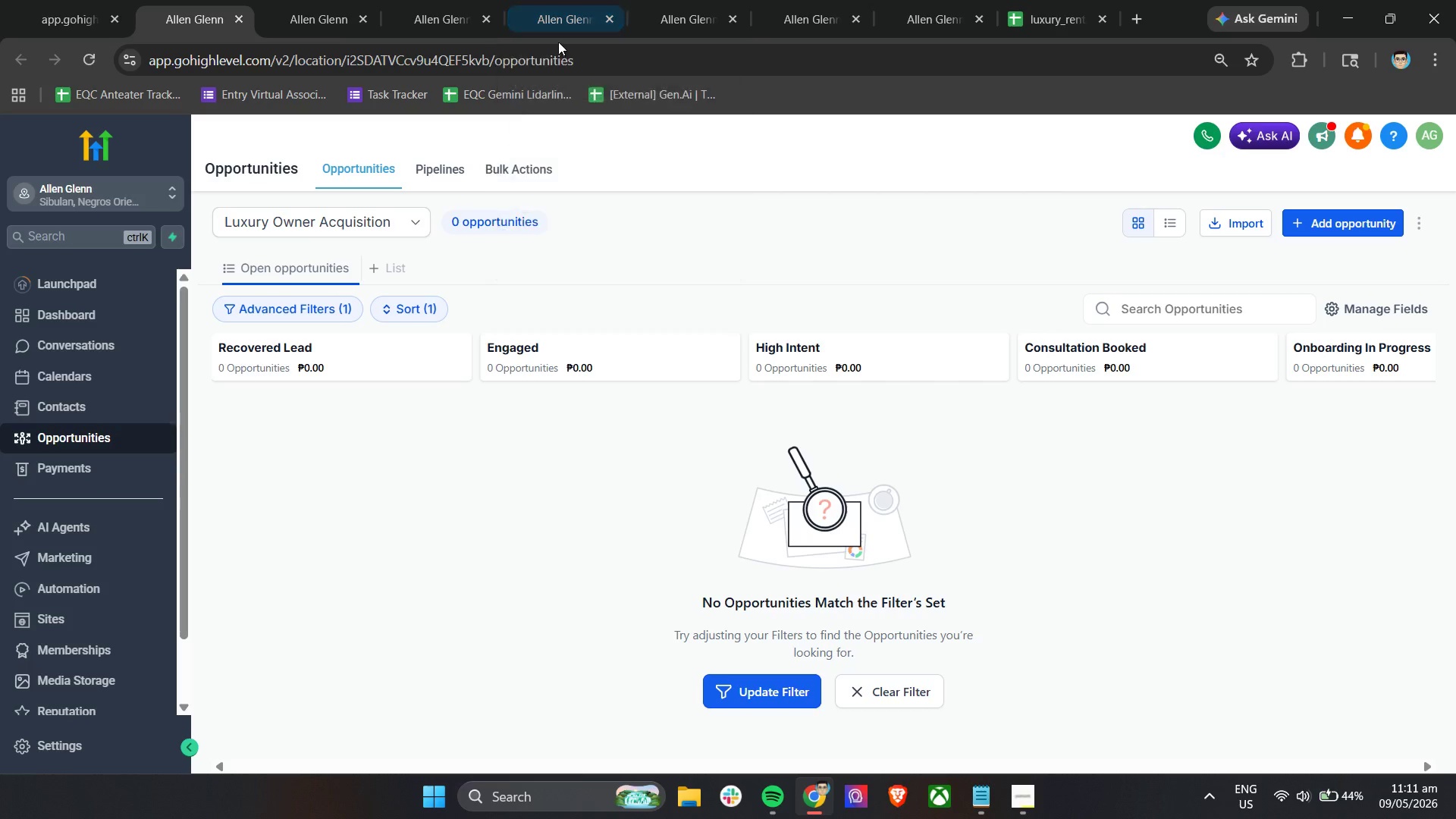 
left_click([573, 0])
 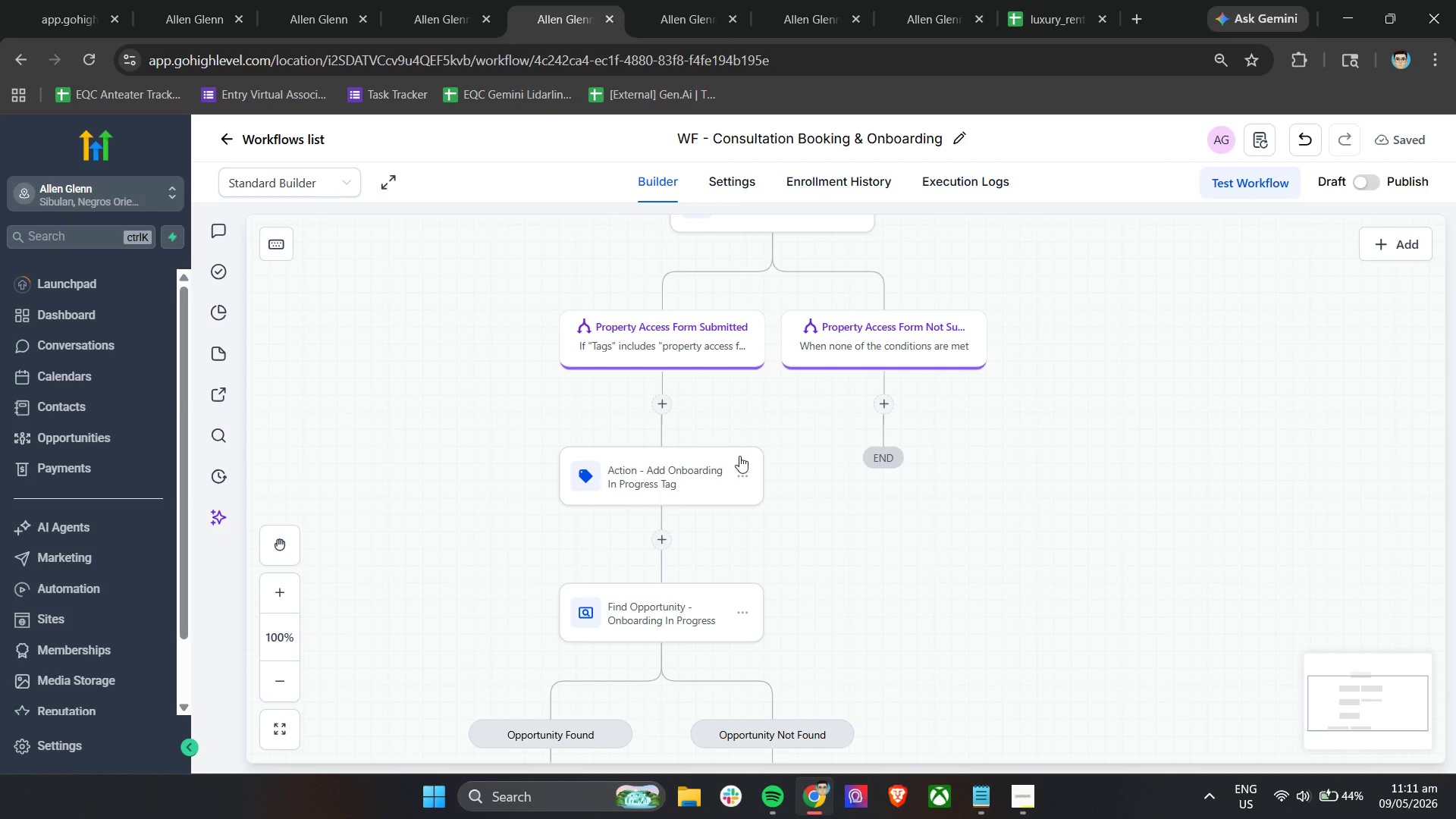 
scroll: coordinate [729, 461], scroll_direction: down, amount: 6.0
 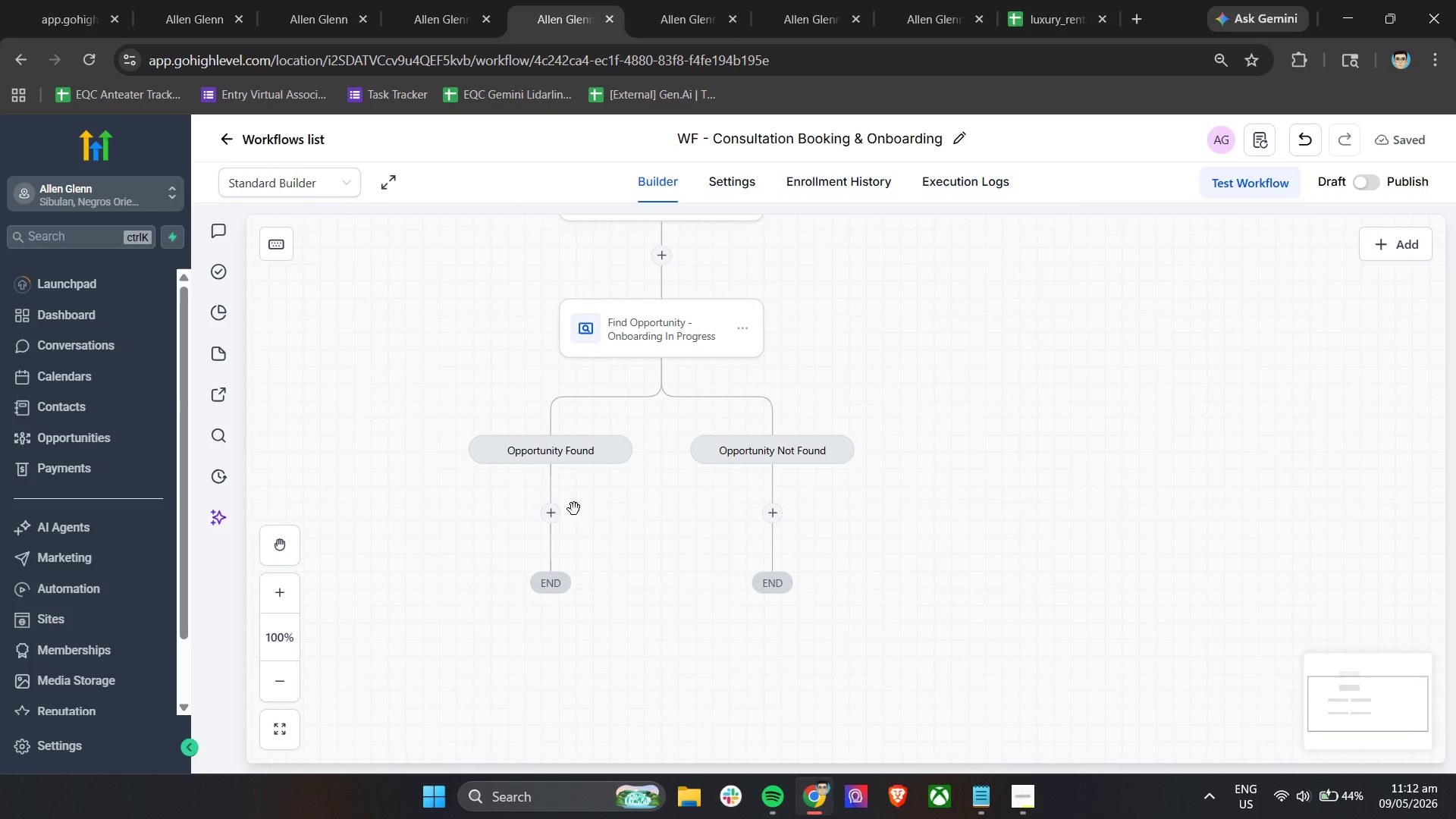 
left_click([552, 512])
 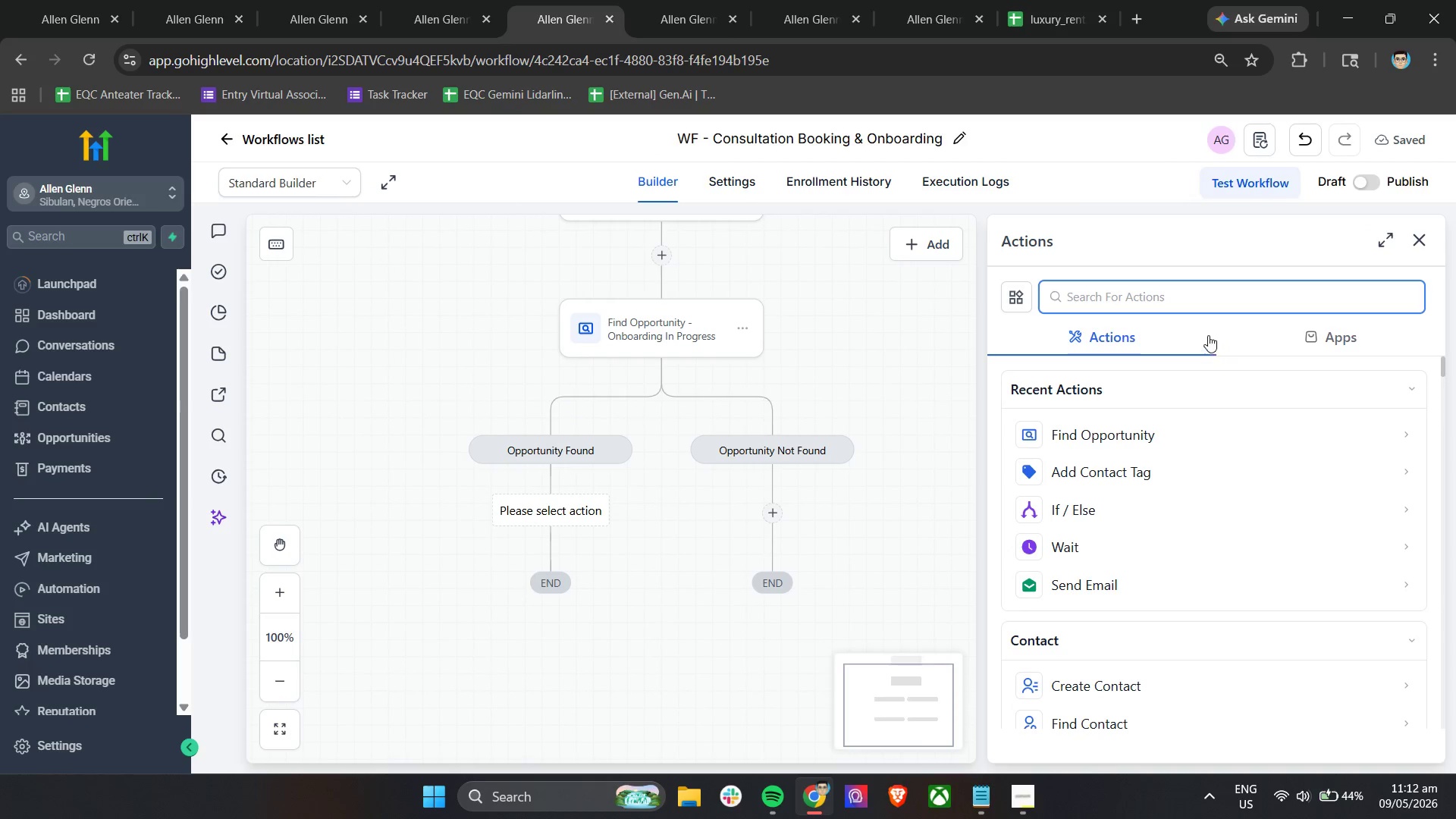 
left_click([1179, 306])
 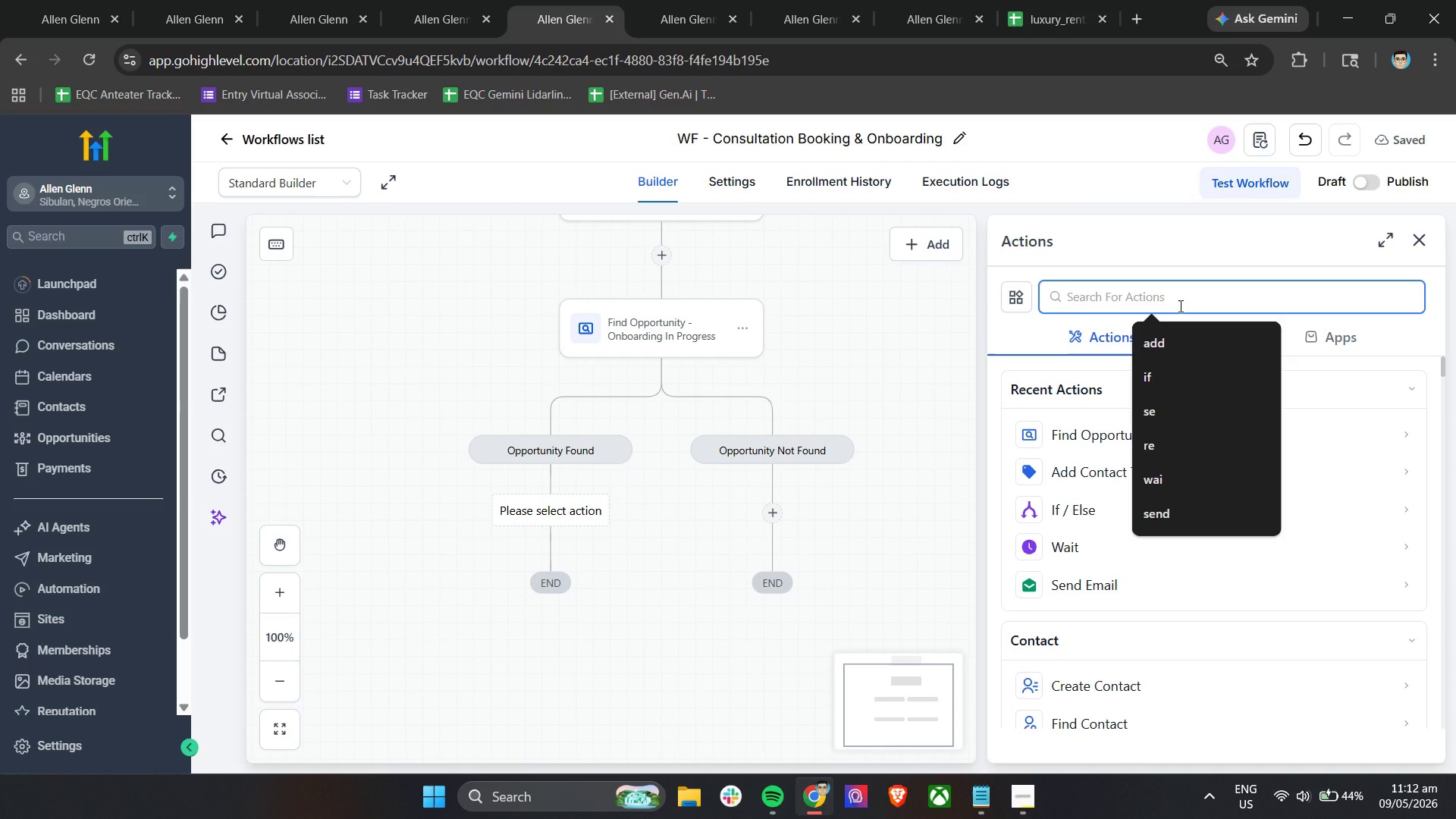 
type(upda)
 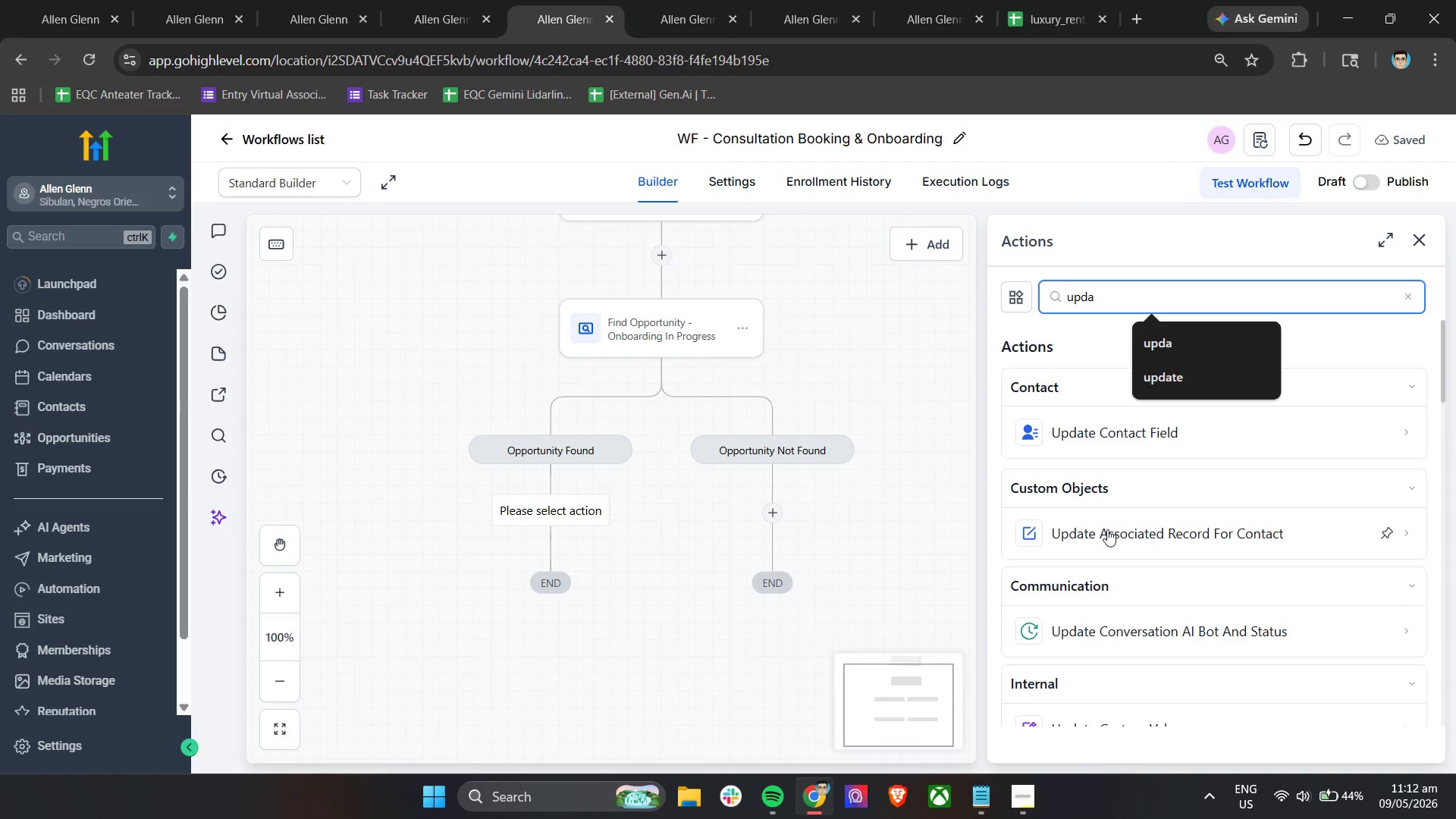 
scroll: coordinate [1150, 544], scroll_direction: down, amount: 5.0
 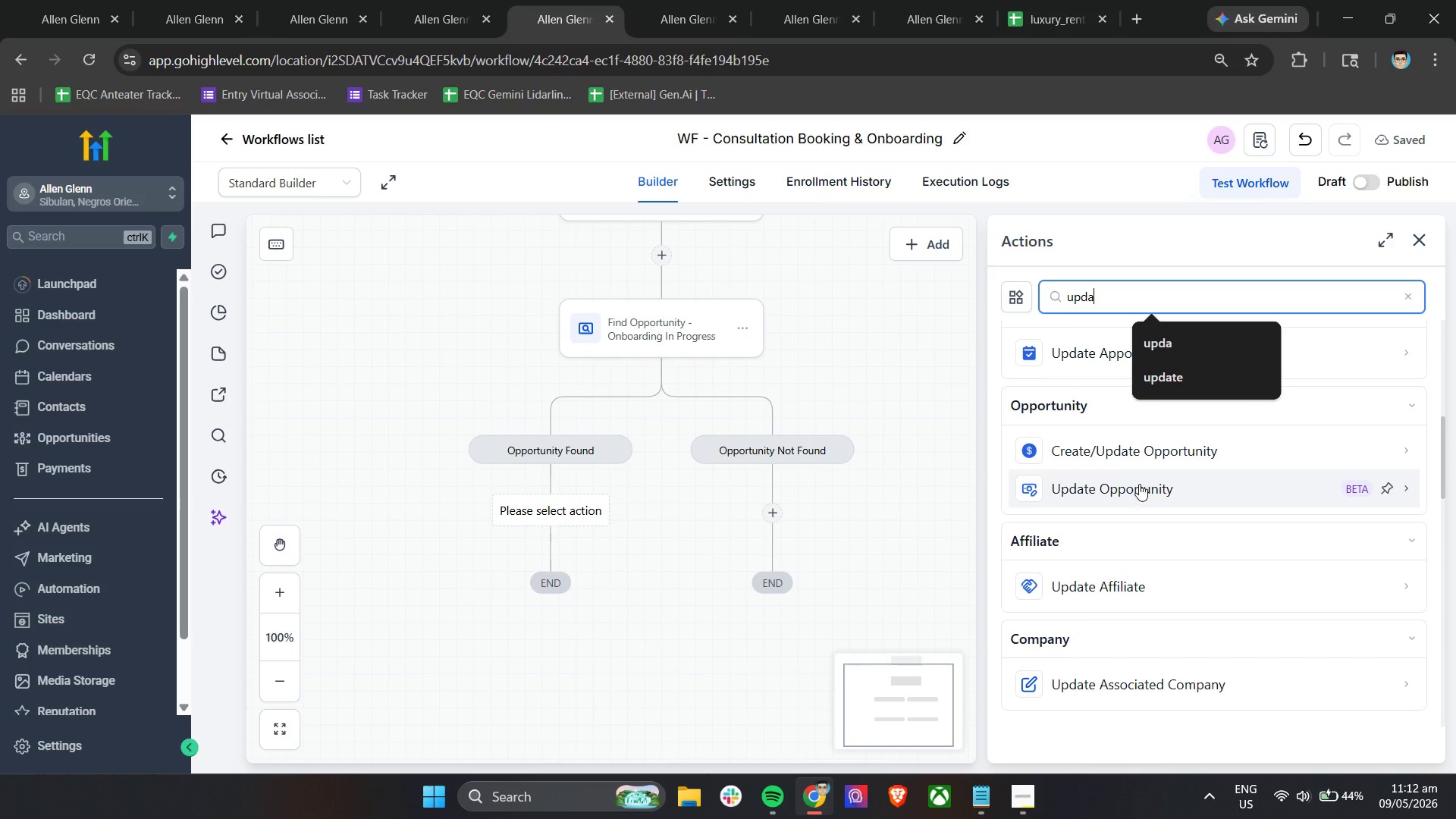 
left_click([1139, 485])
 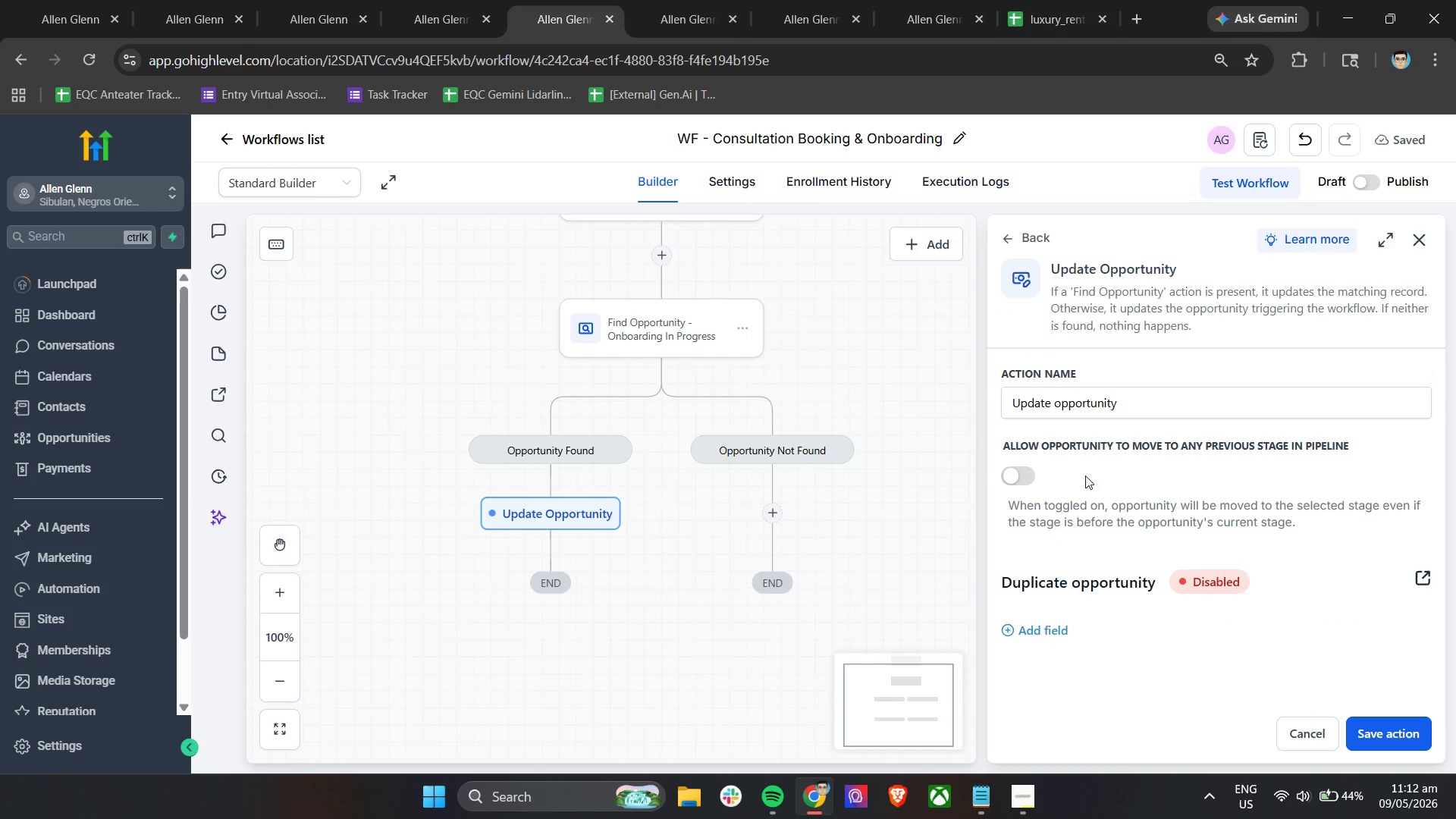 
left_click([1055, 634])
 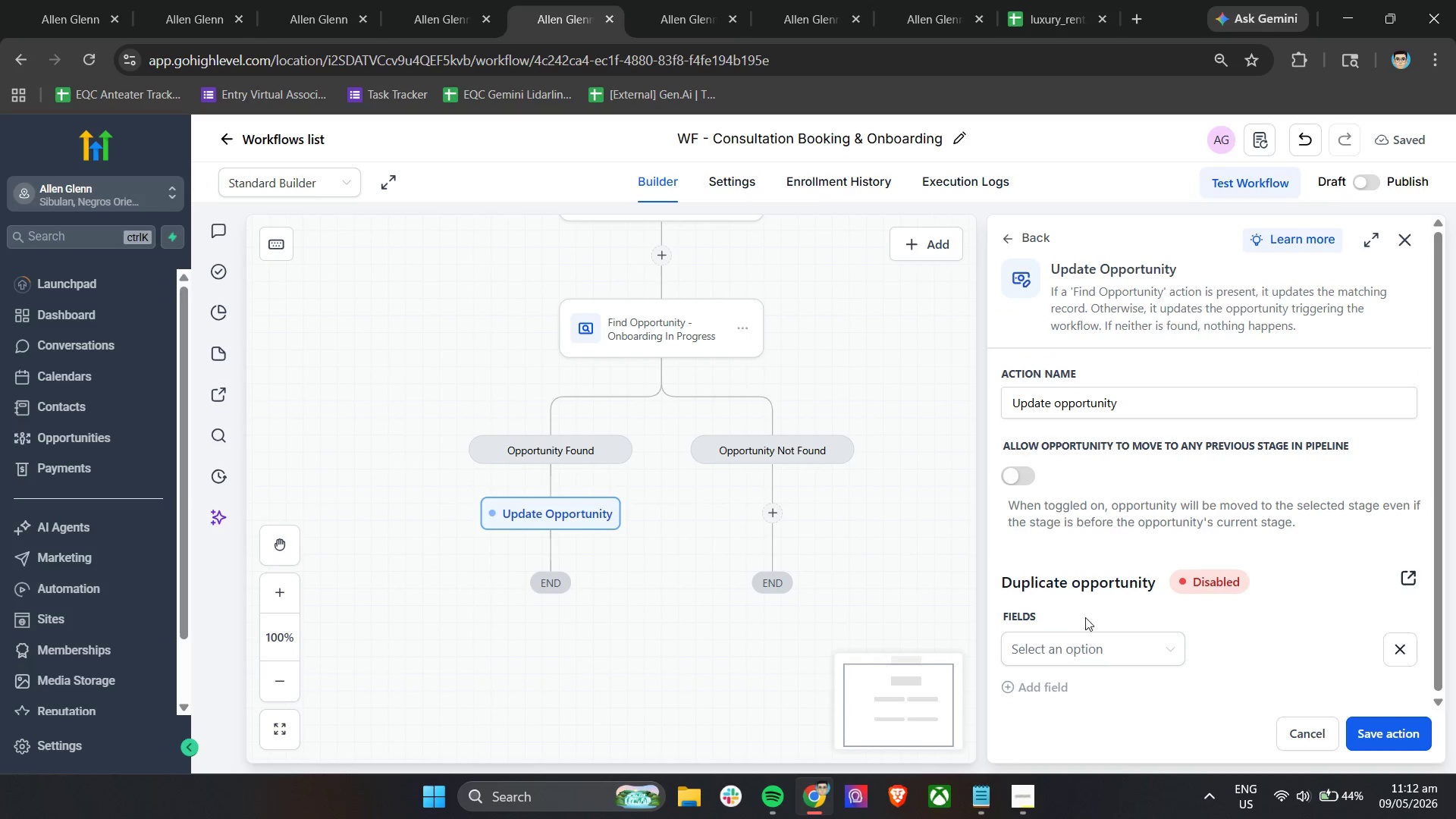 
left_click([1079, 638])
 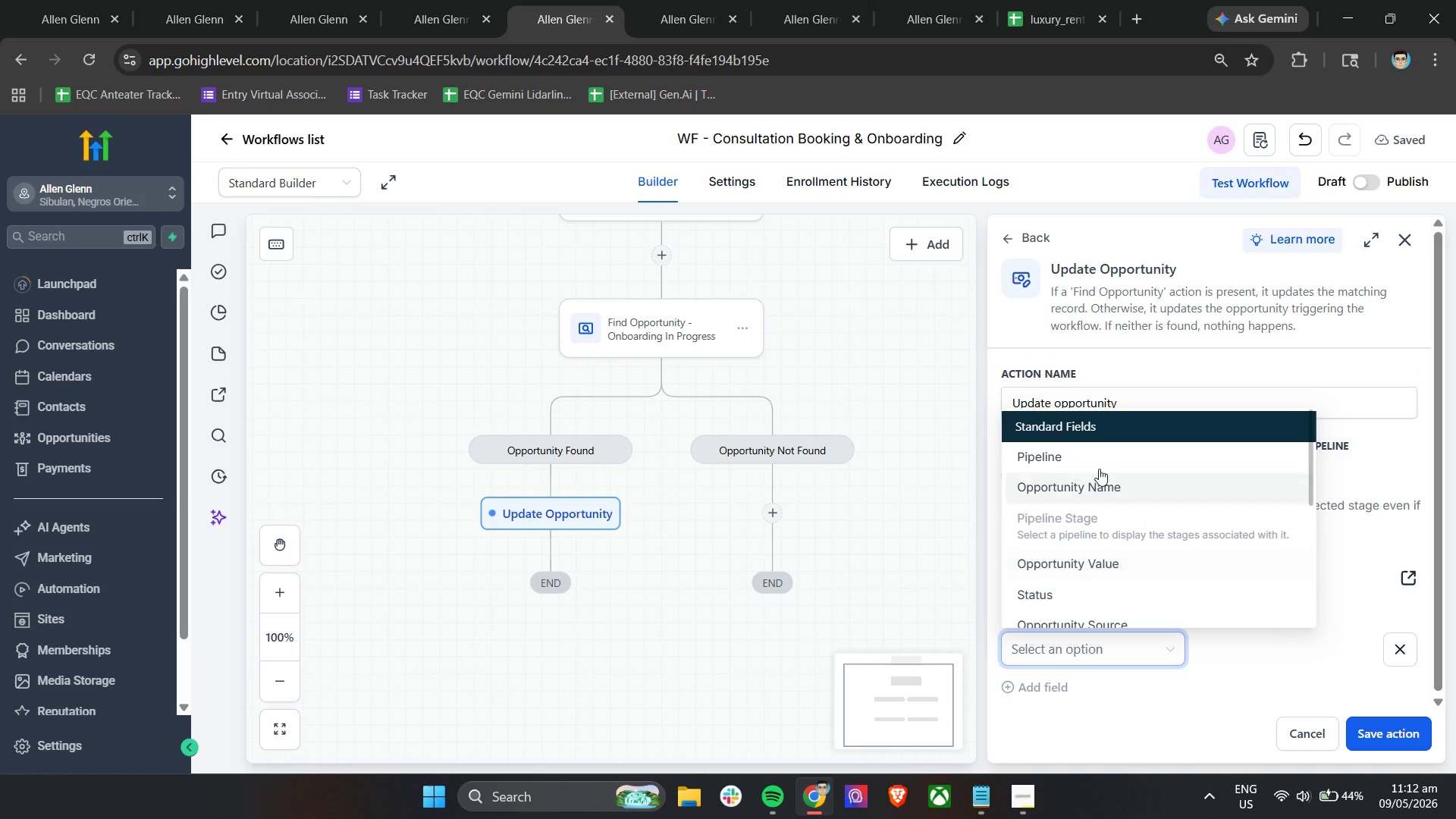 
left_click([1096, 457])
 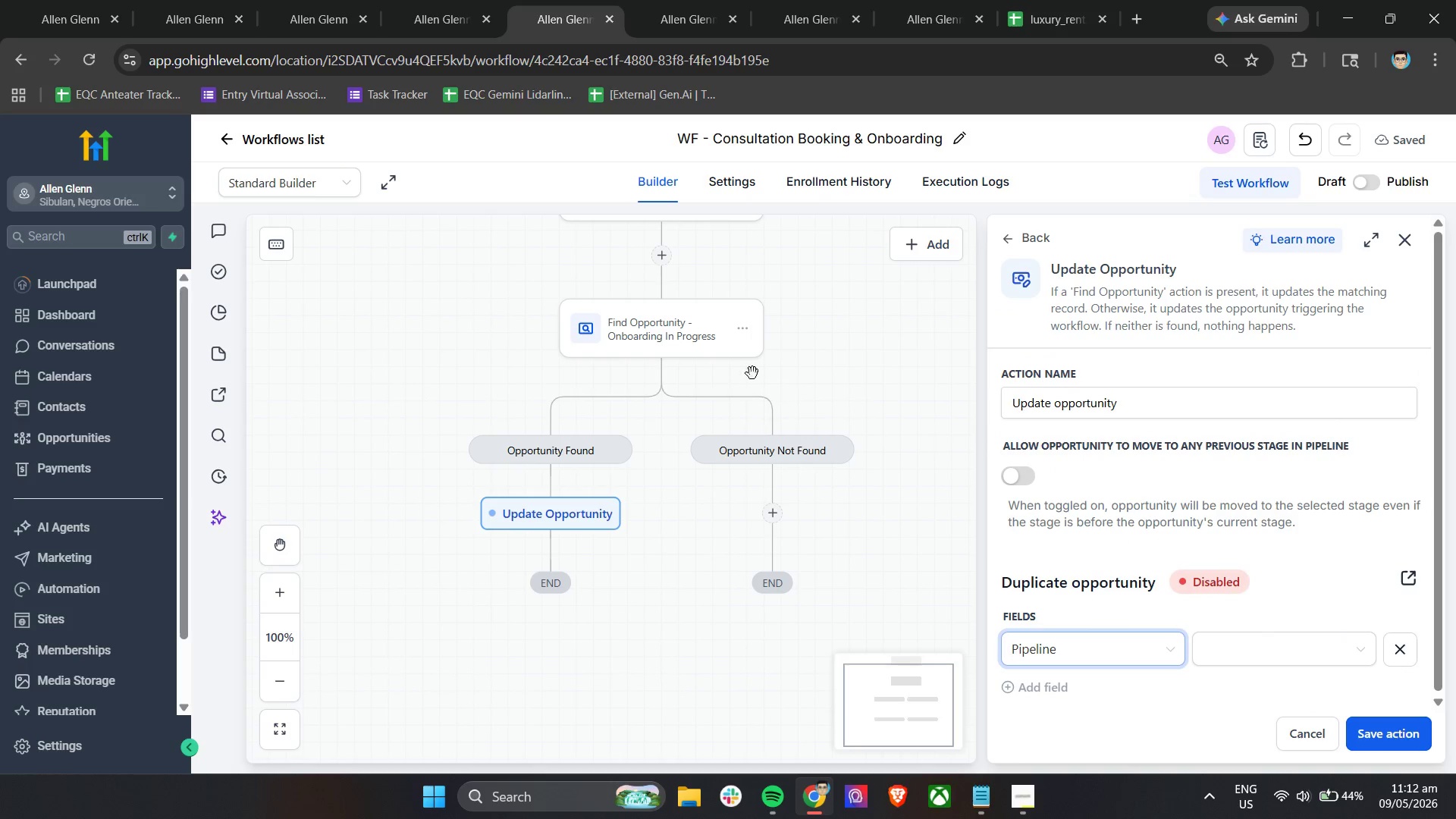 
left_click([710, 335])
 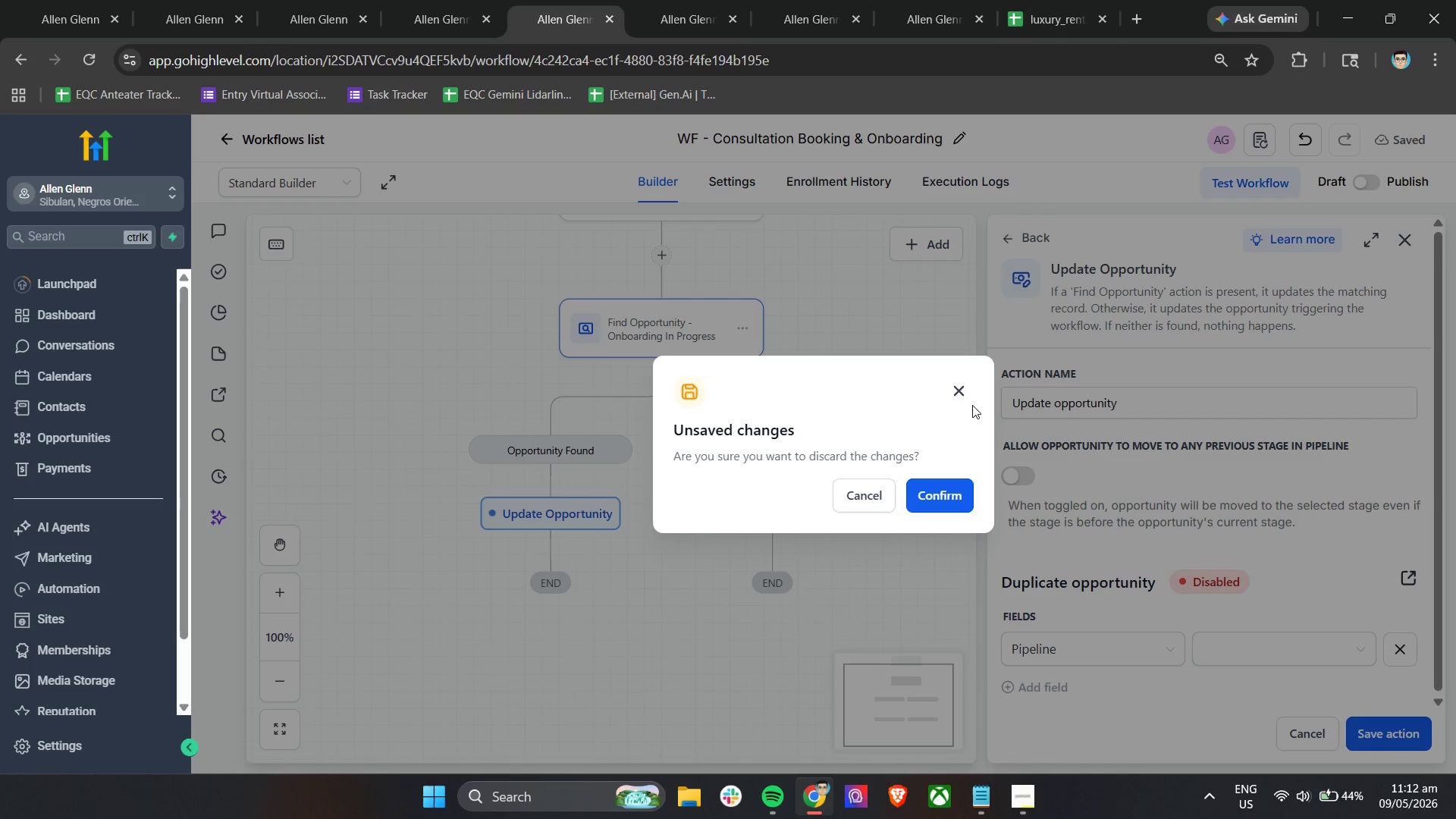 
left_click([964, 389])
 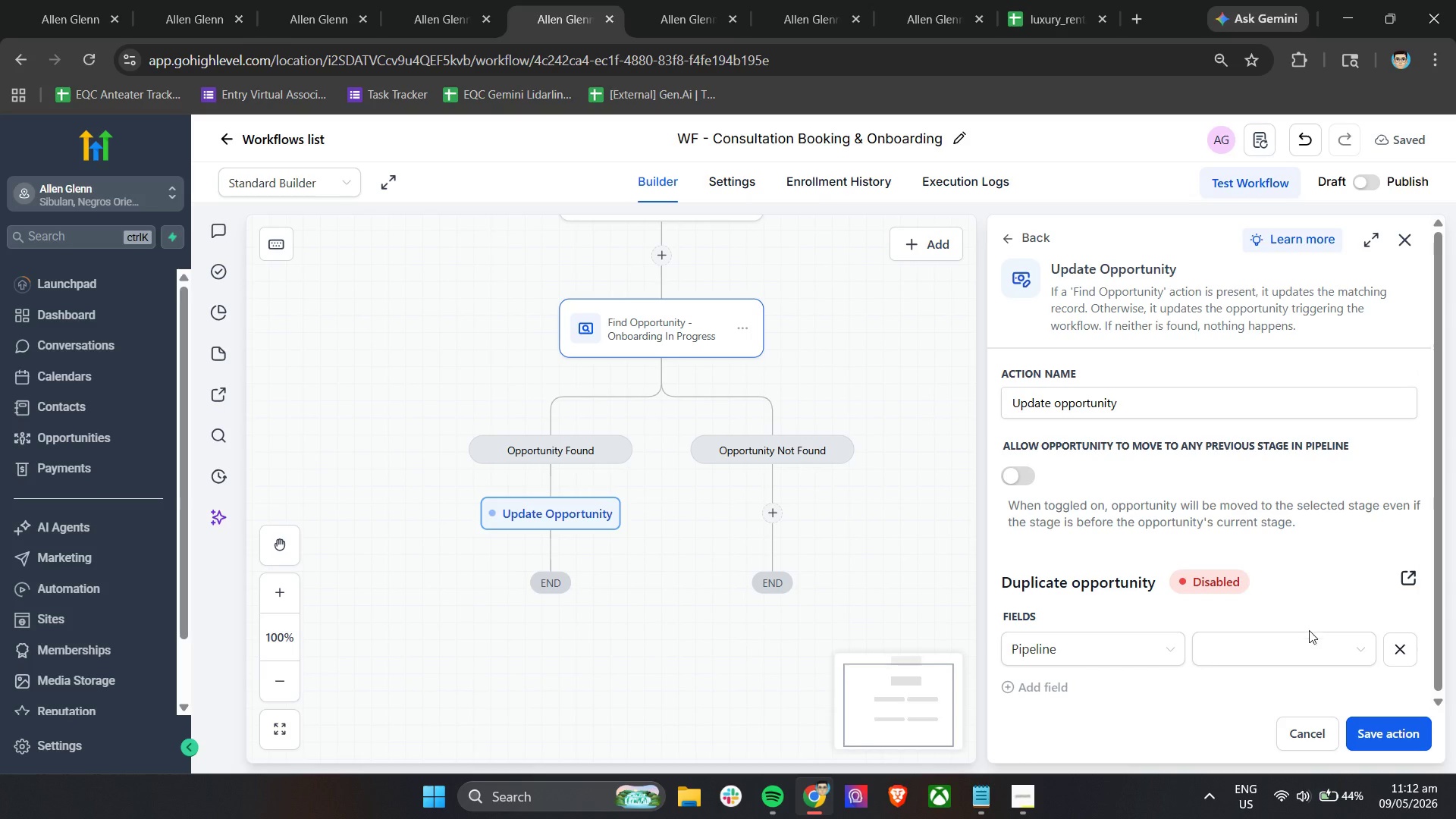 
left_click([1288, 643])
 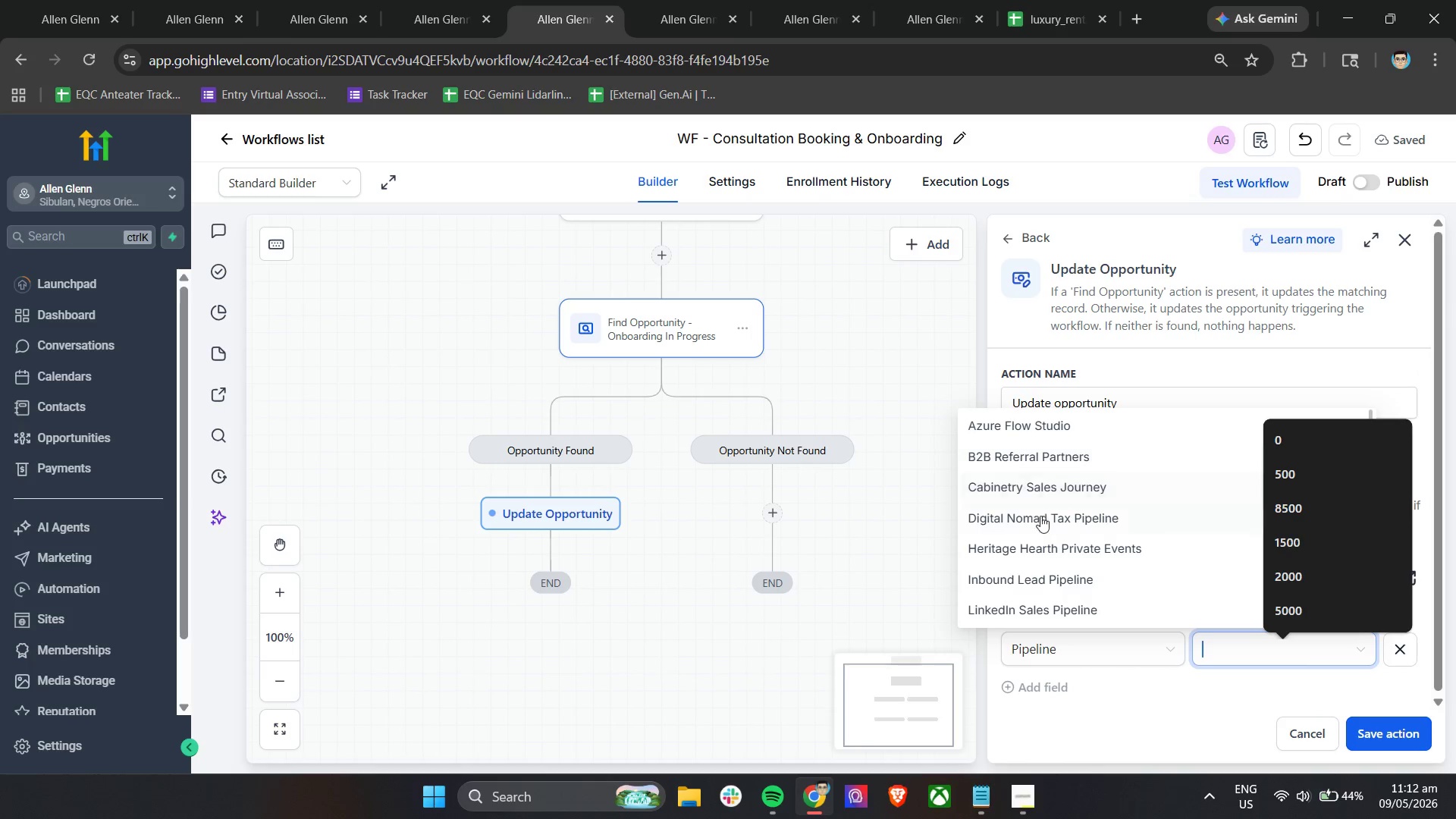 
scroll: coordinate [1056, 586], scroll_direction: down, amount: 1.0
 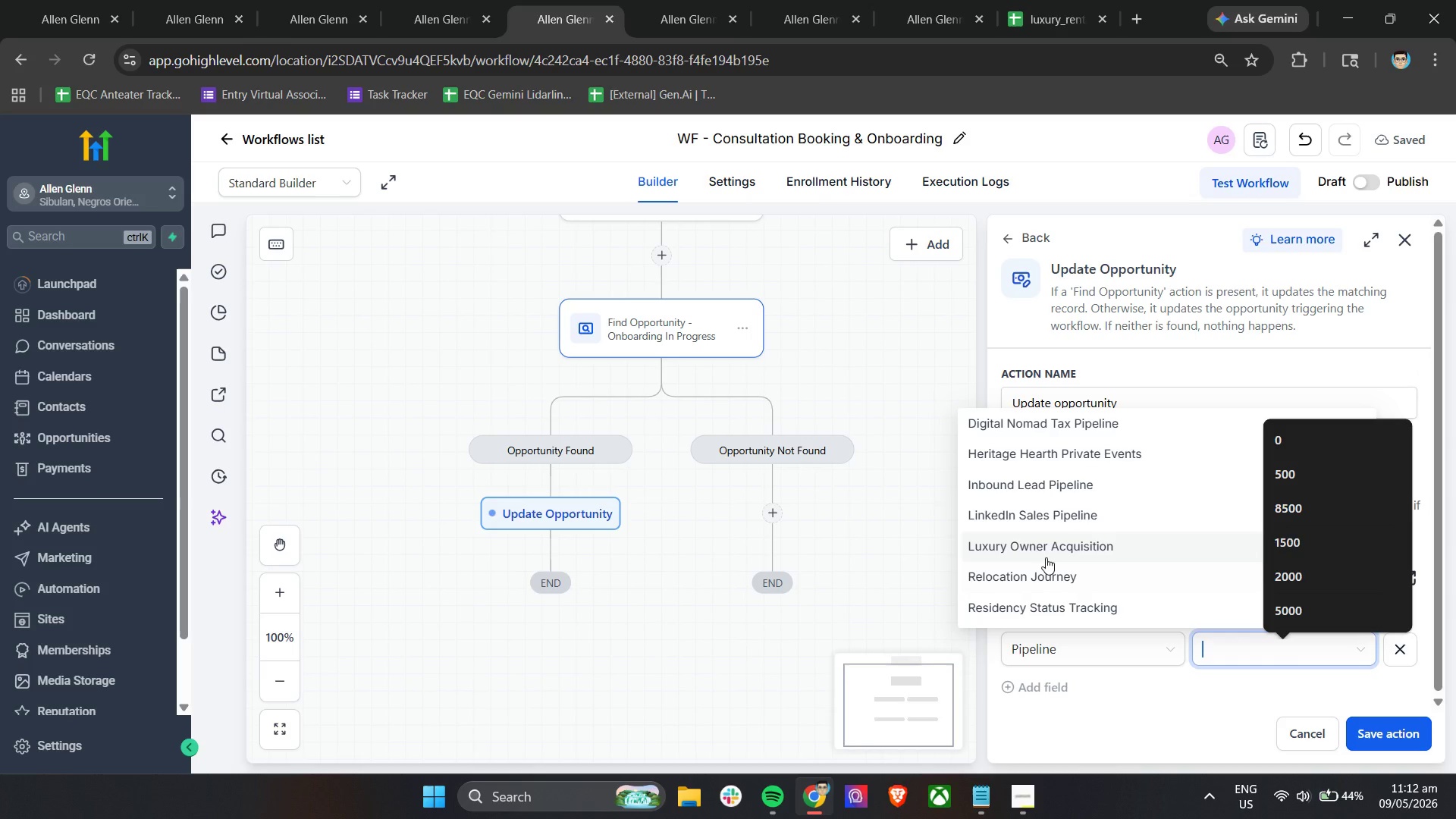 
left_click([1046, 548])
 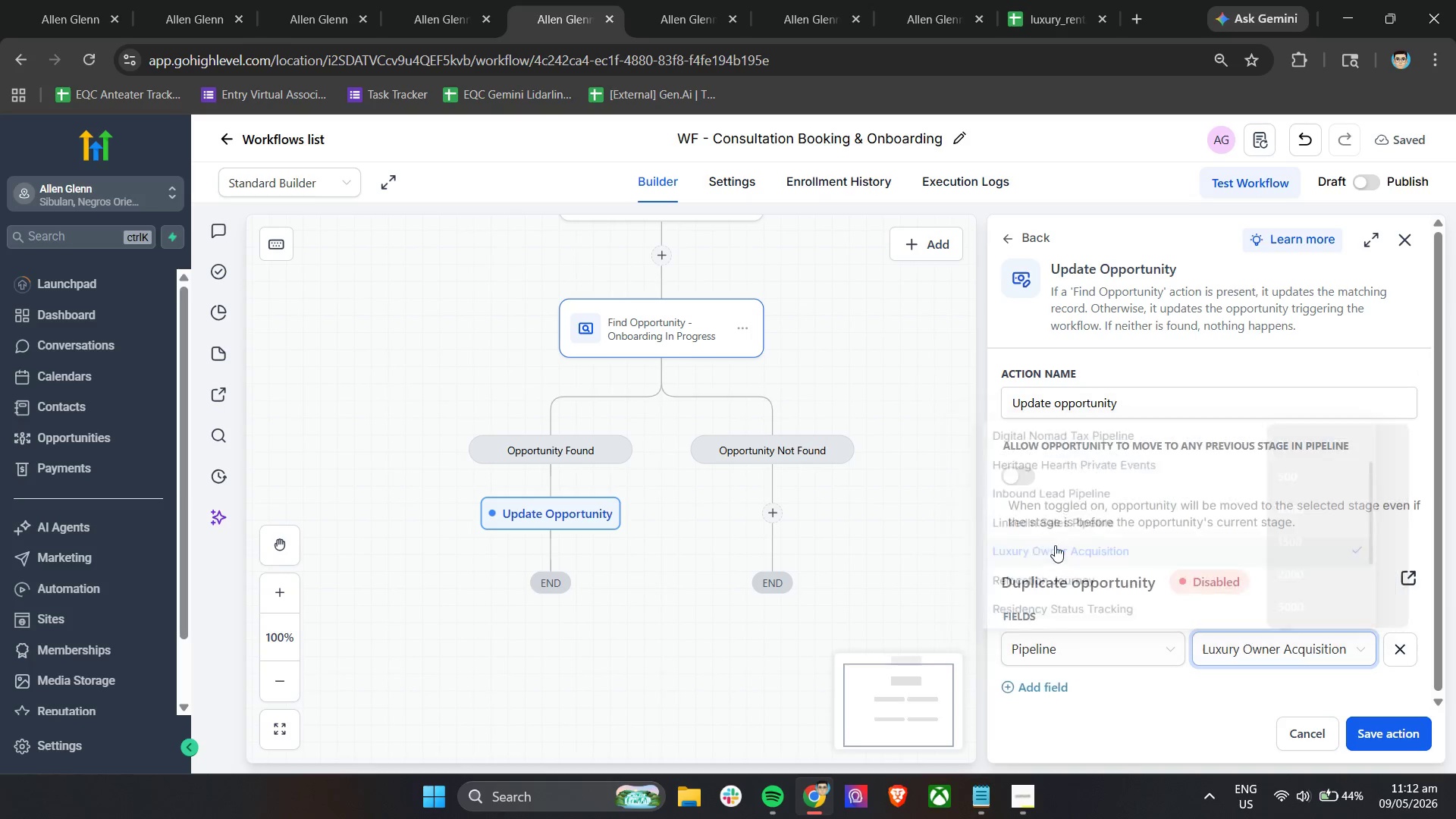 
scroll: coordinate [1105, 557], scroll_direction: down, amount: 2.0
 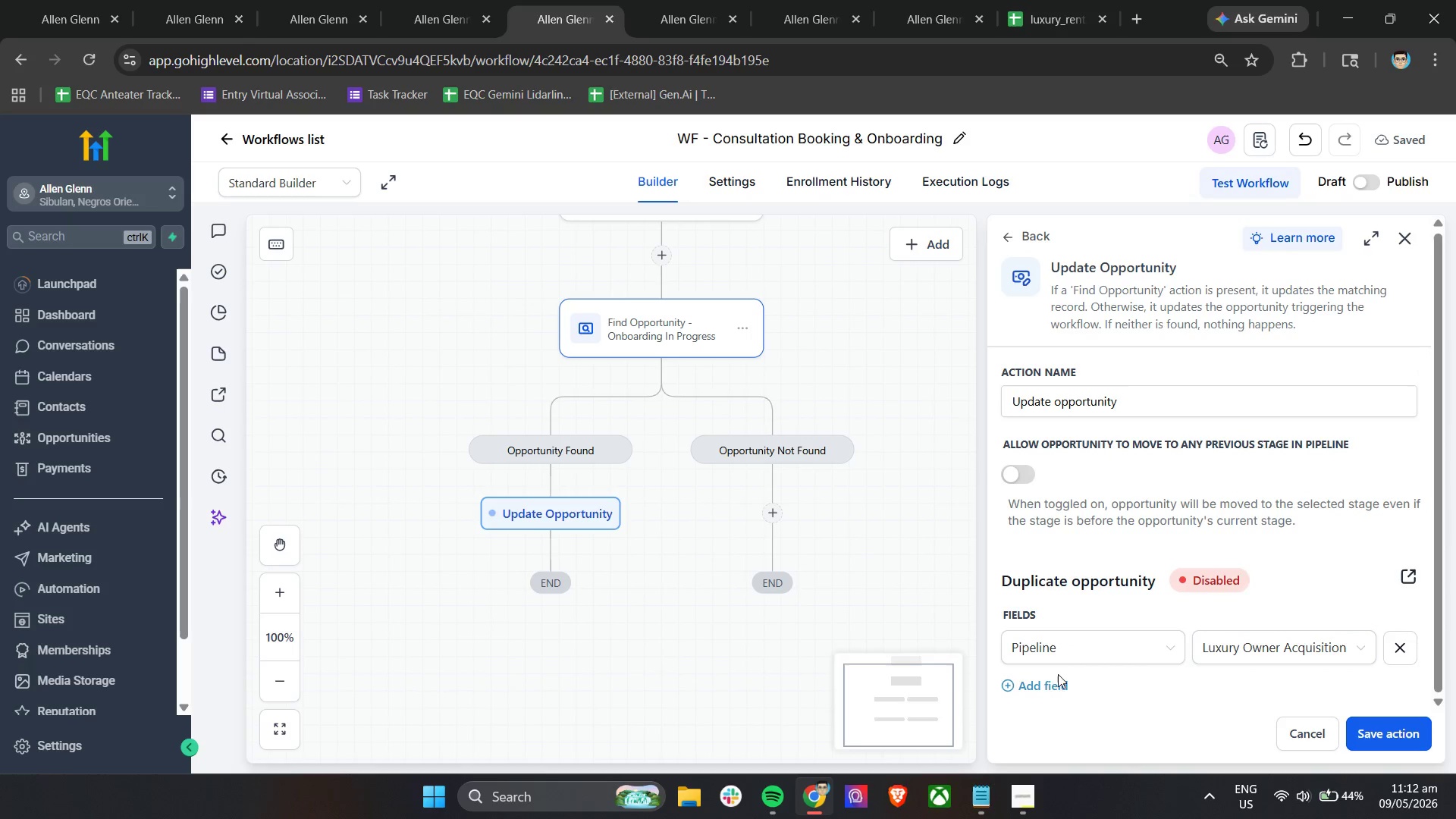 
double_click([1050, 681])
 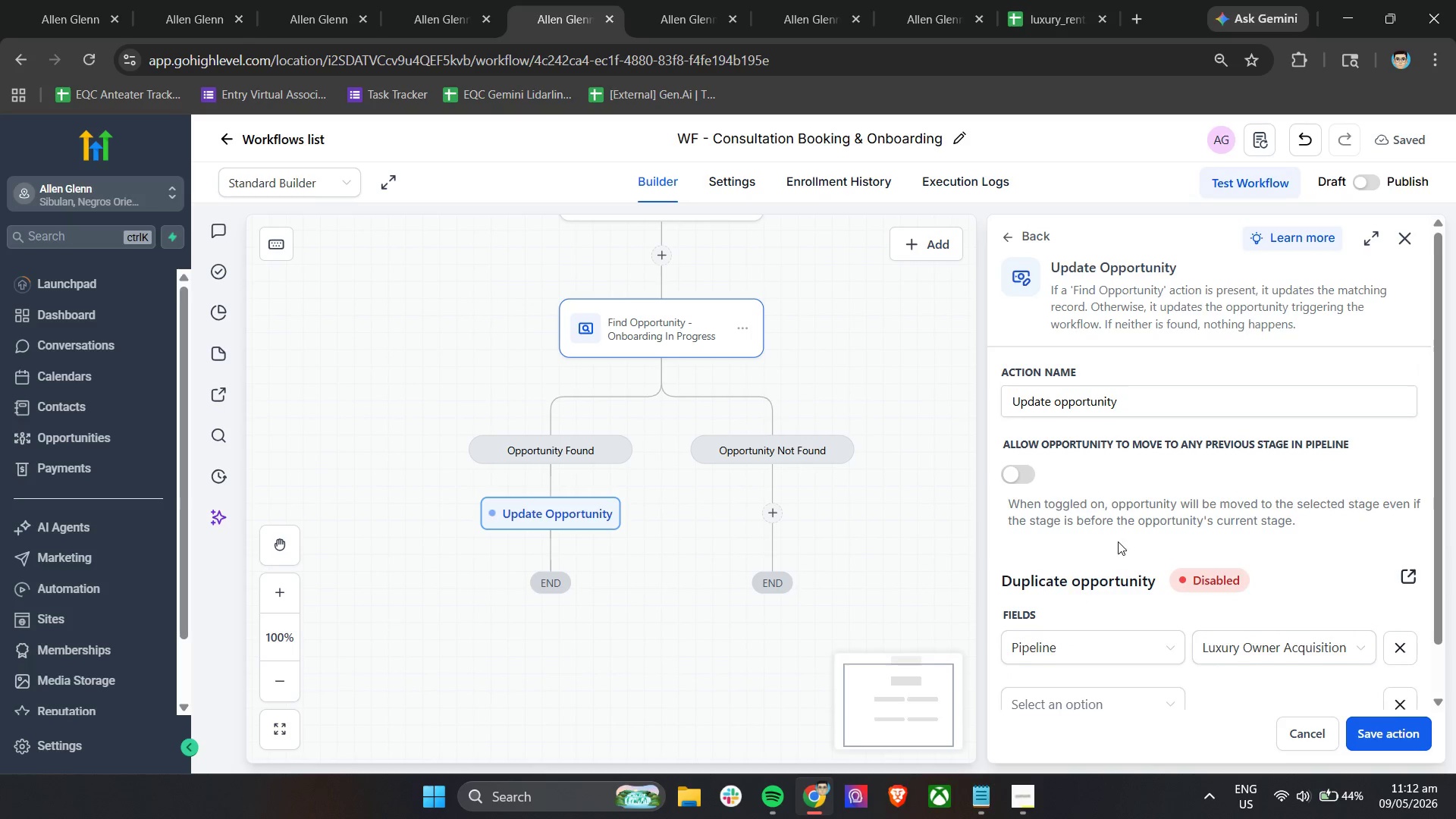 
scroll: coordinate [1118, 541], scroll_direction: down, amount: 4.0
 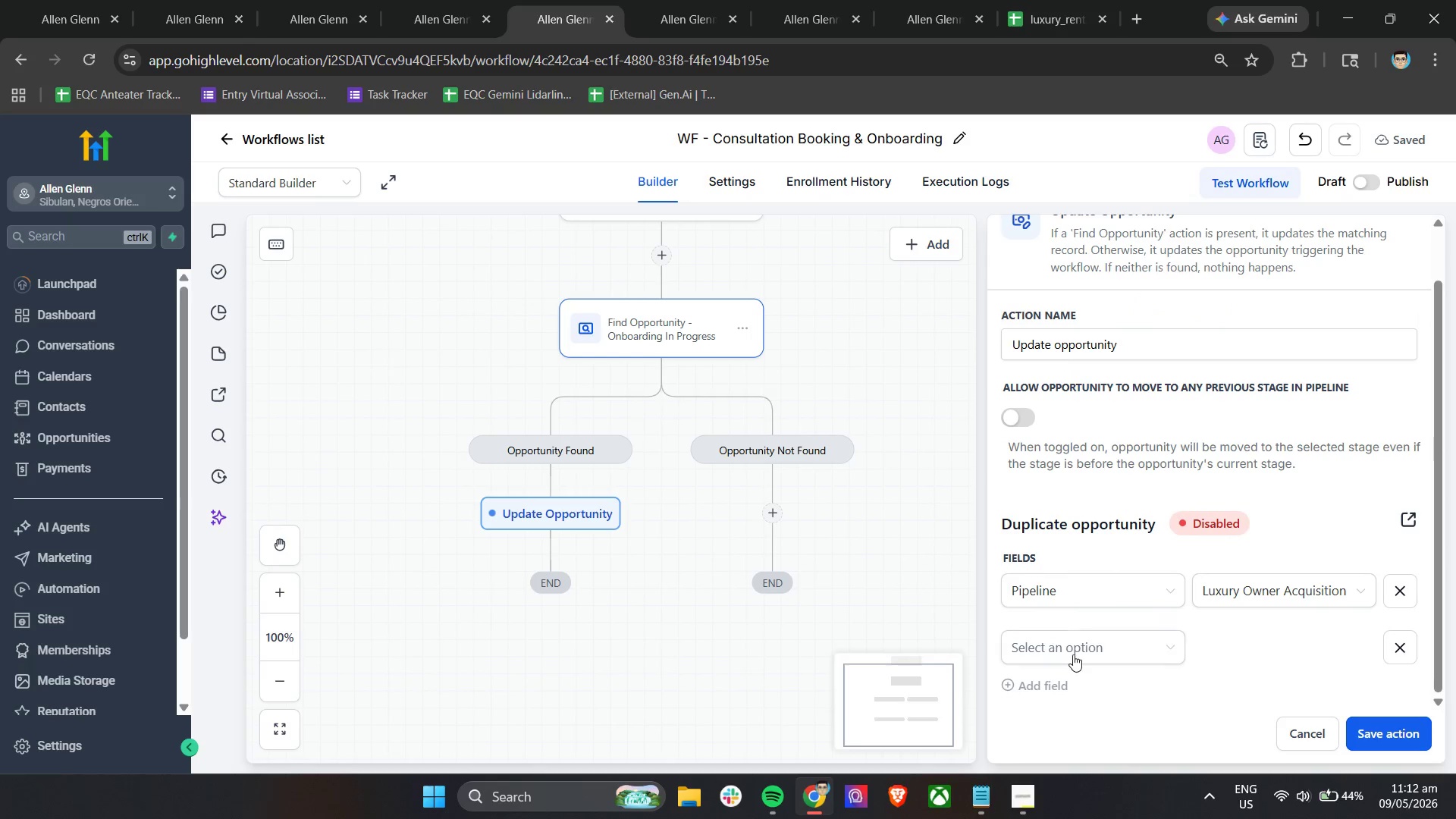 
left_click([1073, 654])
 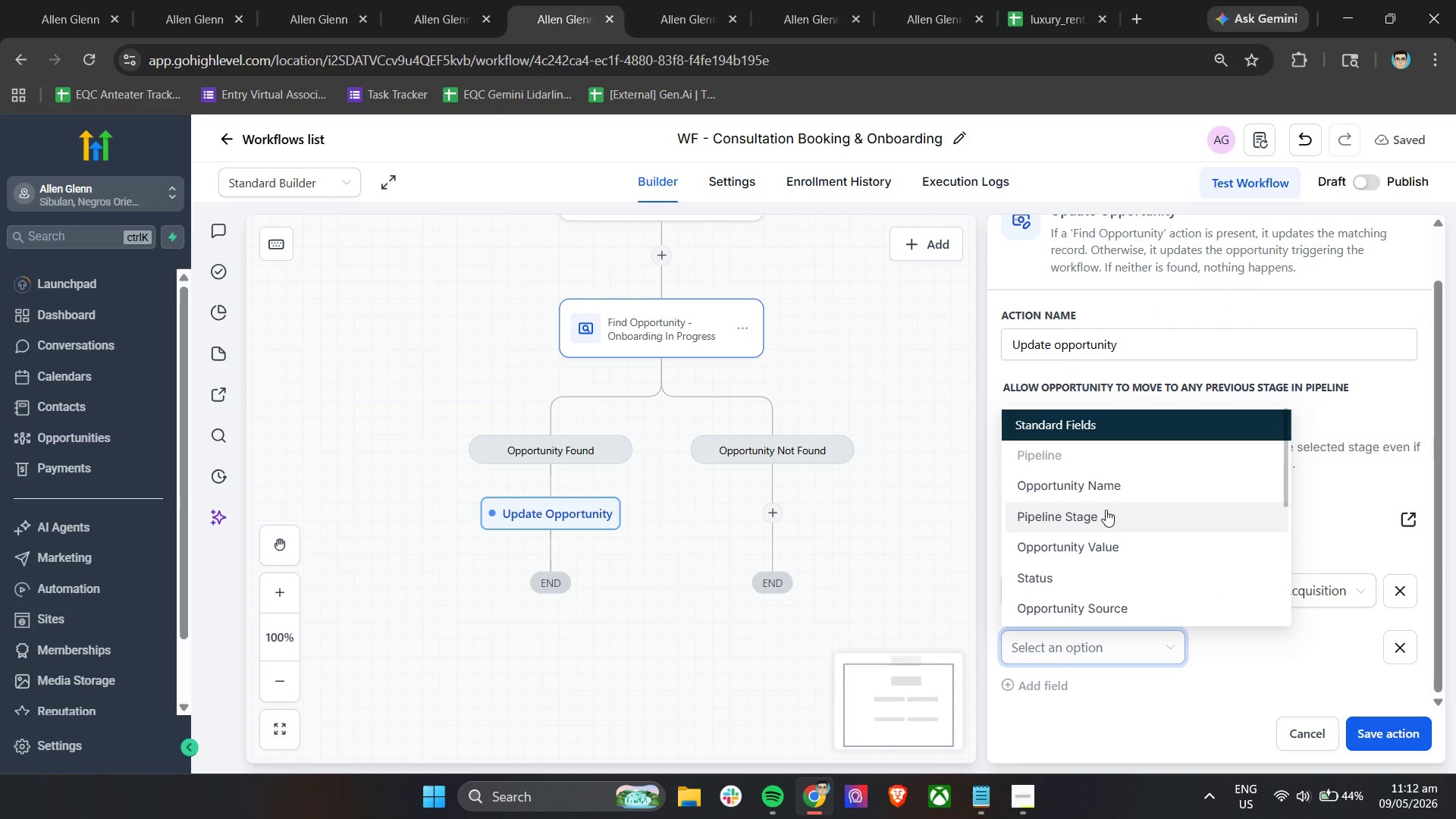 
double_click([1257, 636])
 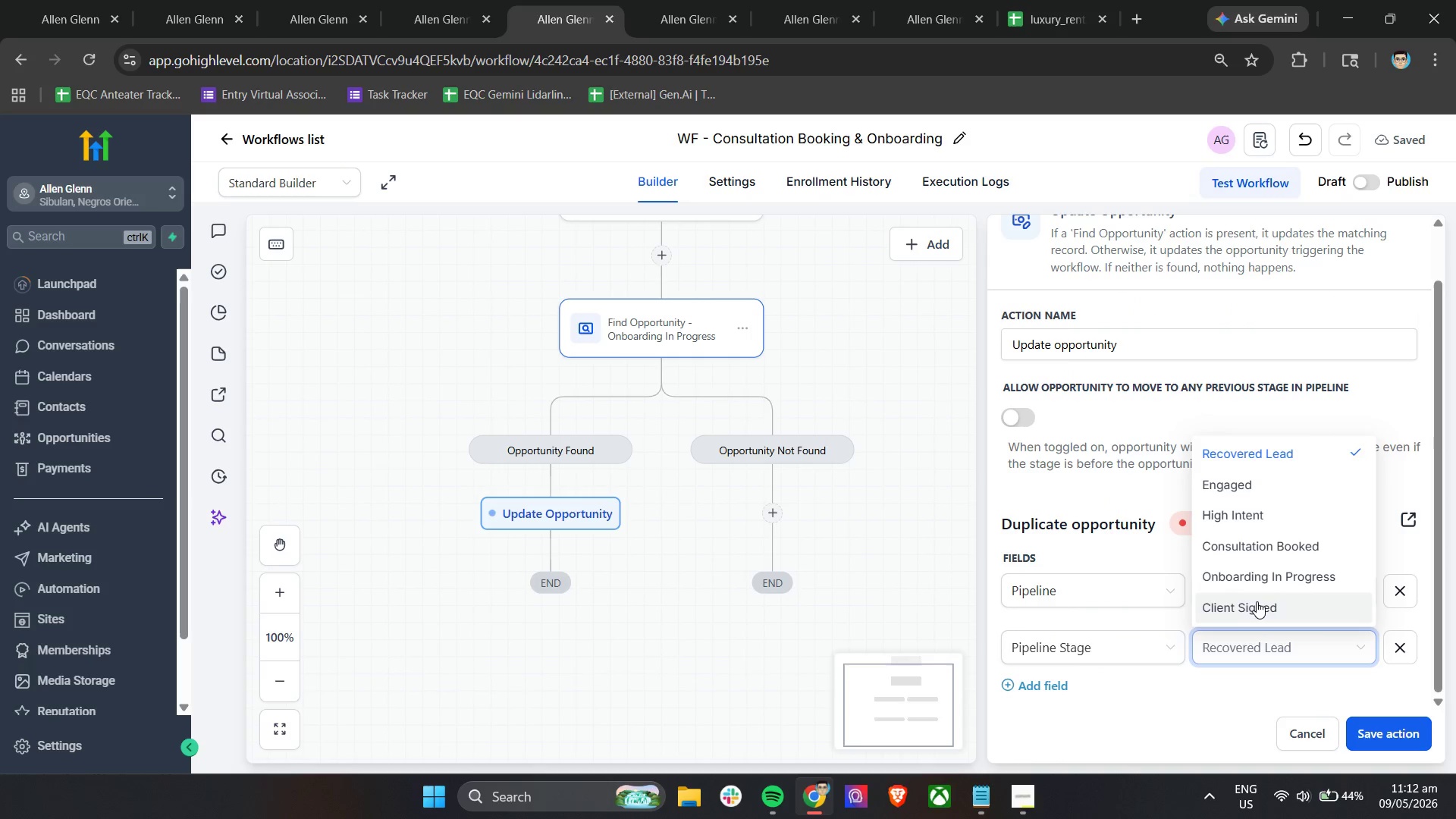 
scroll: coordinate [1312, 575], scroll_direction: down, amount: 4.0
 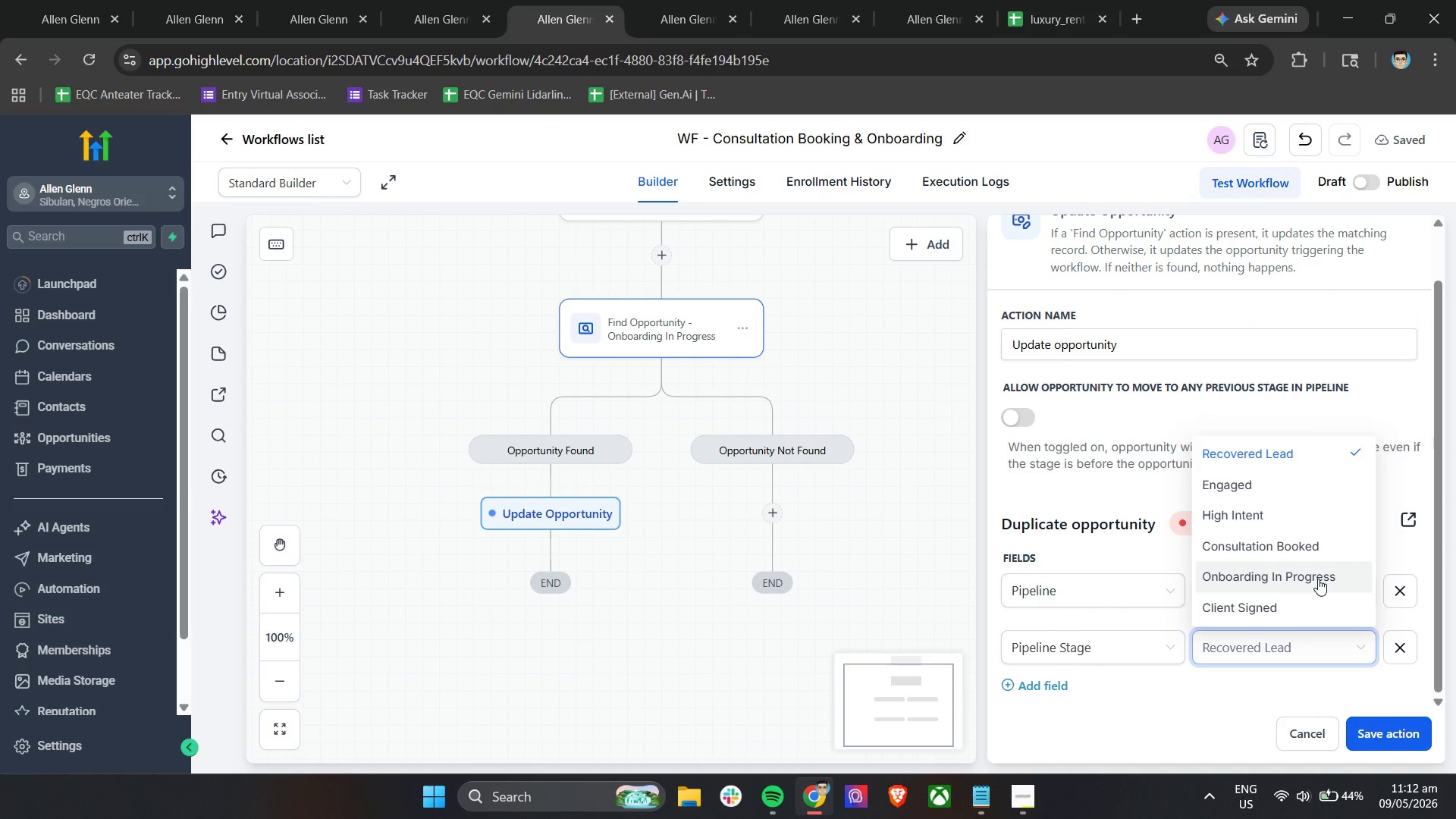 
left_click([1318, 579])
 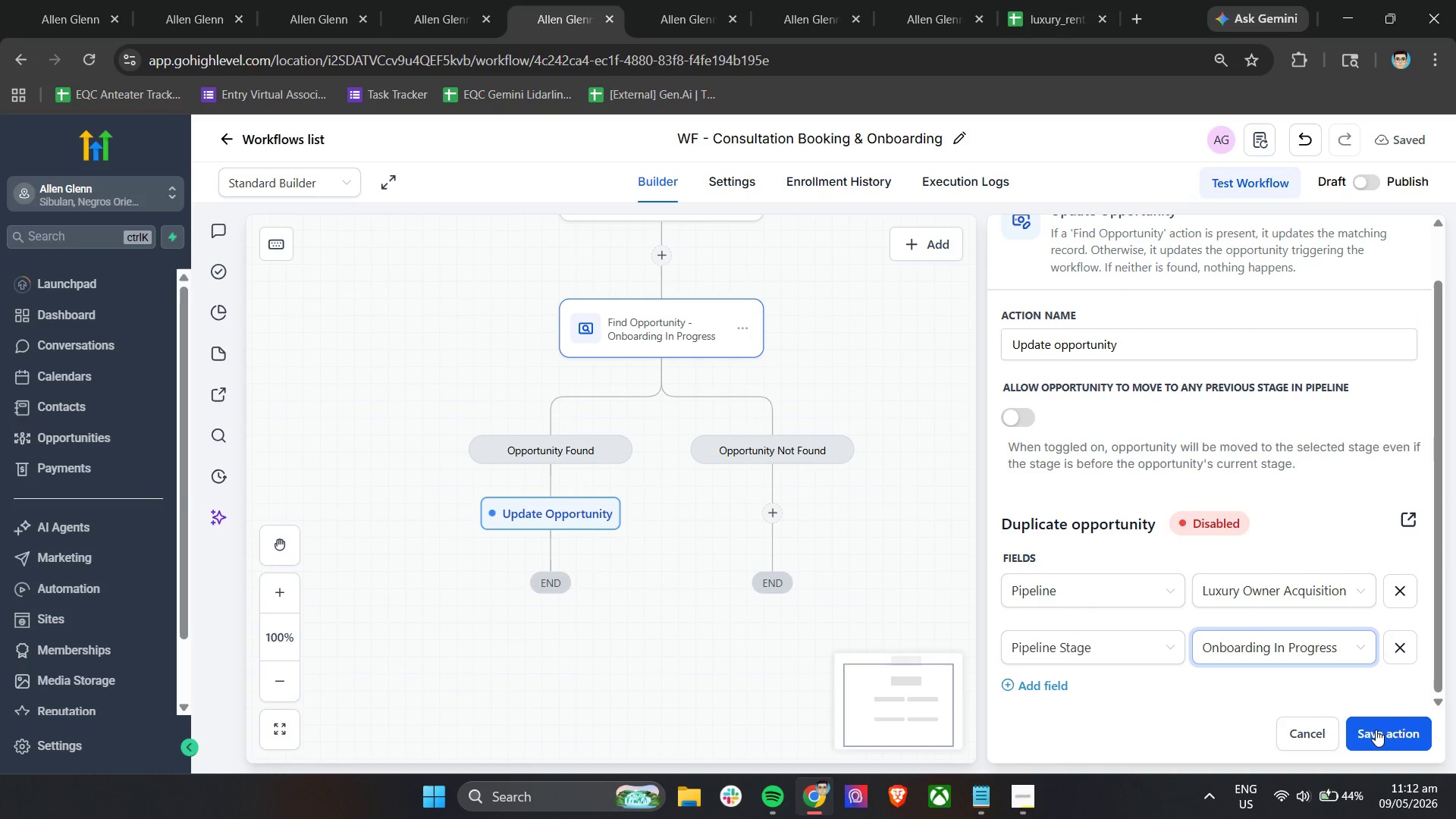 
left_click([1374, 730])
 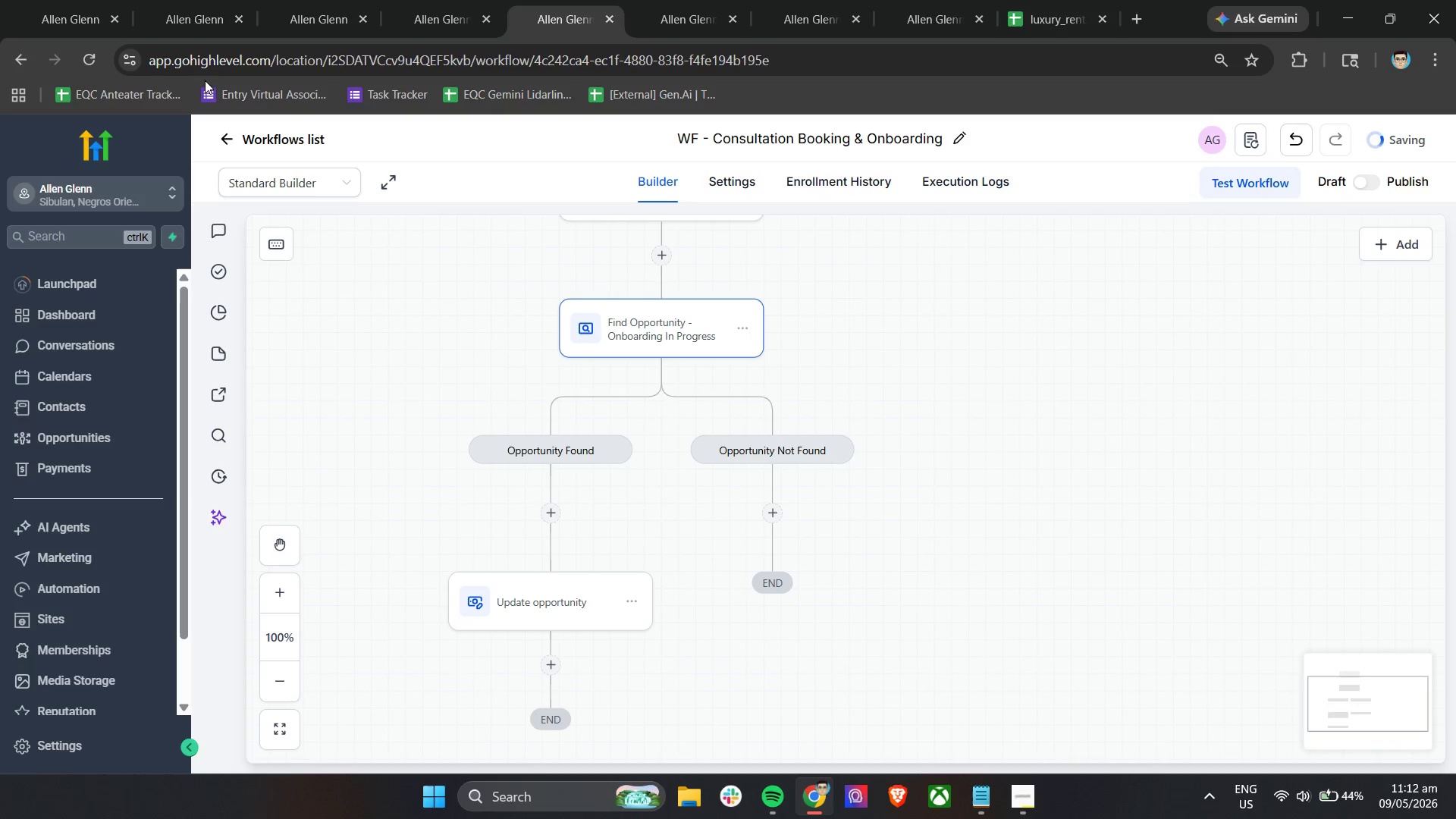 
left_click([200, 0])
 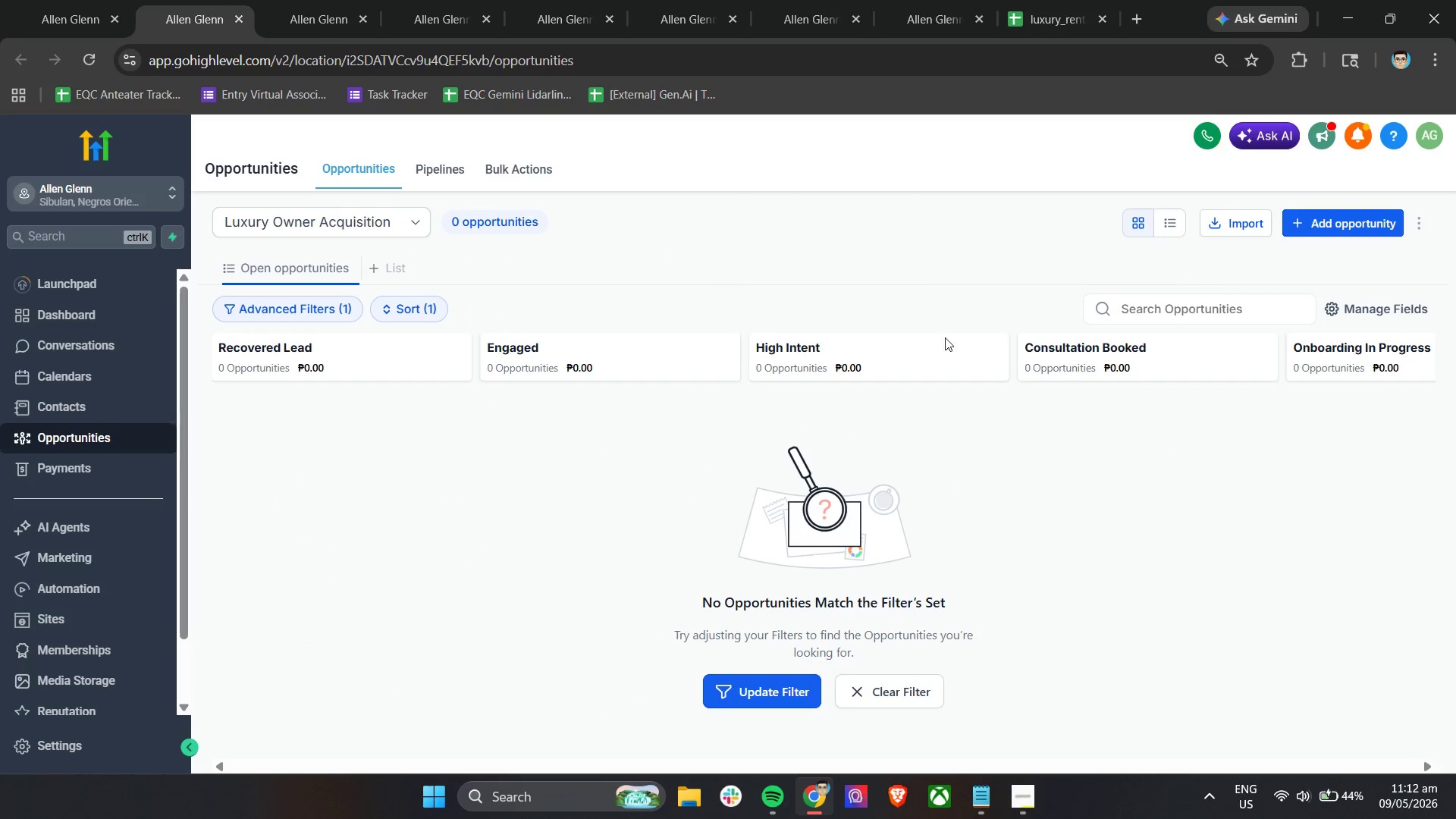 
hold_key(key=ShiftLeft, duration=1.94)
scroll: coordinate [985, 359], scroll_direction: down, amount: 5.0
 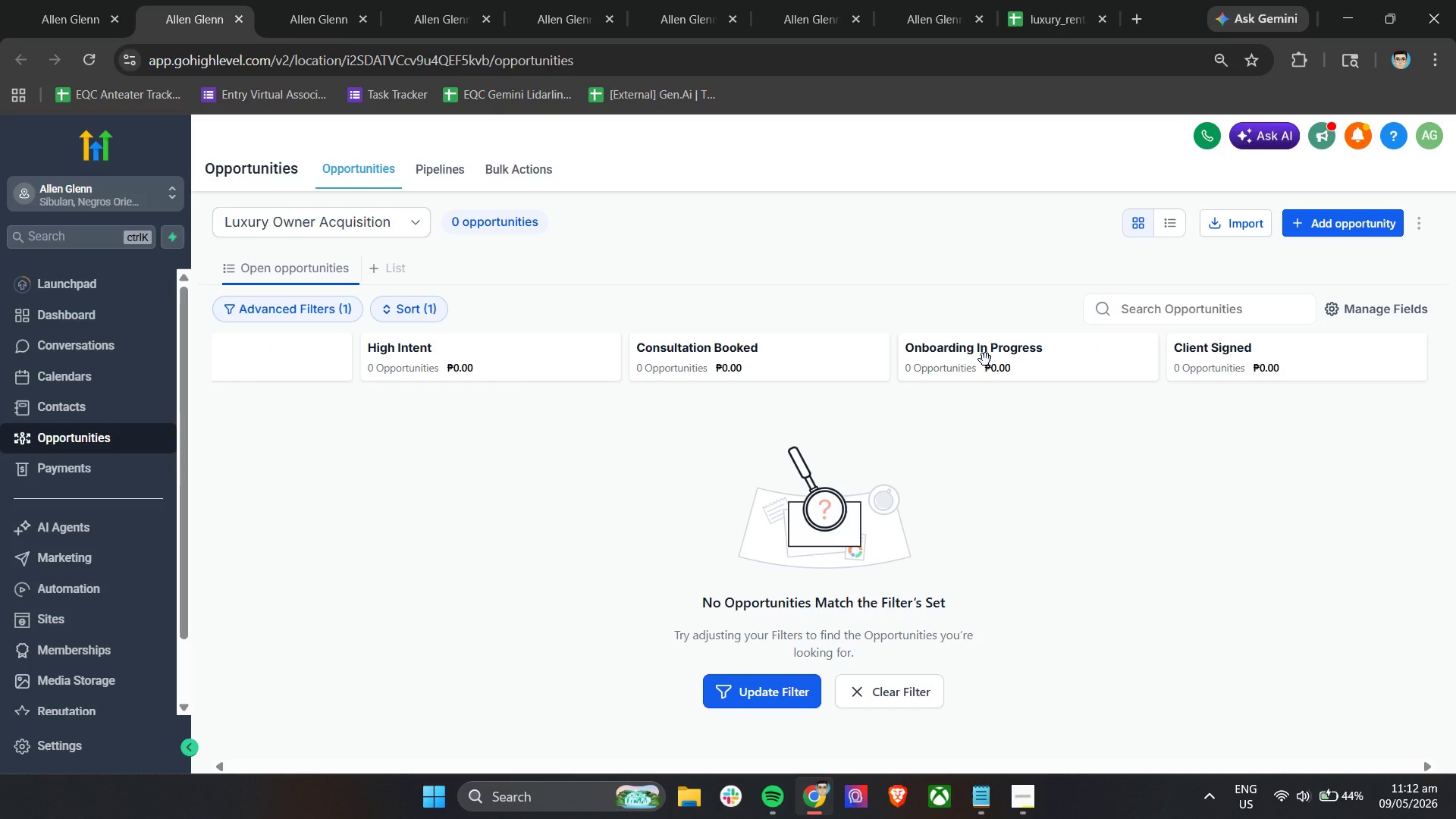 
scroll: coordinate [985, 359], scroll_direction: up, amount: 8.0
 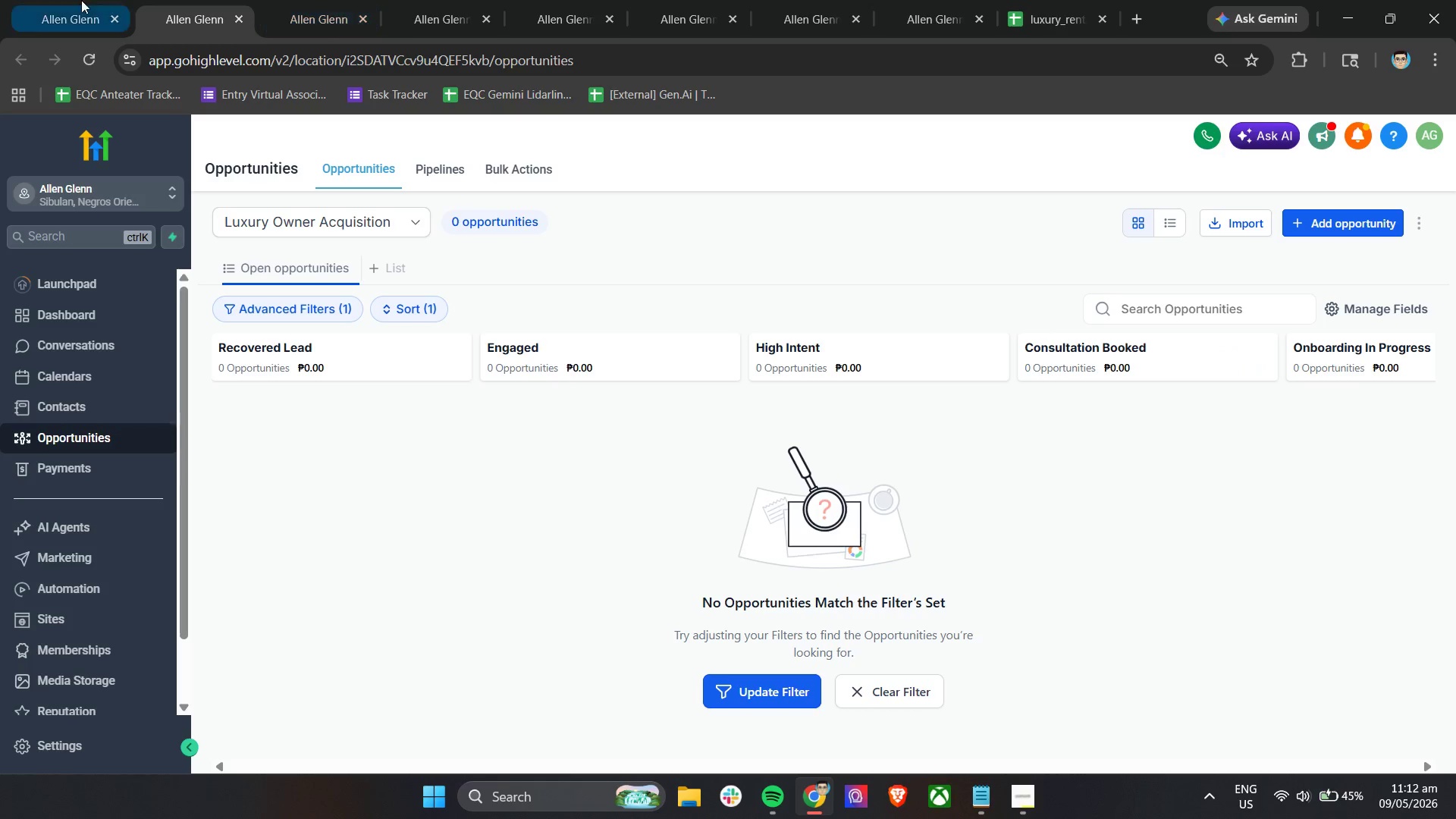 
left_click([67, 0])
 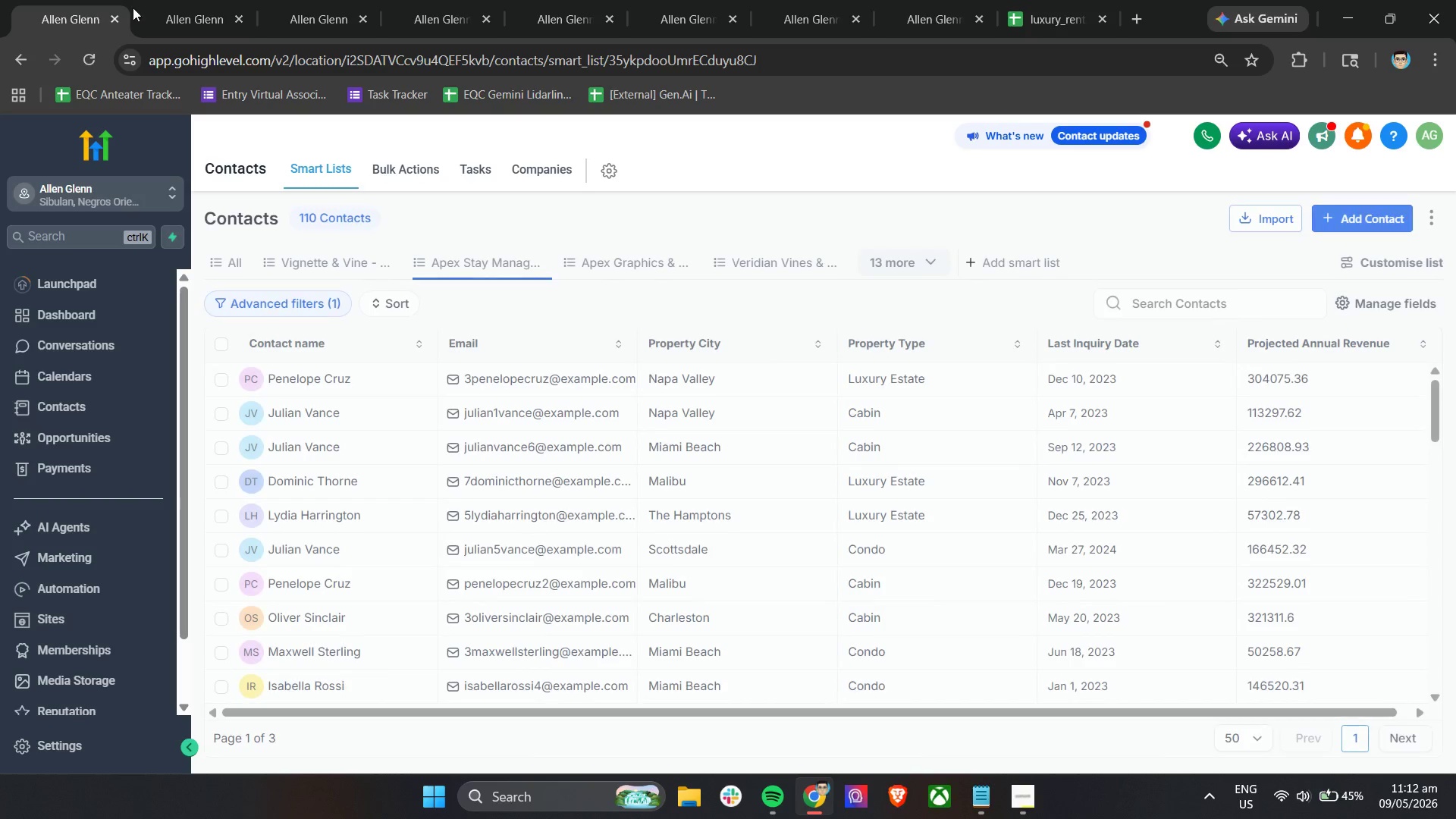 
left_click([171, 0])
 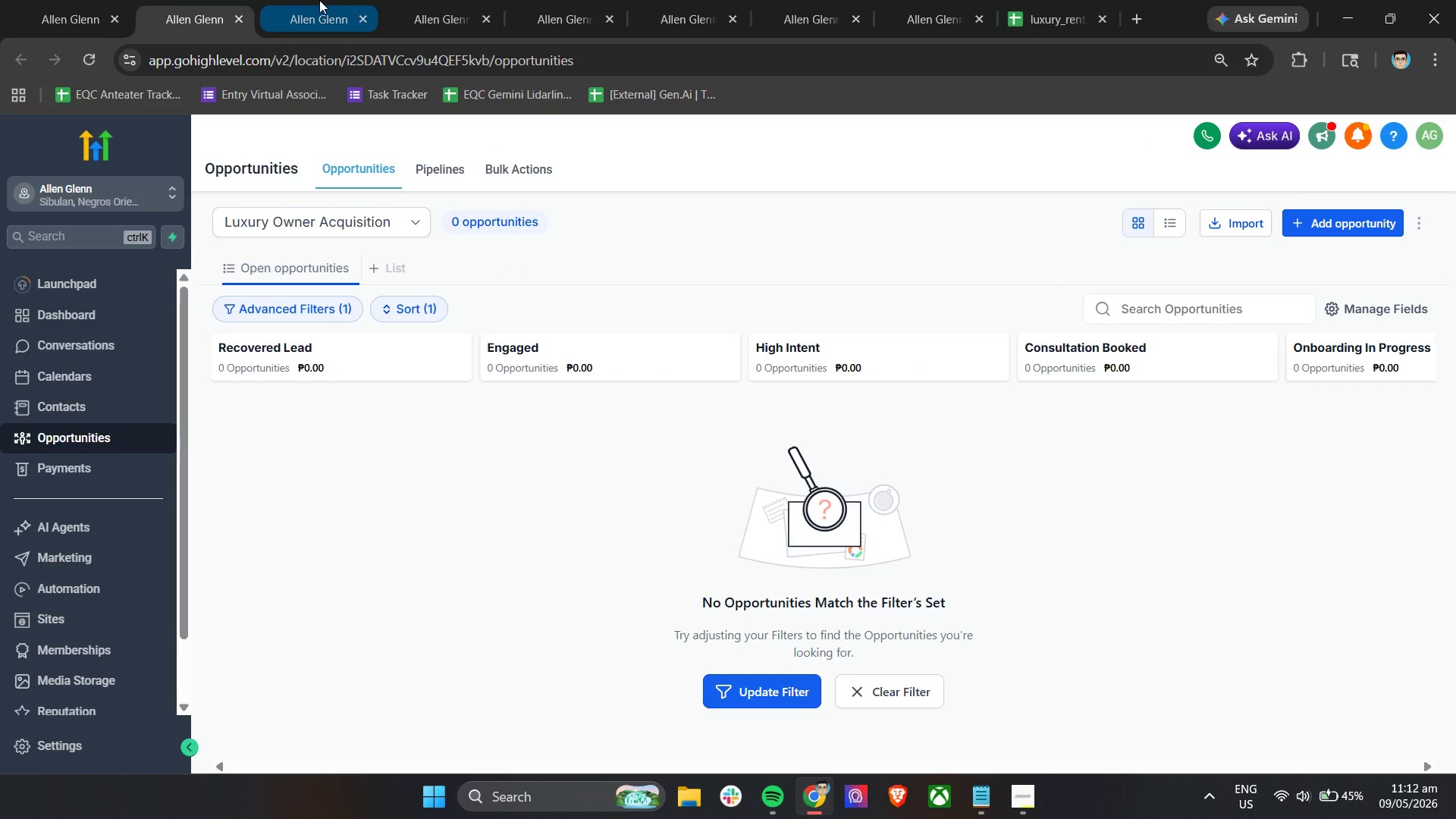 
left_click([579, 0])
 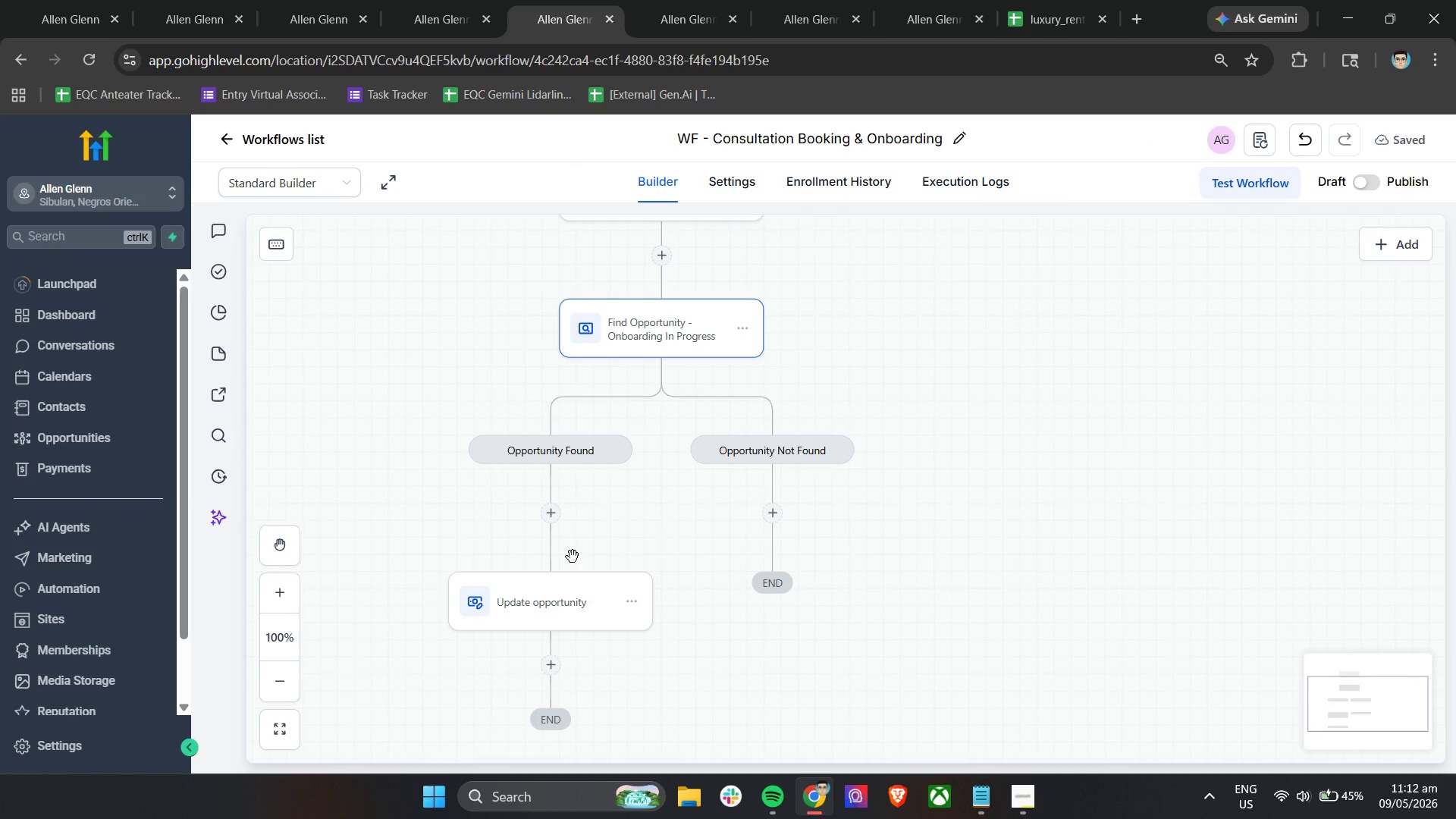 
left_click([588, 607])
 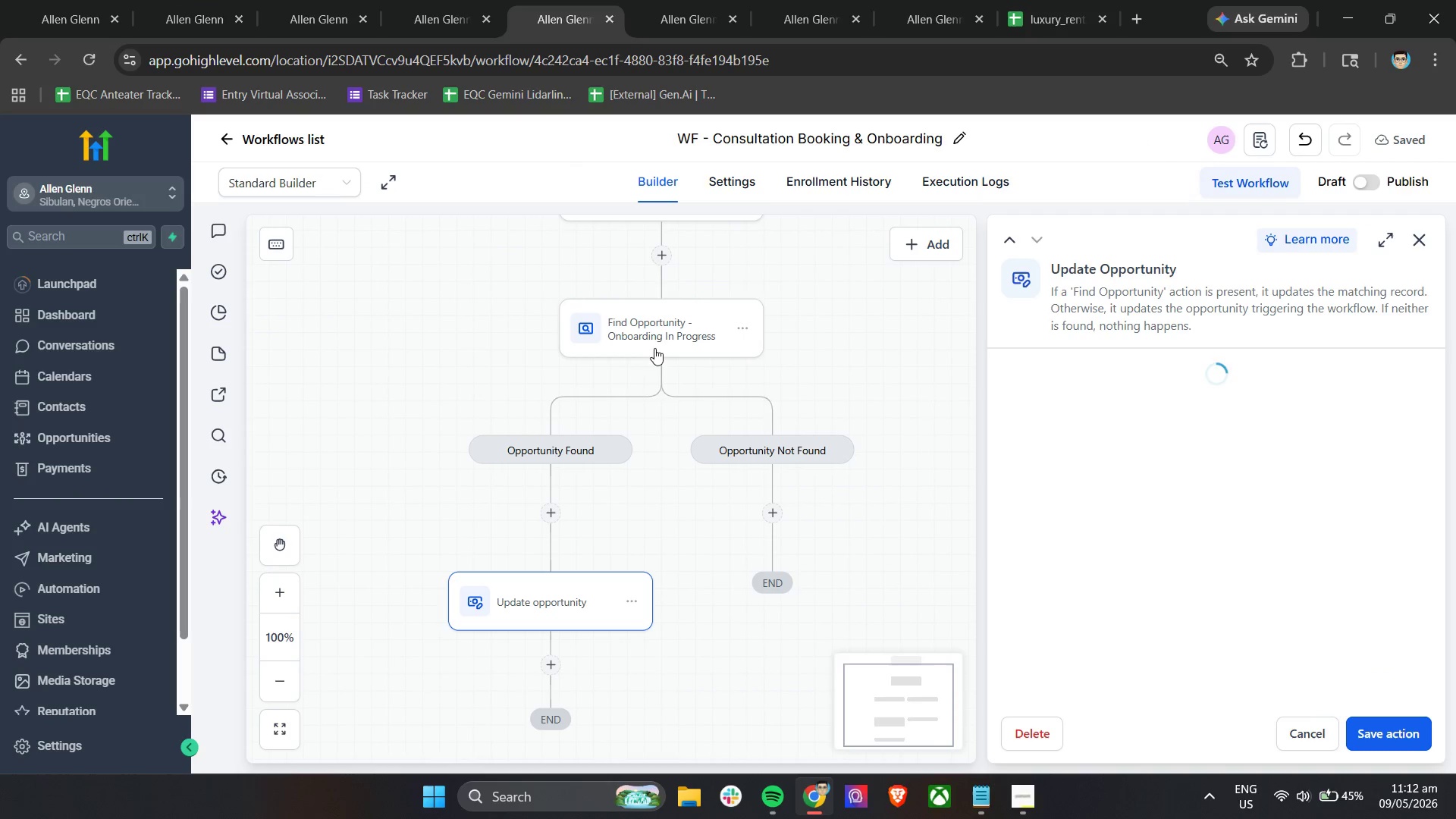 
left_click([642, 326])
 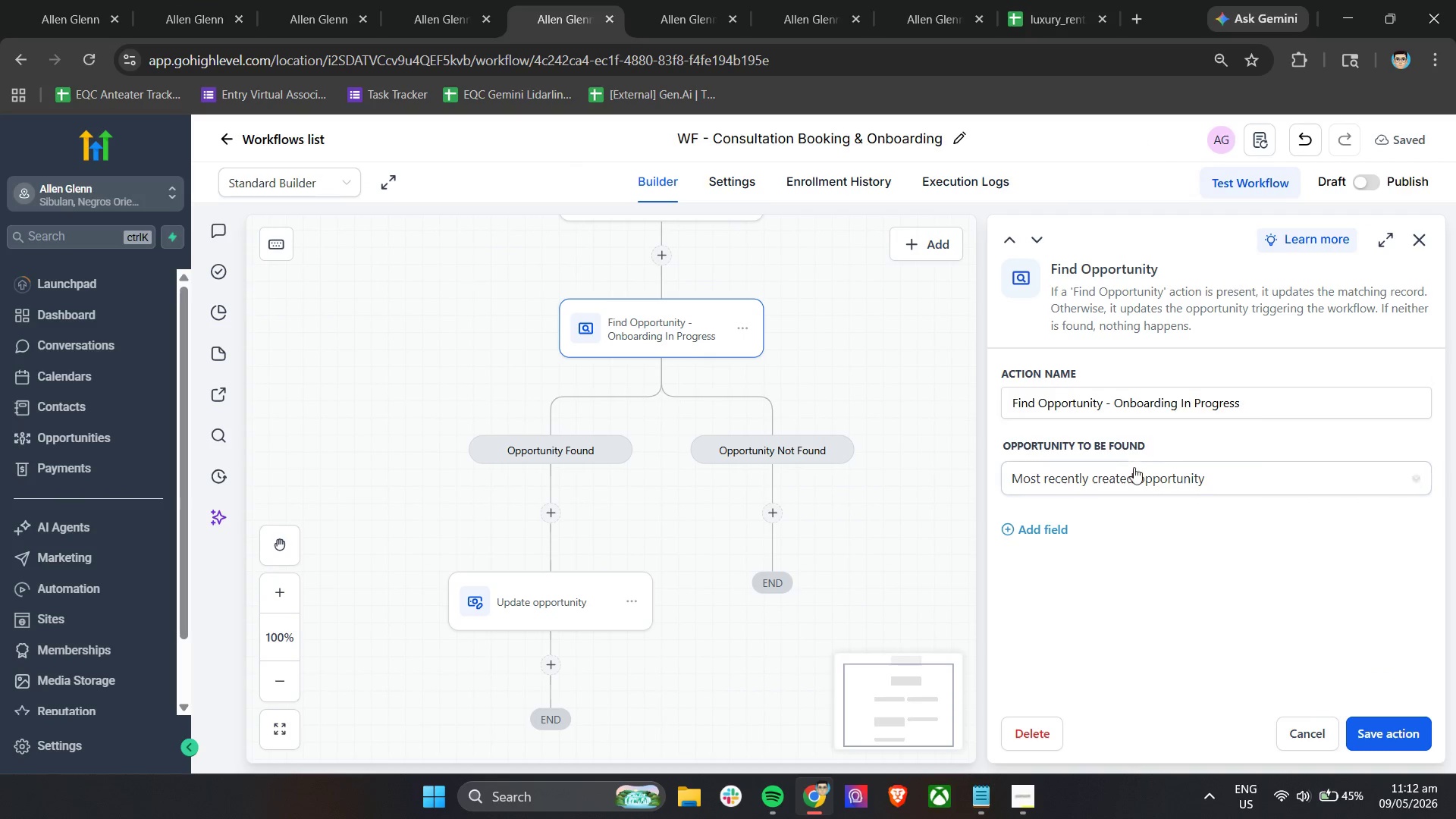 
left_click([1034, 528])
 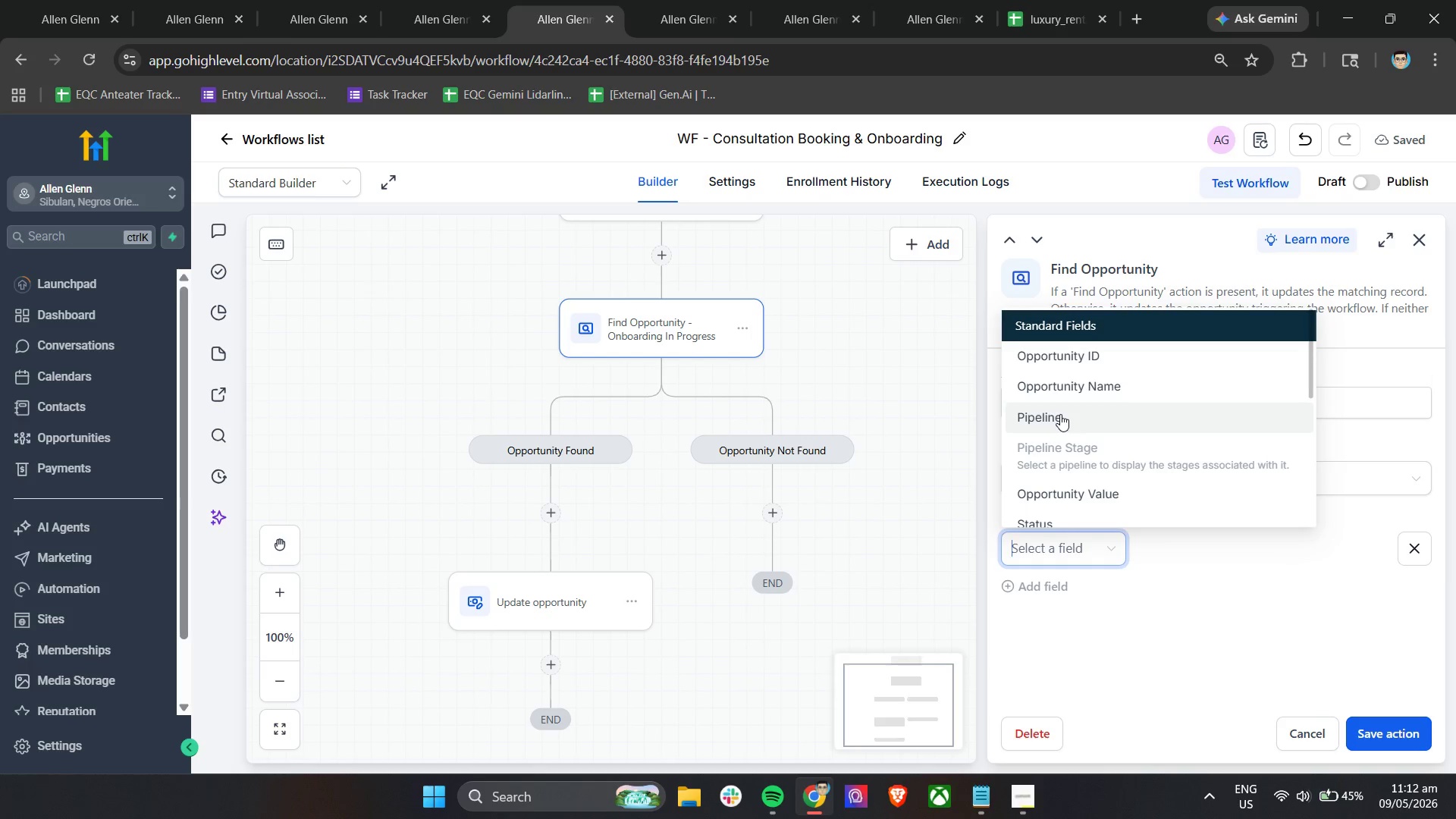 
double_click([1165, 542])
 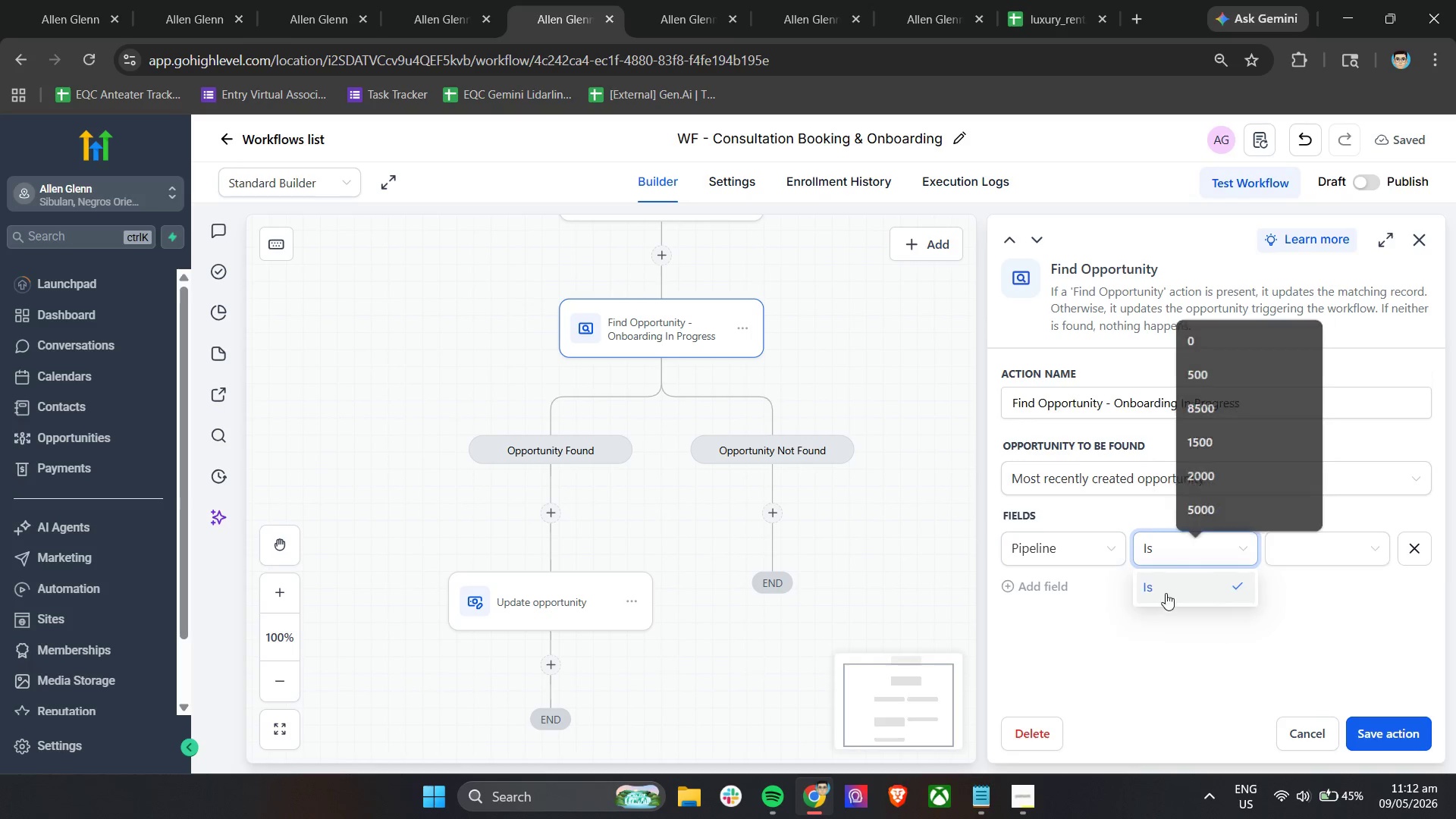 
double_click([1291, 548])
 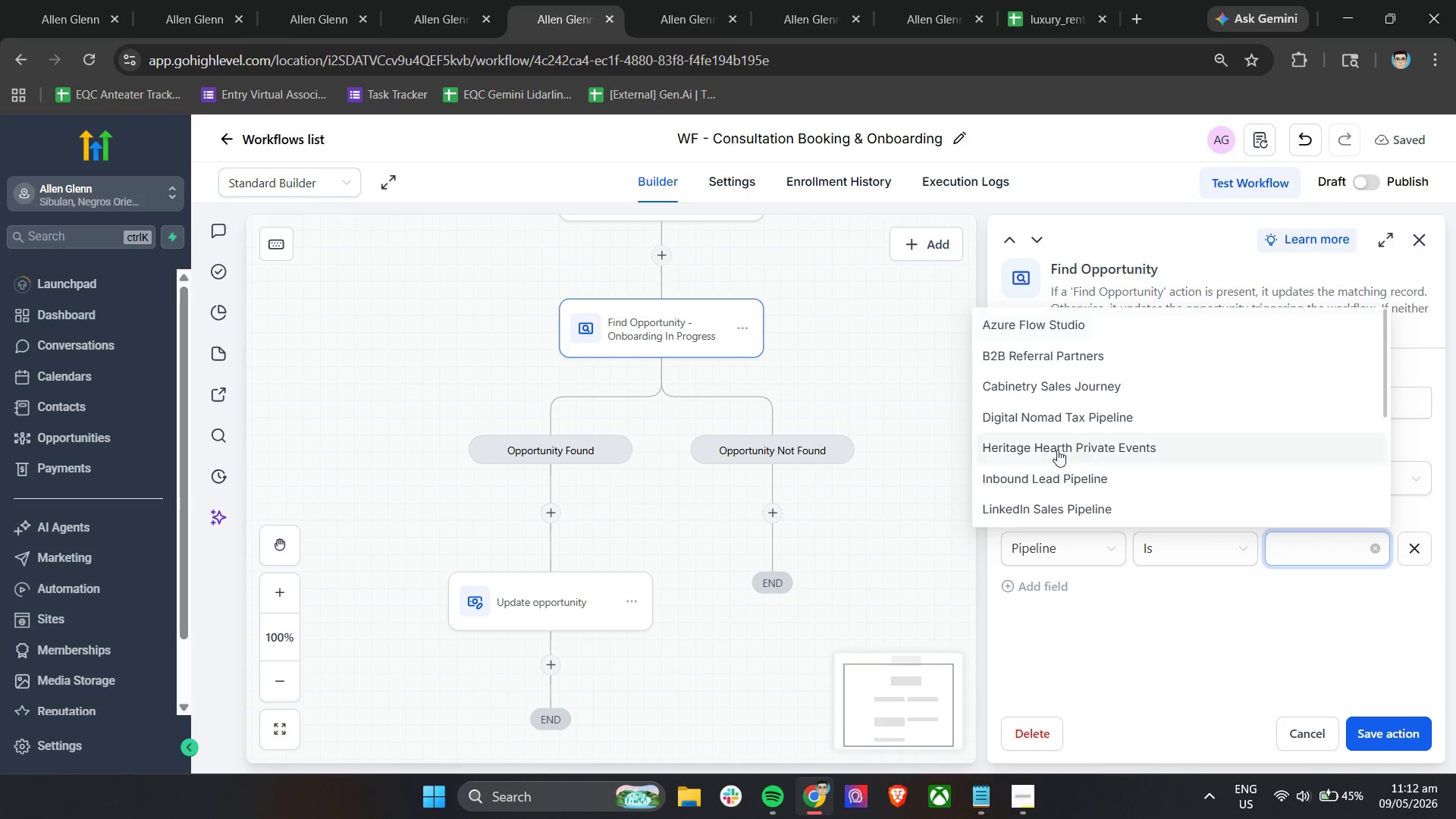 
scroll: coordinate [1046, 475], scroll_direction: down, amount: 2.0
 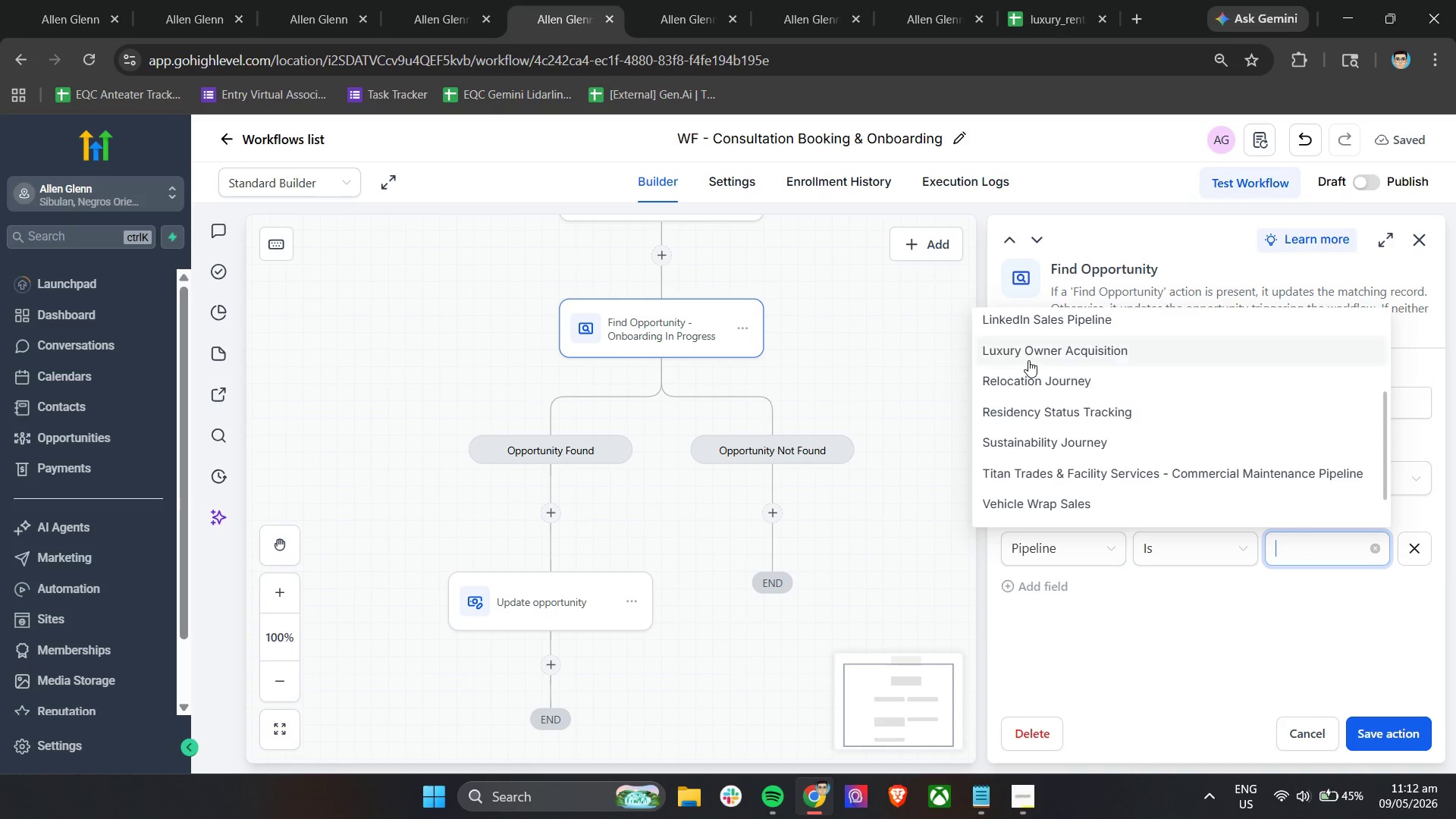 
left_click([1028, 360])
 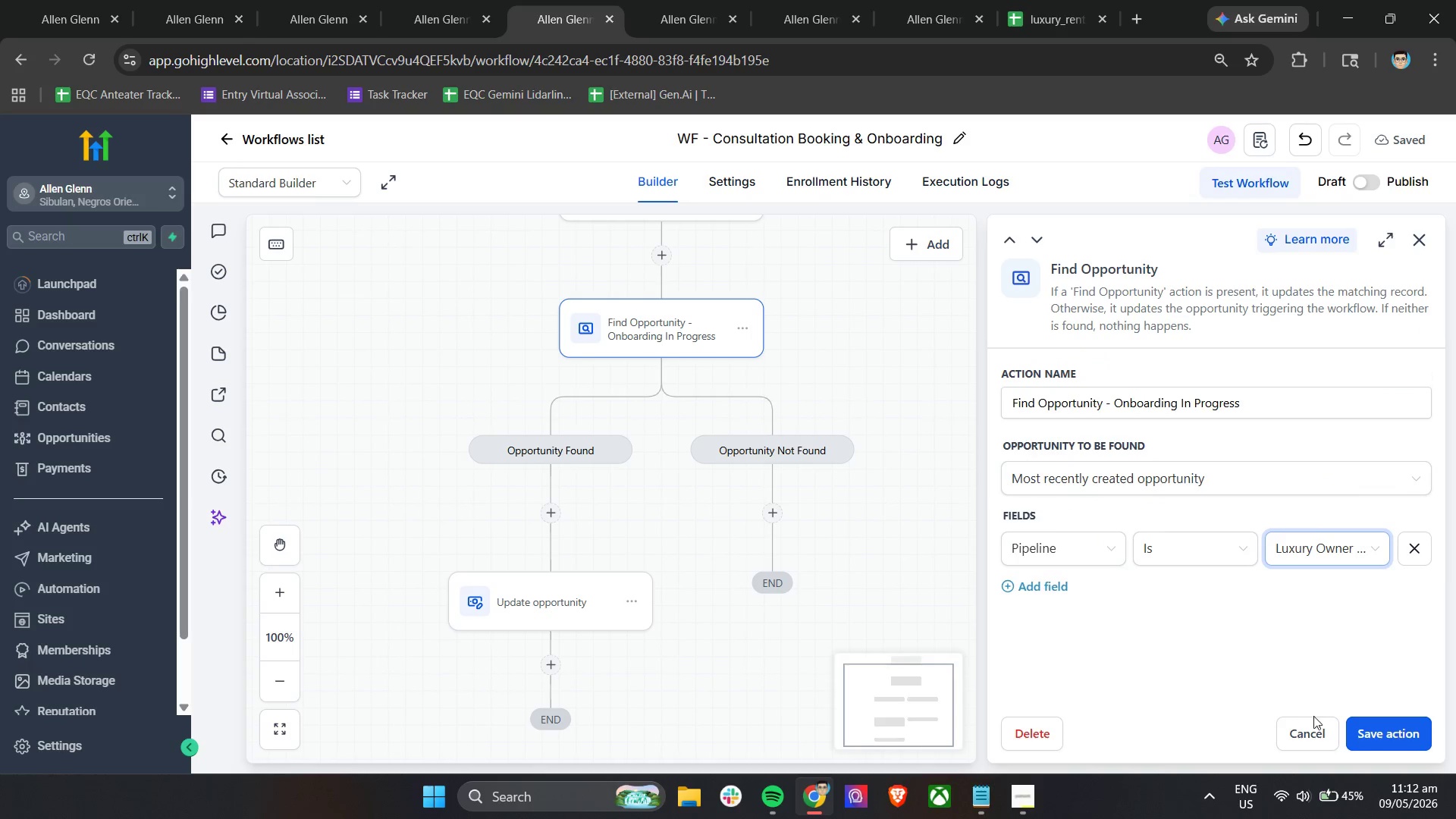 
left_click([1365, 730])
 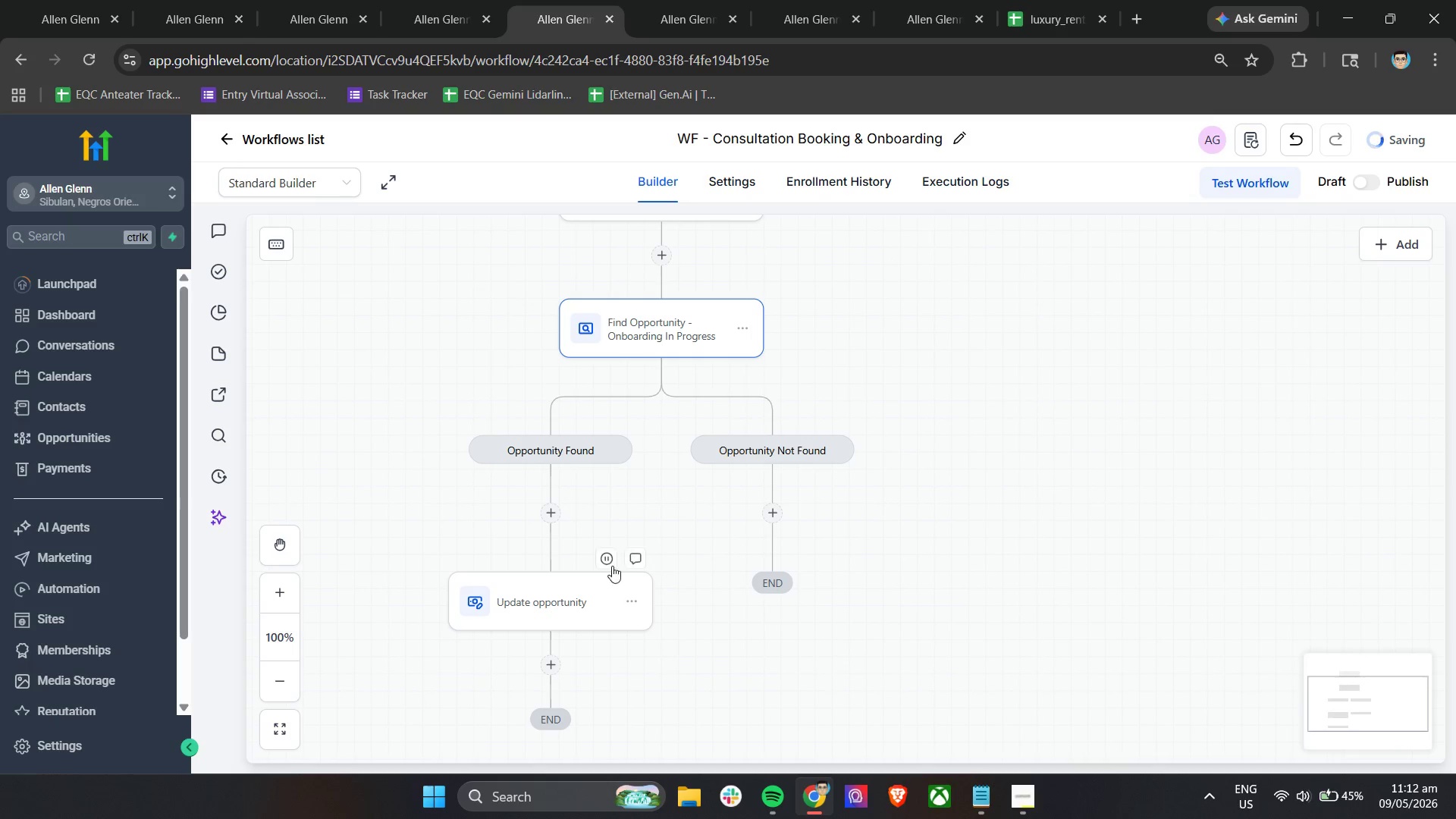 
left_click([561, 588])
 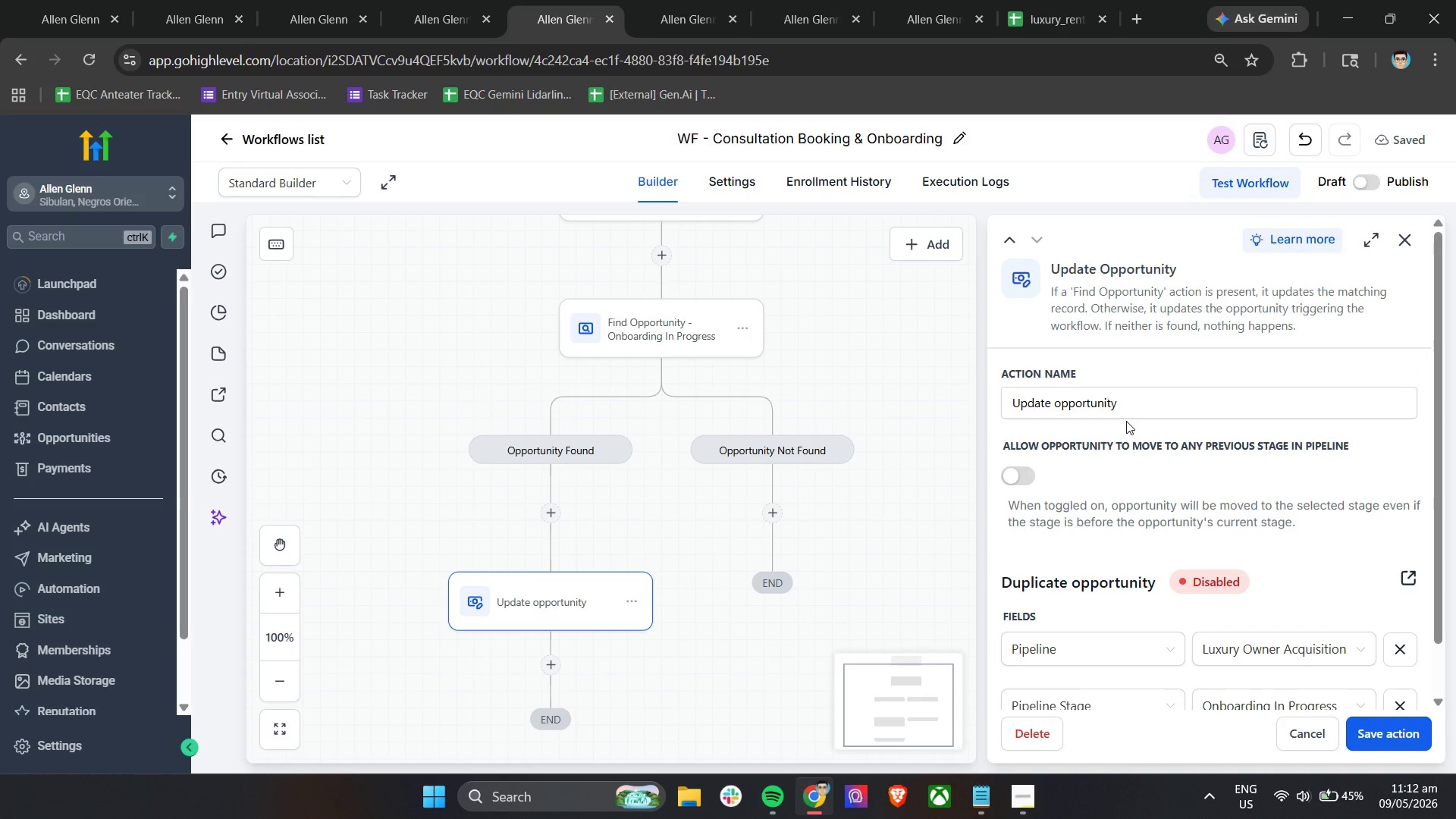 
double_click([1147, 410])
 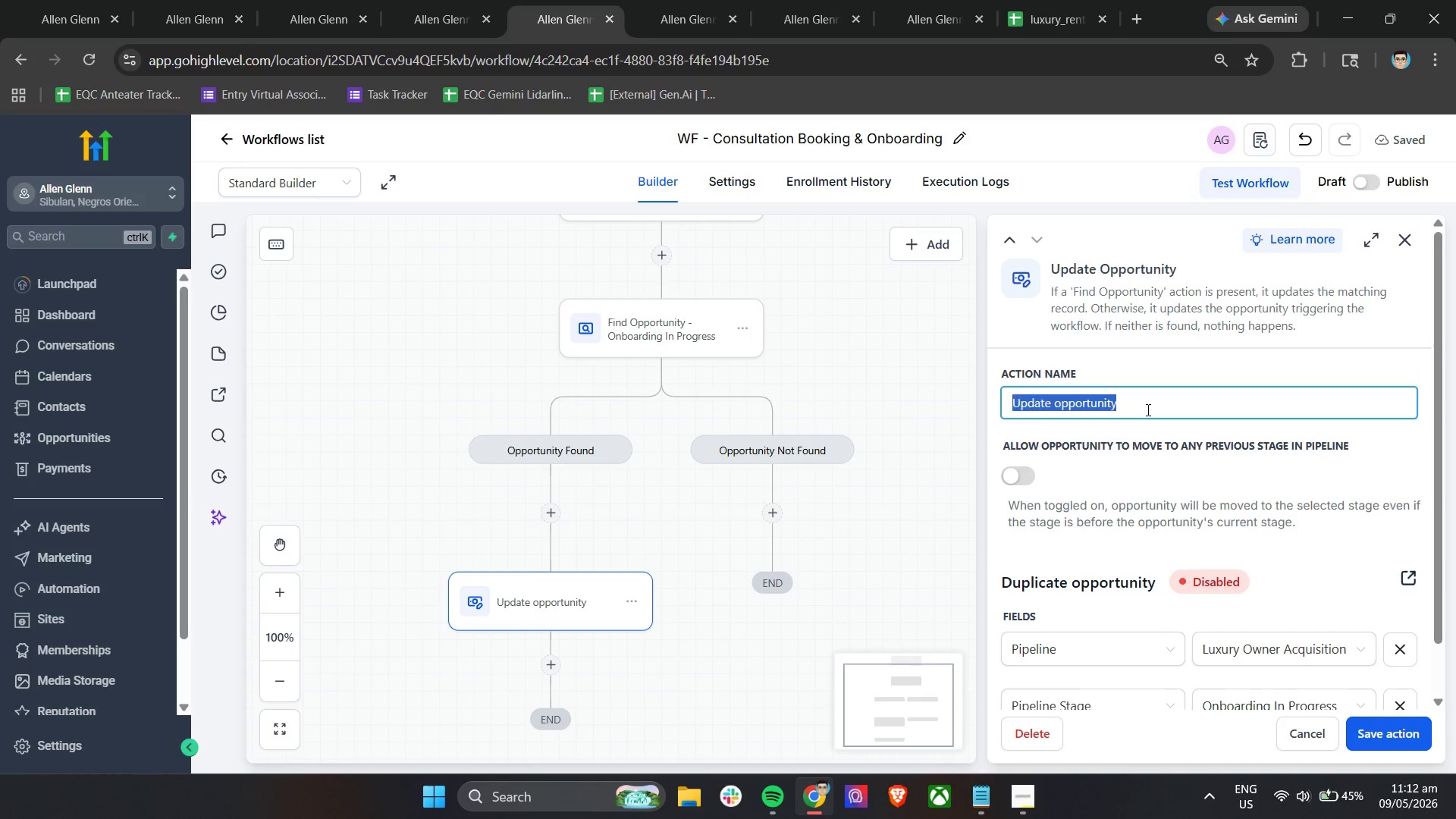 
triple_click([1147, 410])
 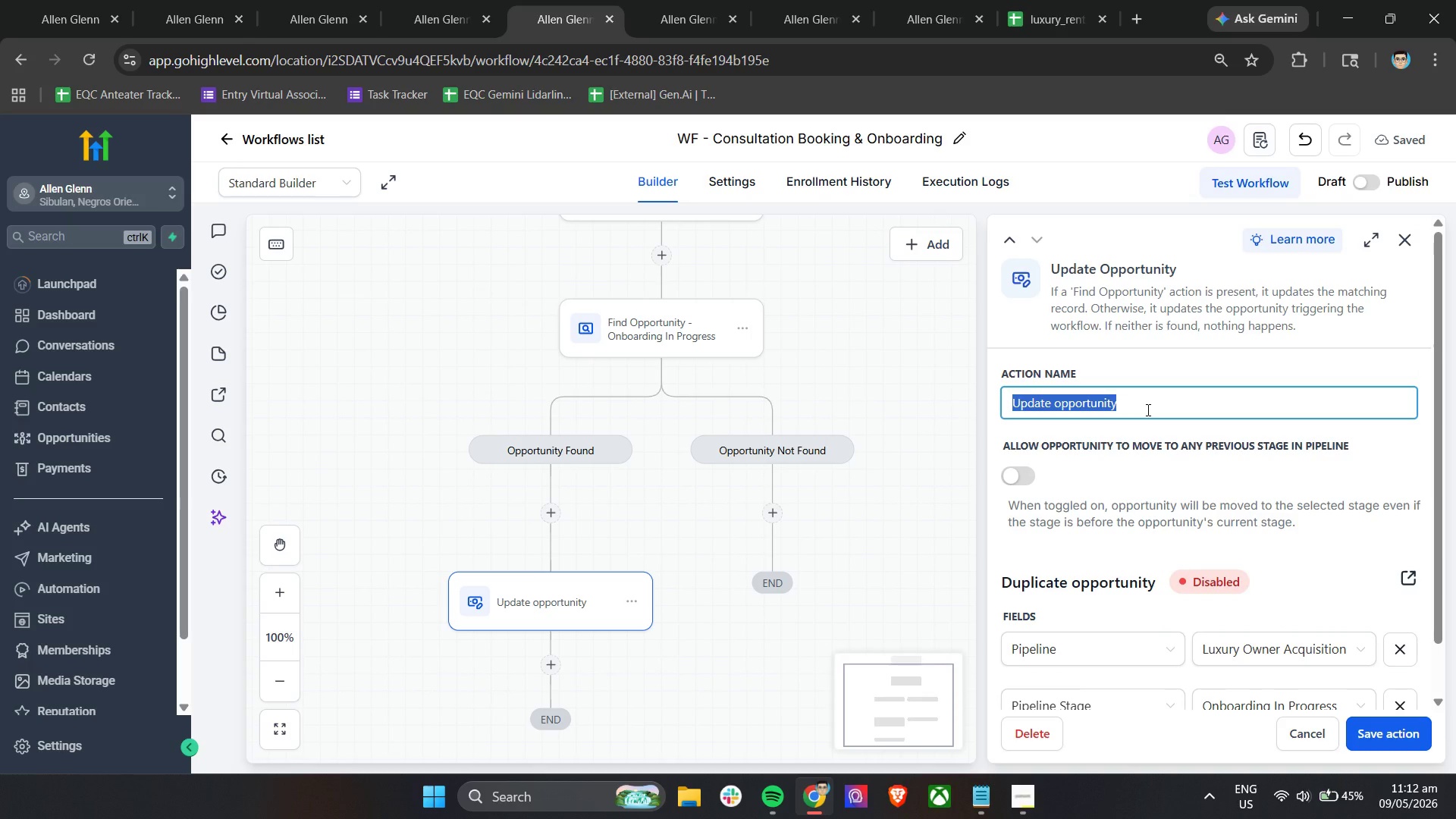 
type(Action - Move Opportunity to Onboadrin)
key(Backspace)
key(Backspace)
type(i)
key(Backspace)
key(Backspace)
type(ing in )
 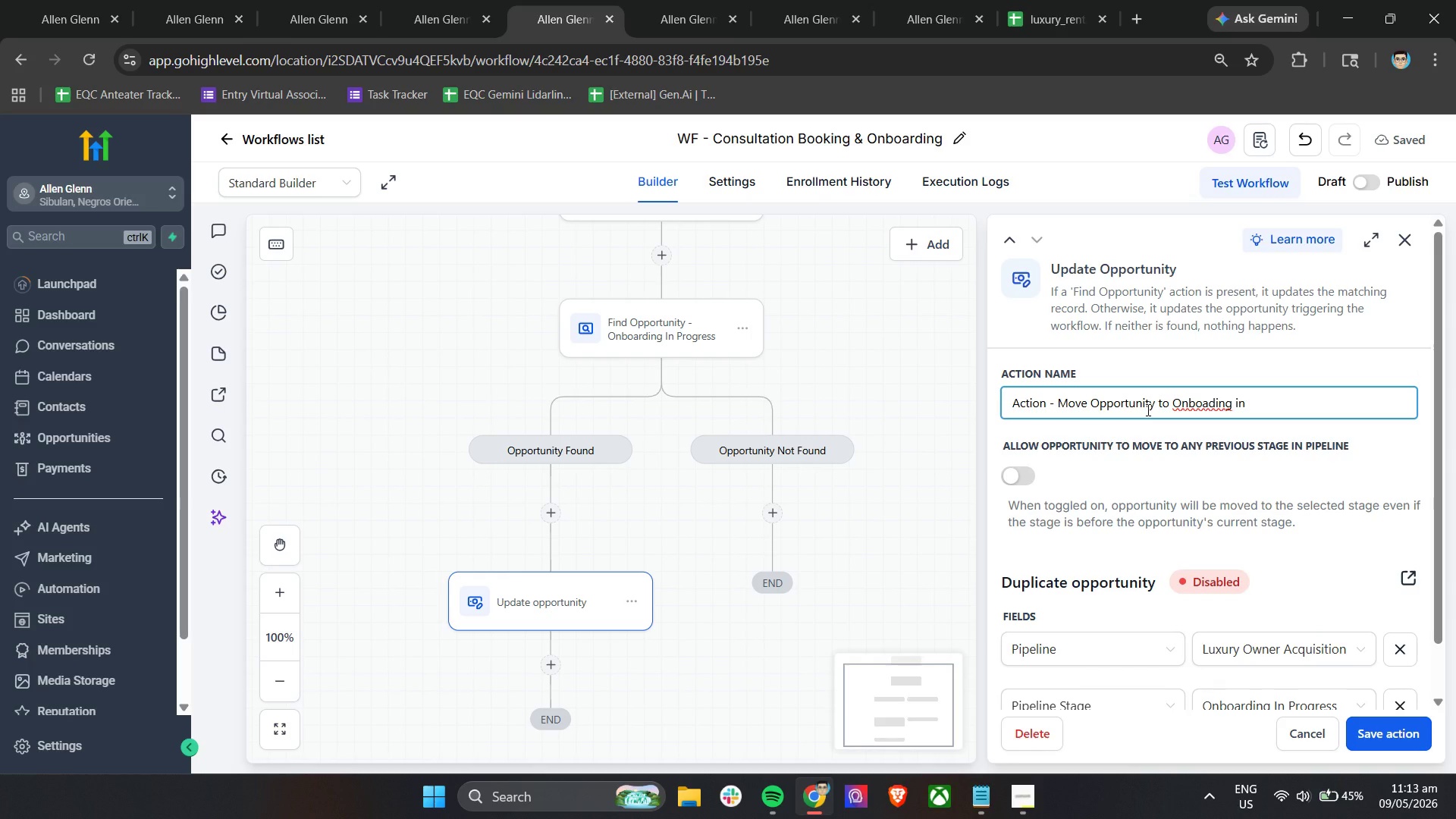 
left_click([1198, 403])
 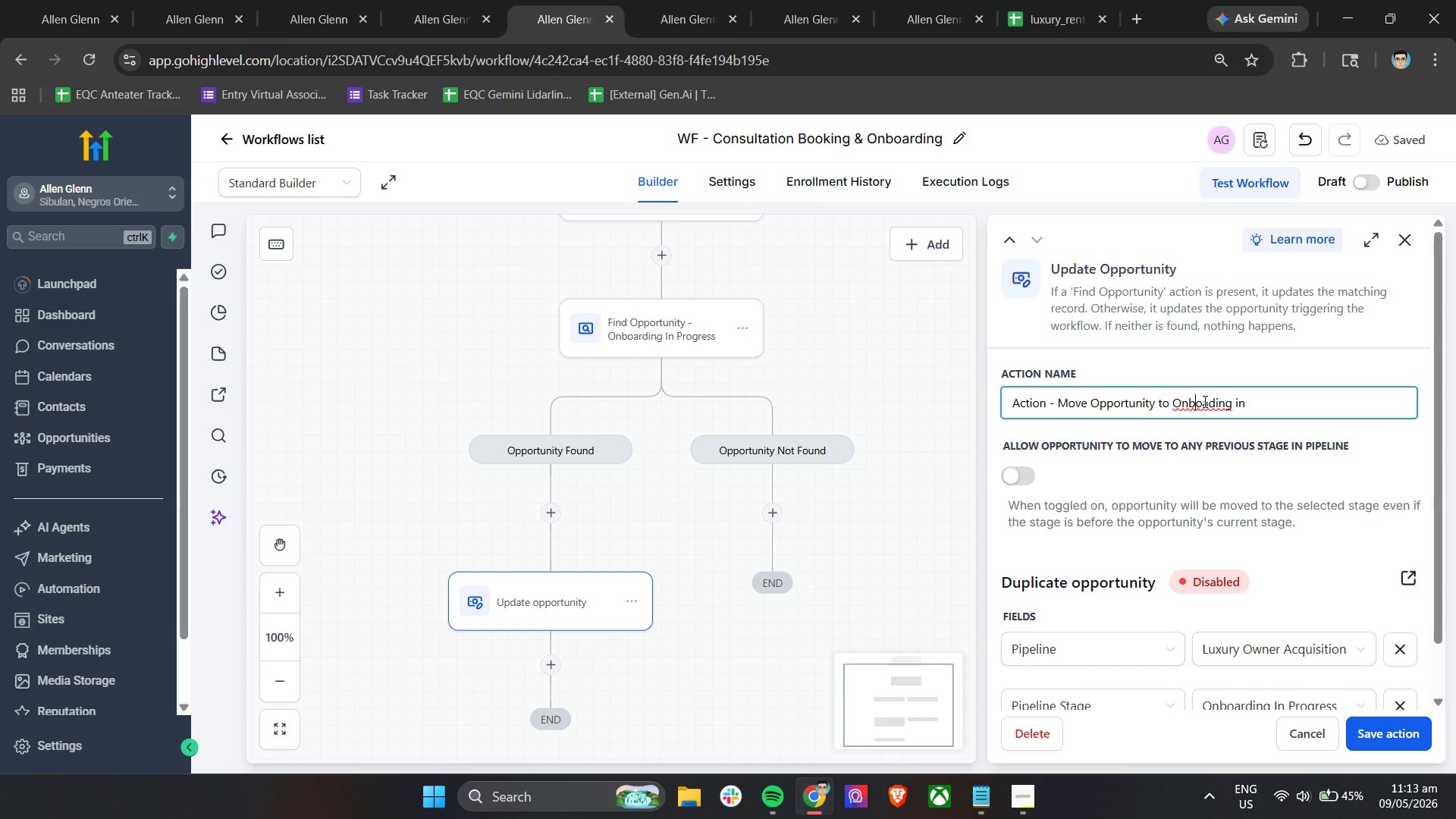 
left_click([1208, 404])
 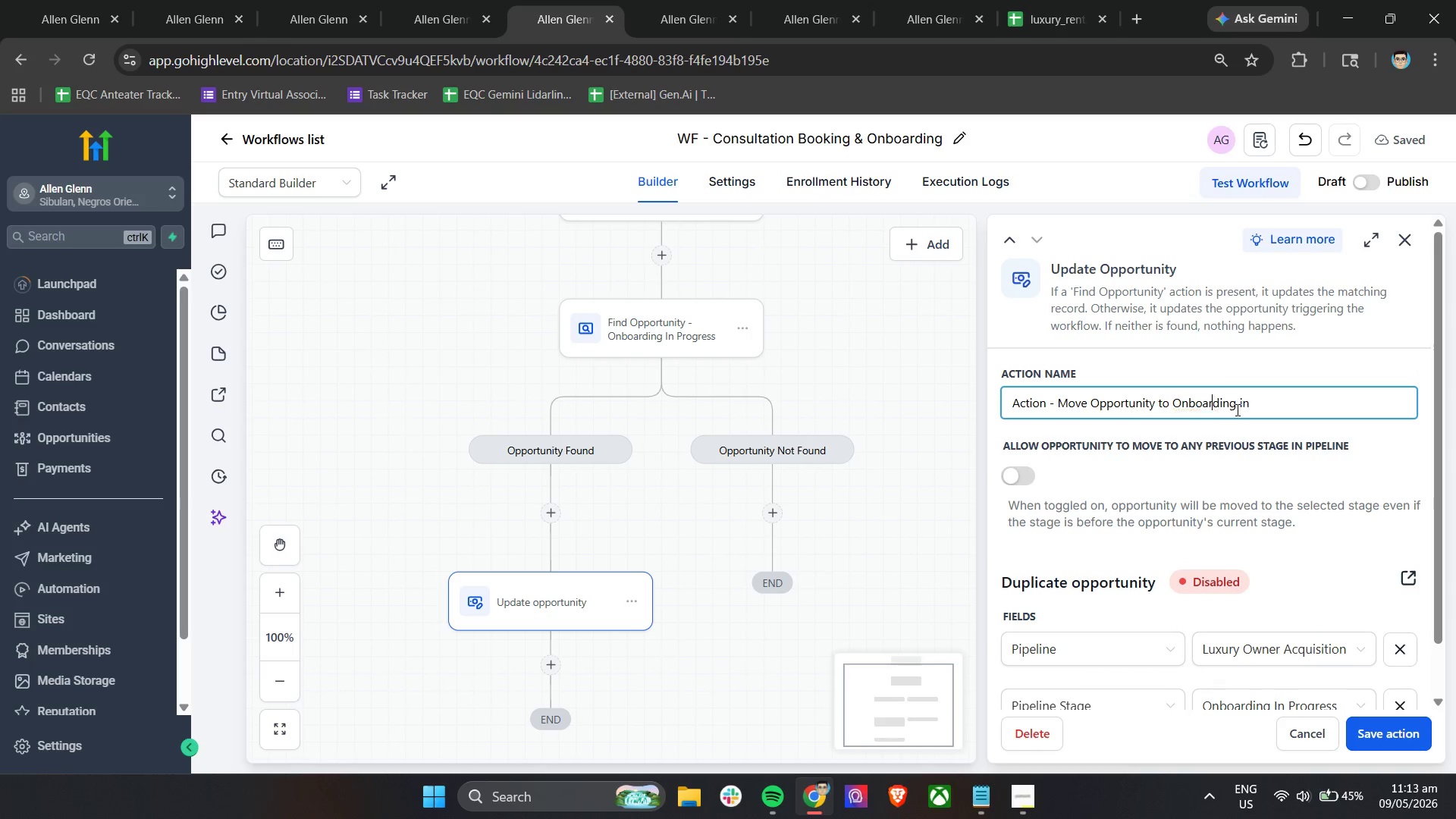 
key(R)
 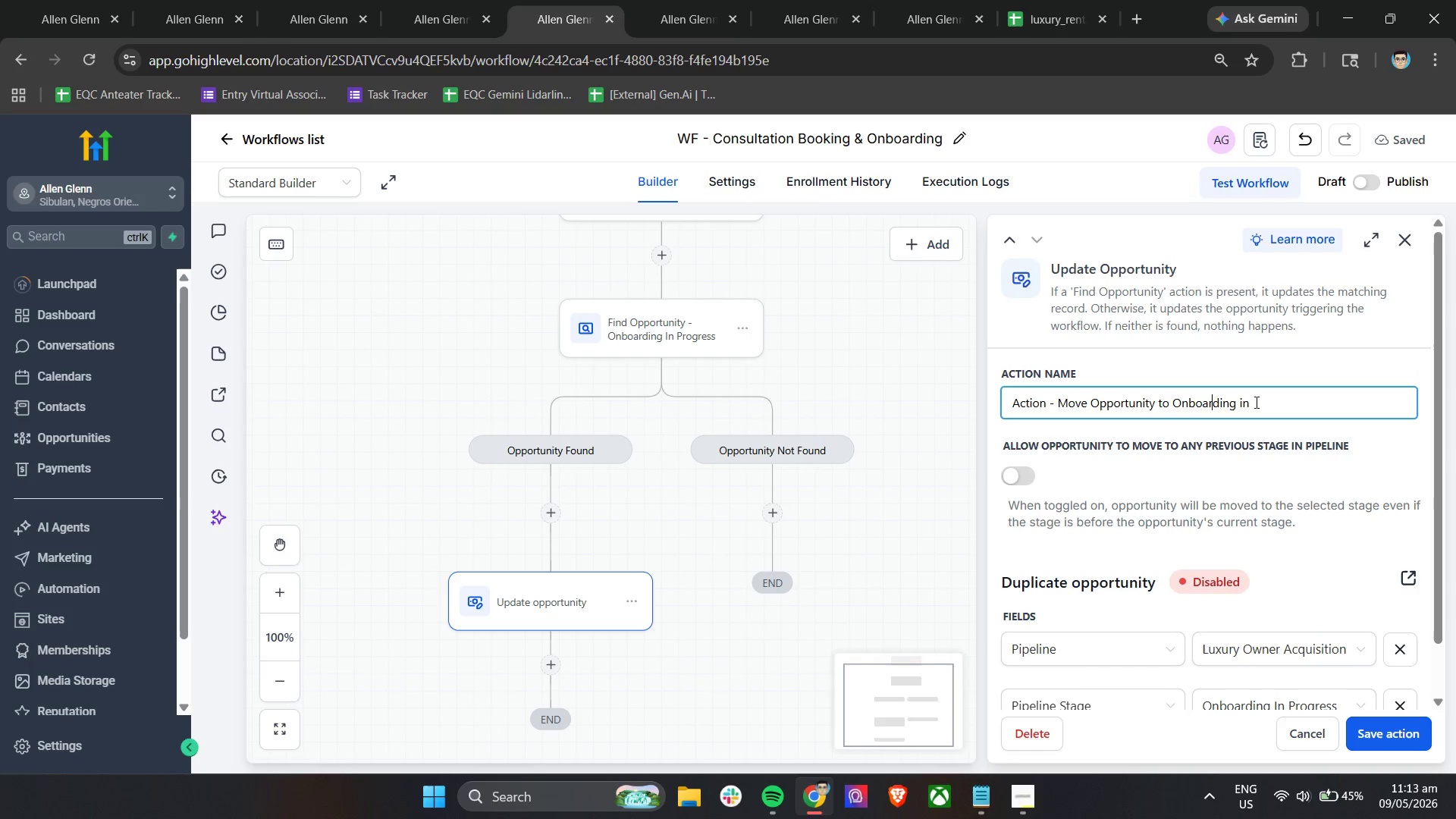 
left_click([1255, 402])
 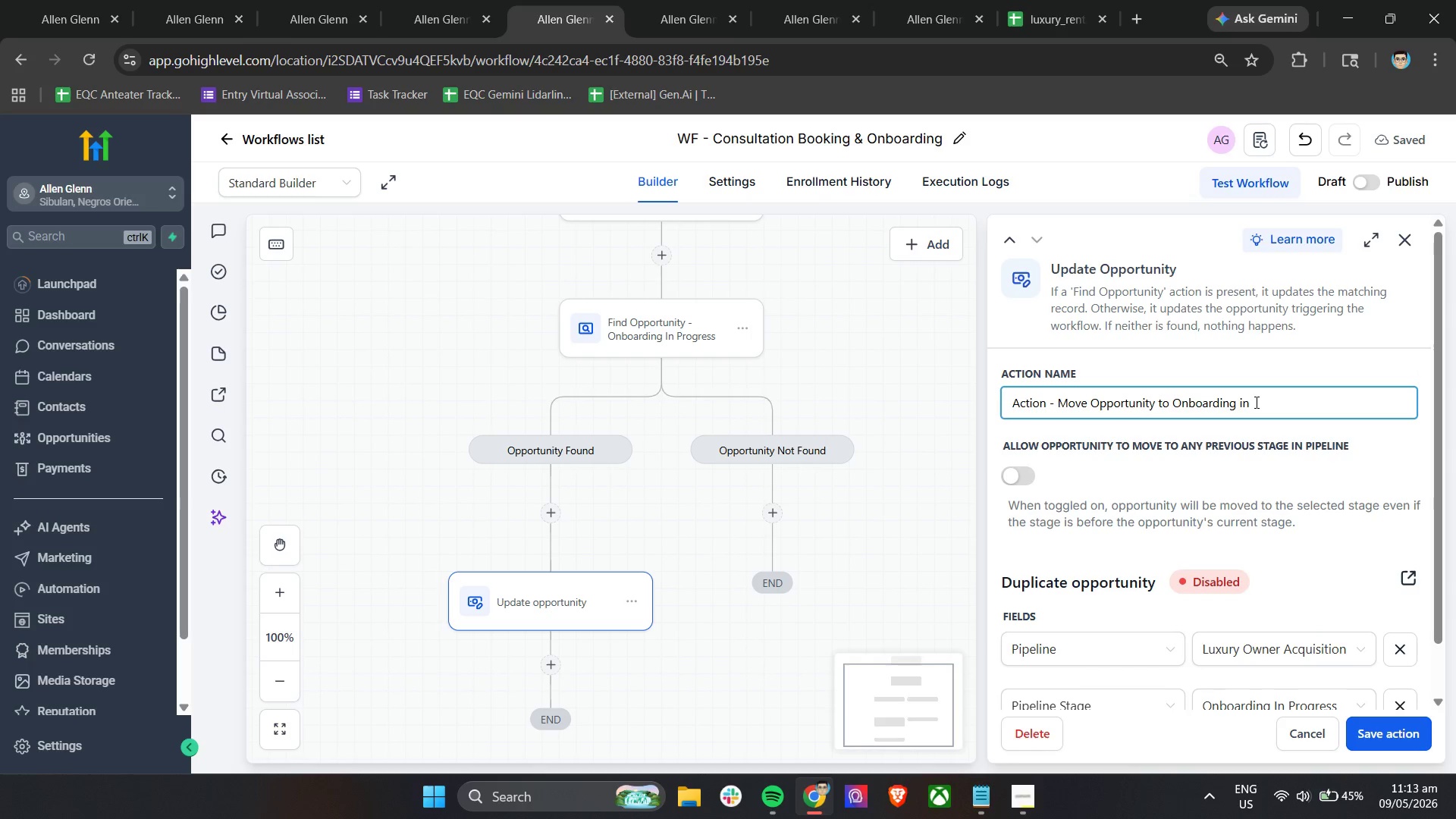 
key(Backspace)
key(Backspace)
key(Backspace)
type(In Progress)
 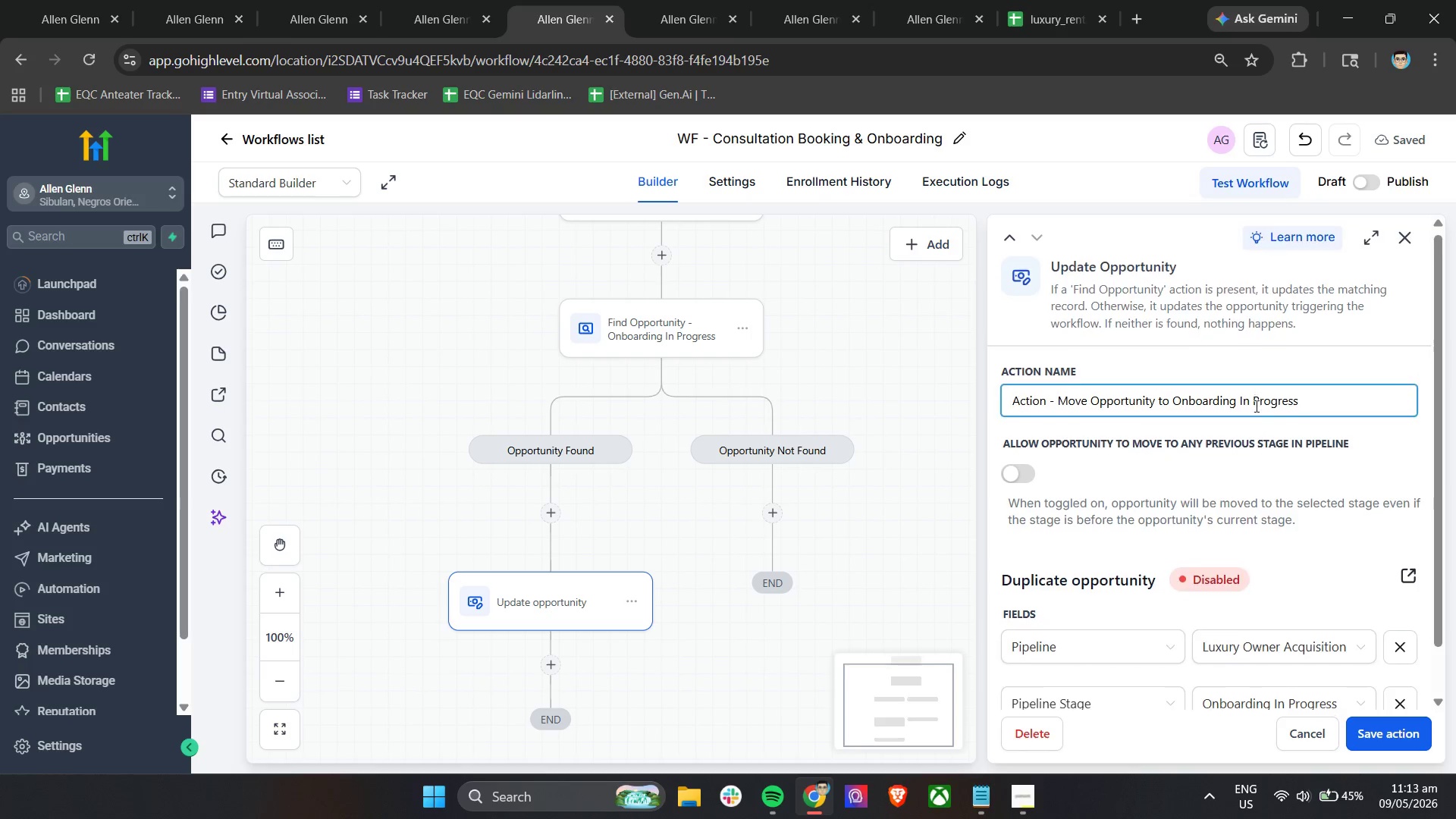 
scroll: coordinate [1266, 445], scroll_direction: down, amount: 5.0
 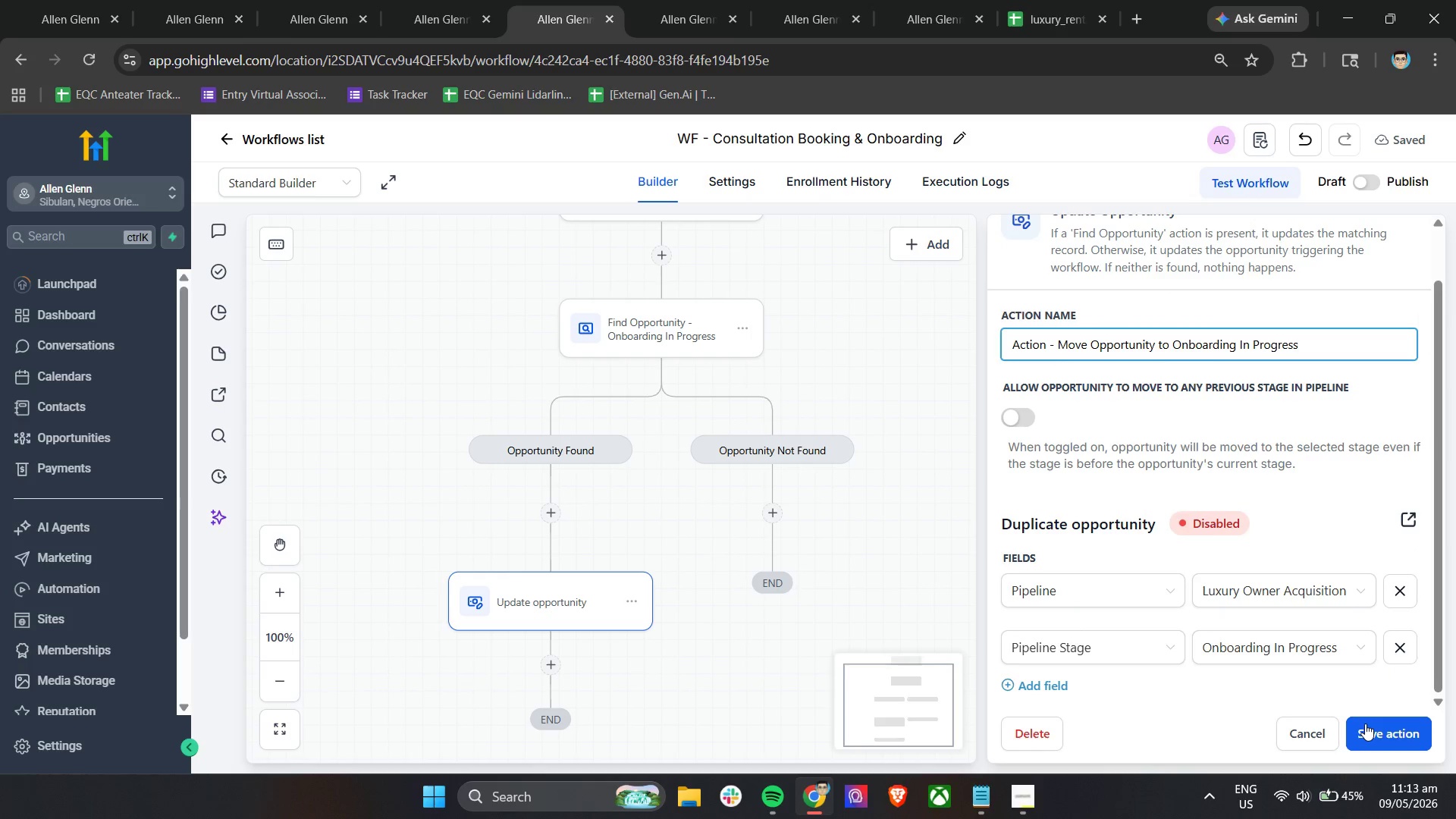 
left_click([1365, 723])
 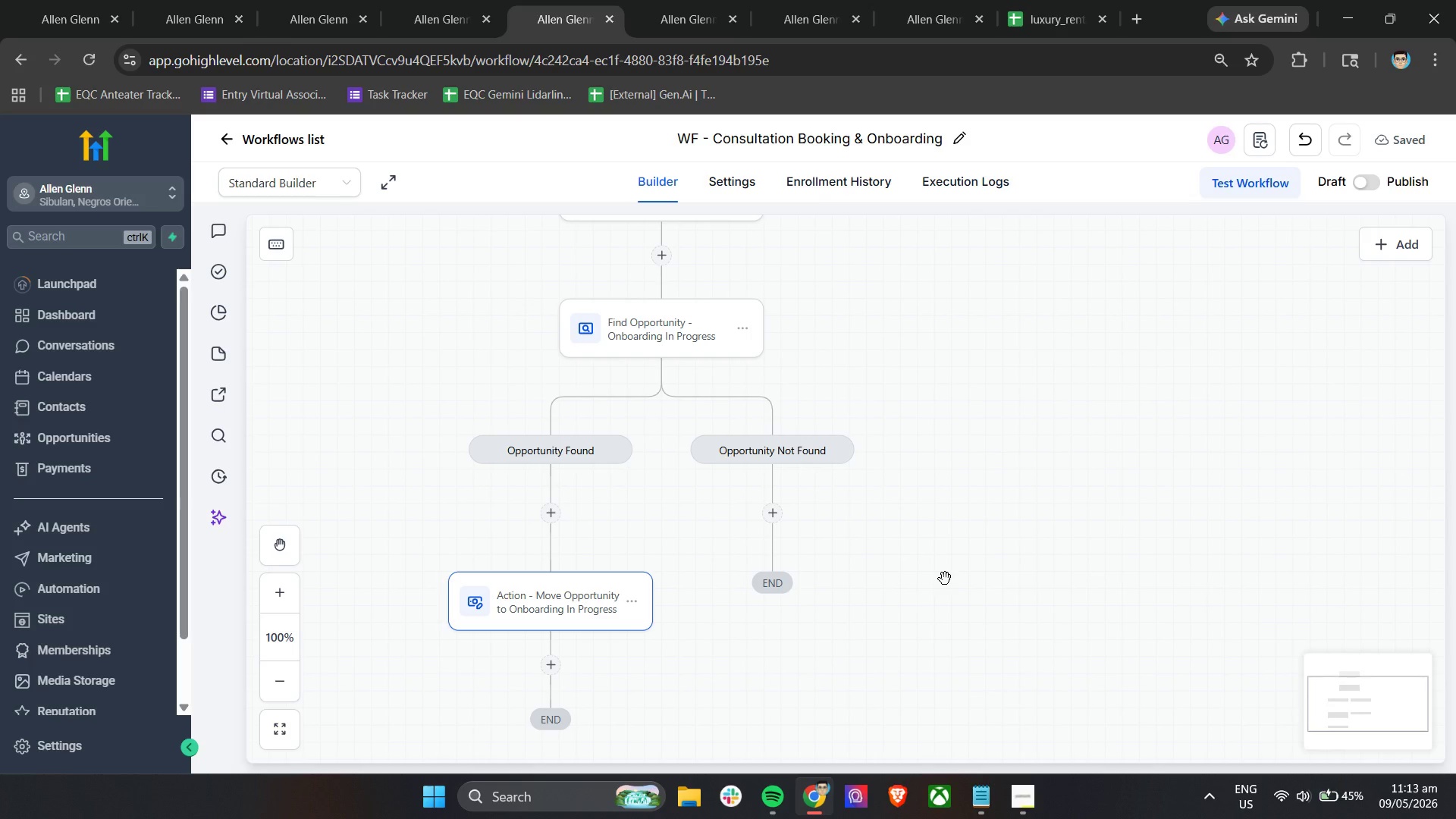 
wait(17.17)
 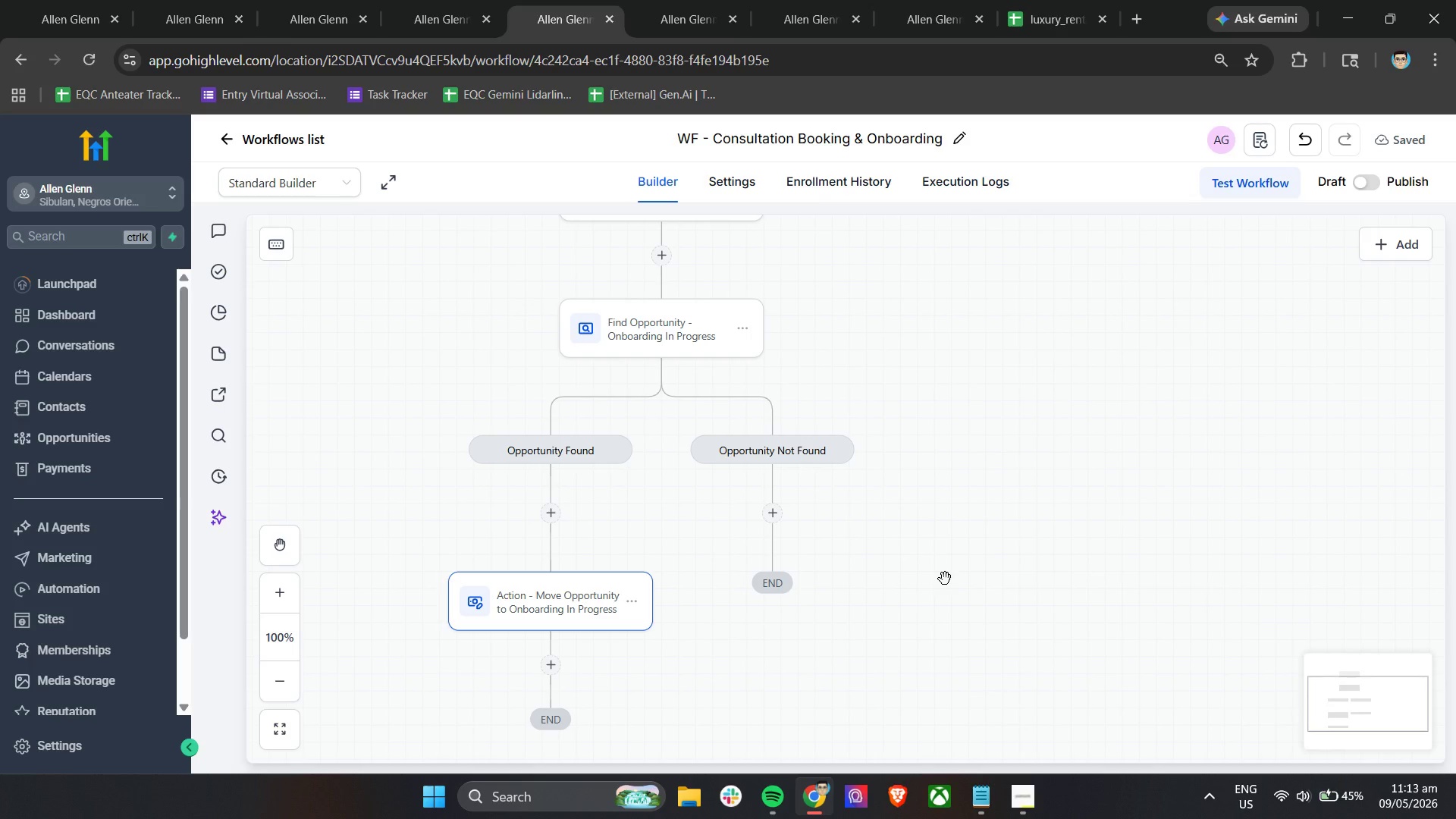 
left_click([551, 665])
 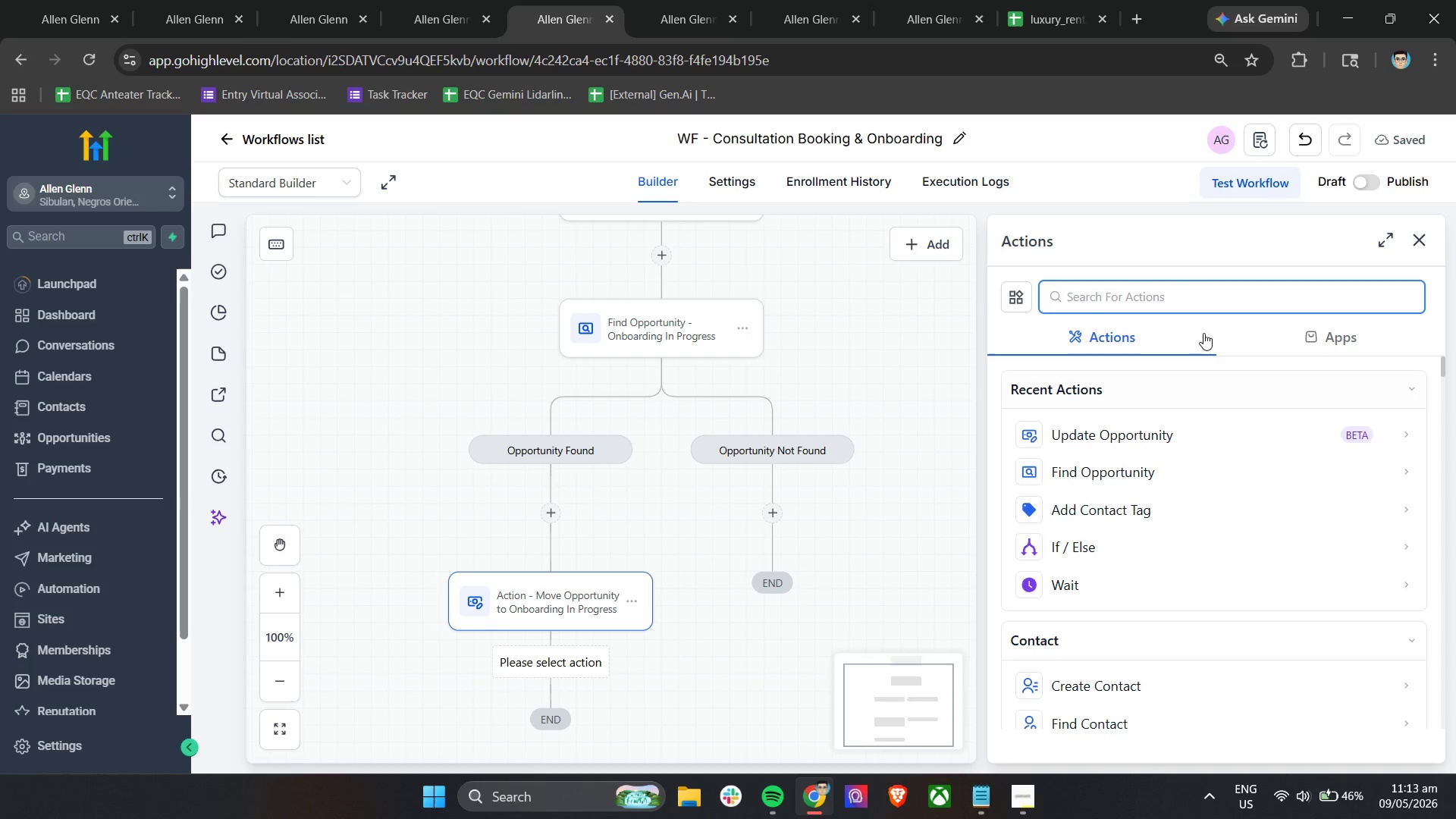 
left_click([1187, 302])
 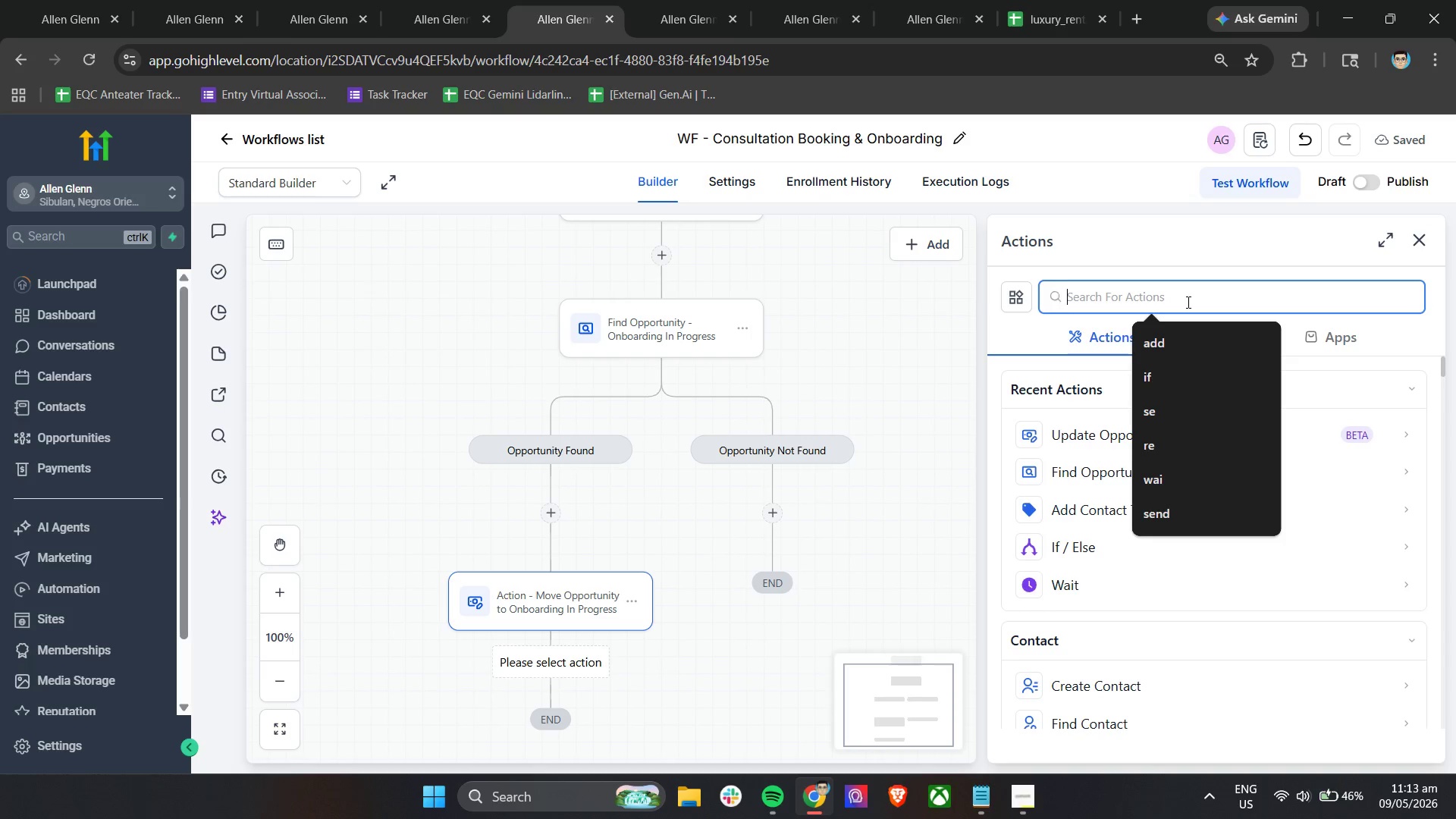 
type(se)
 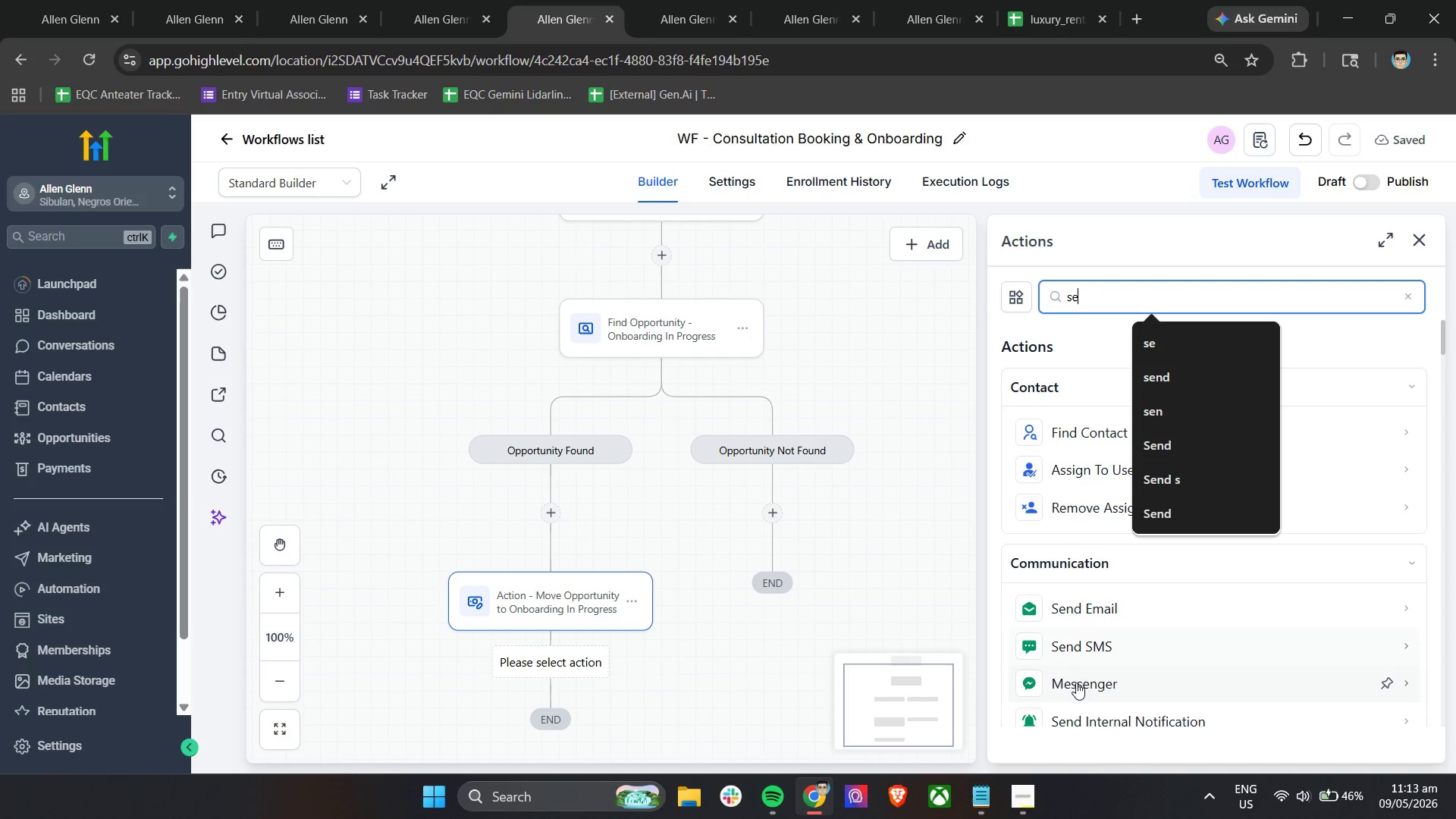 
left_click([1090, 713])
 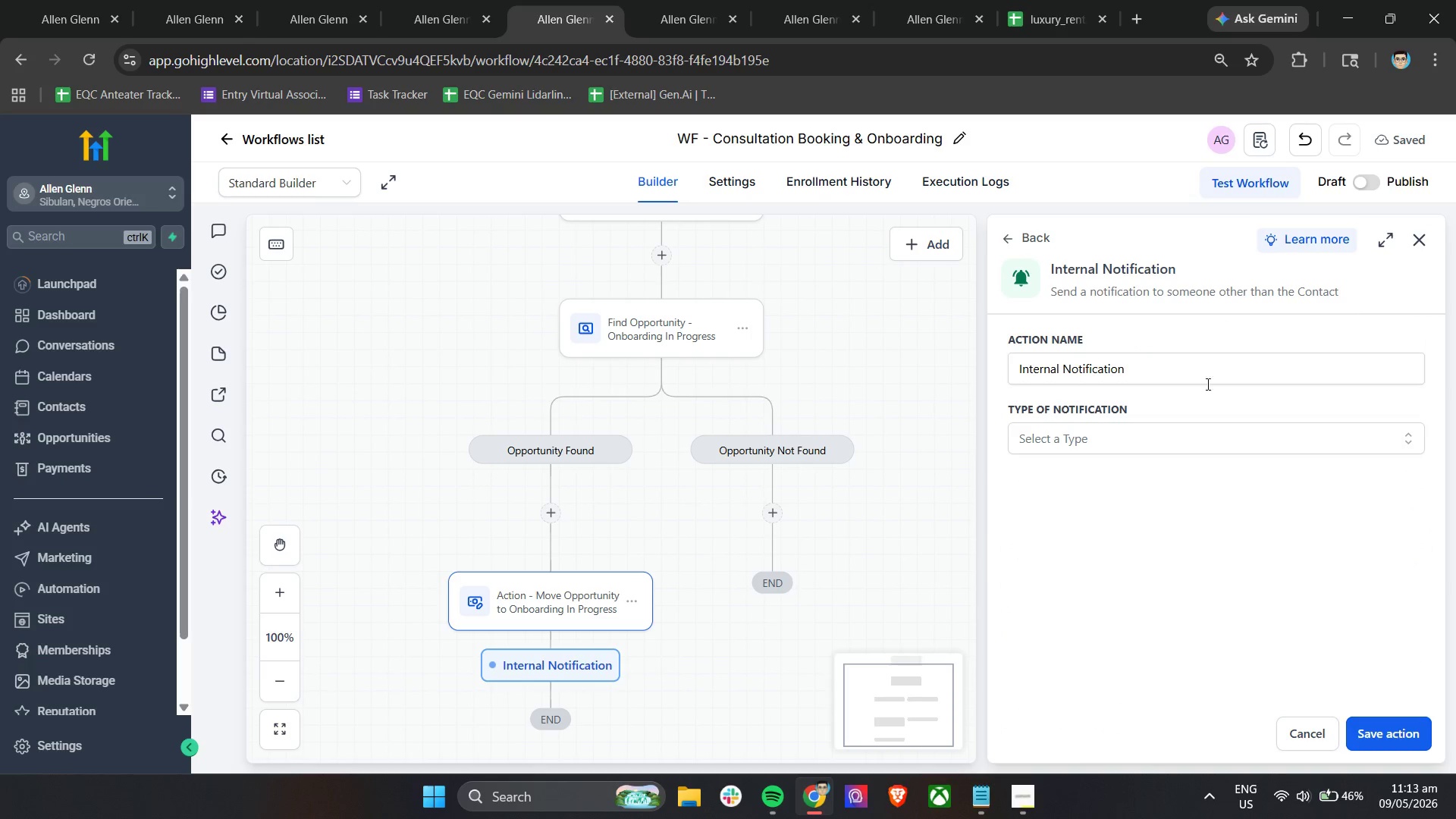 
left_click([1119, 440])
 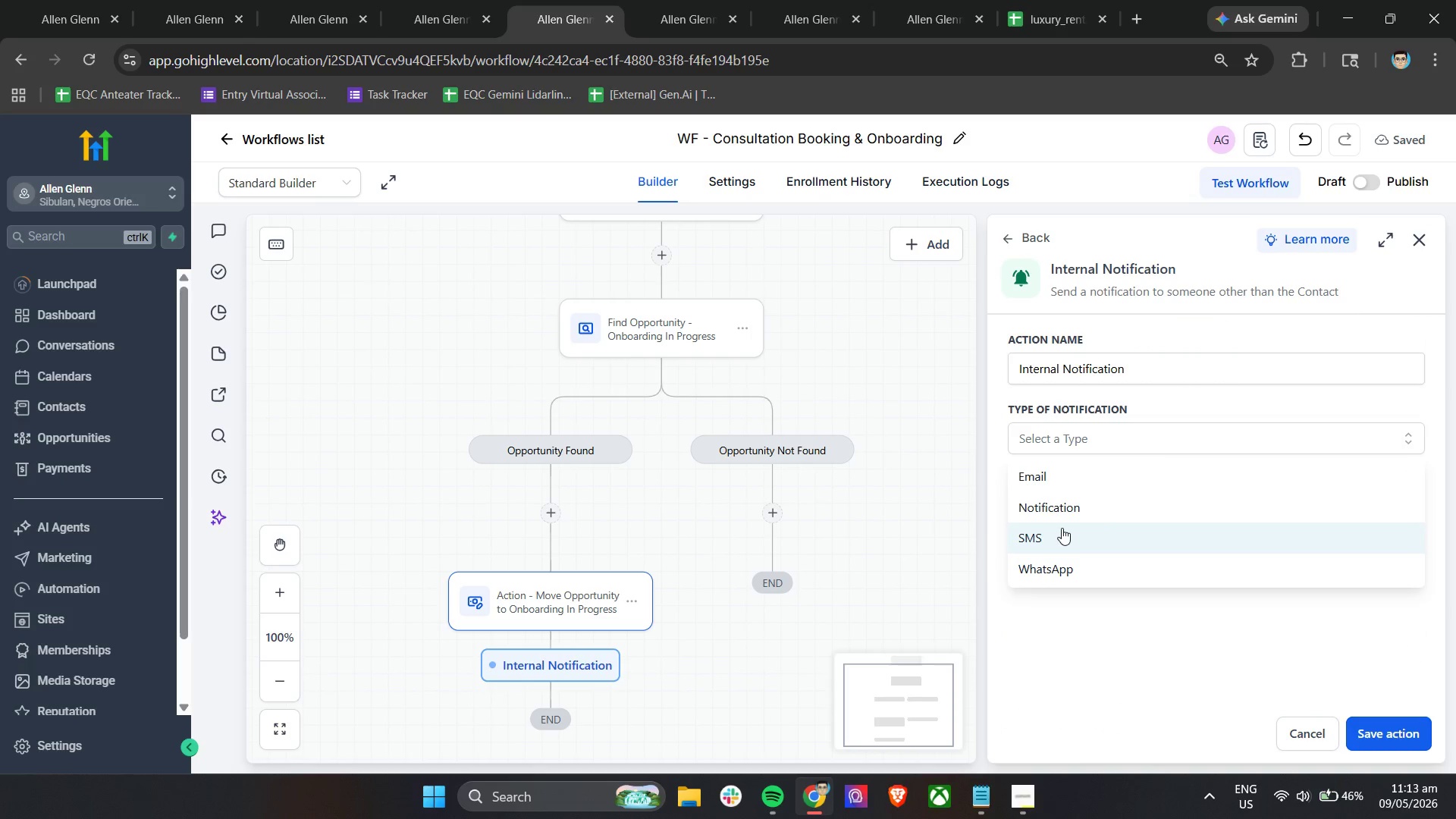 
left_click([1074, 485])
 